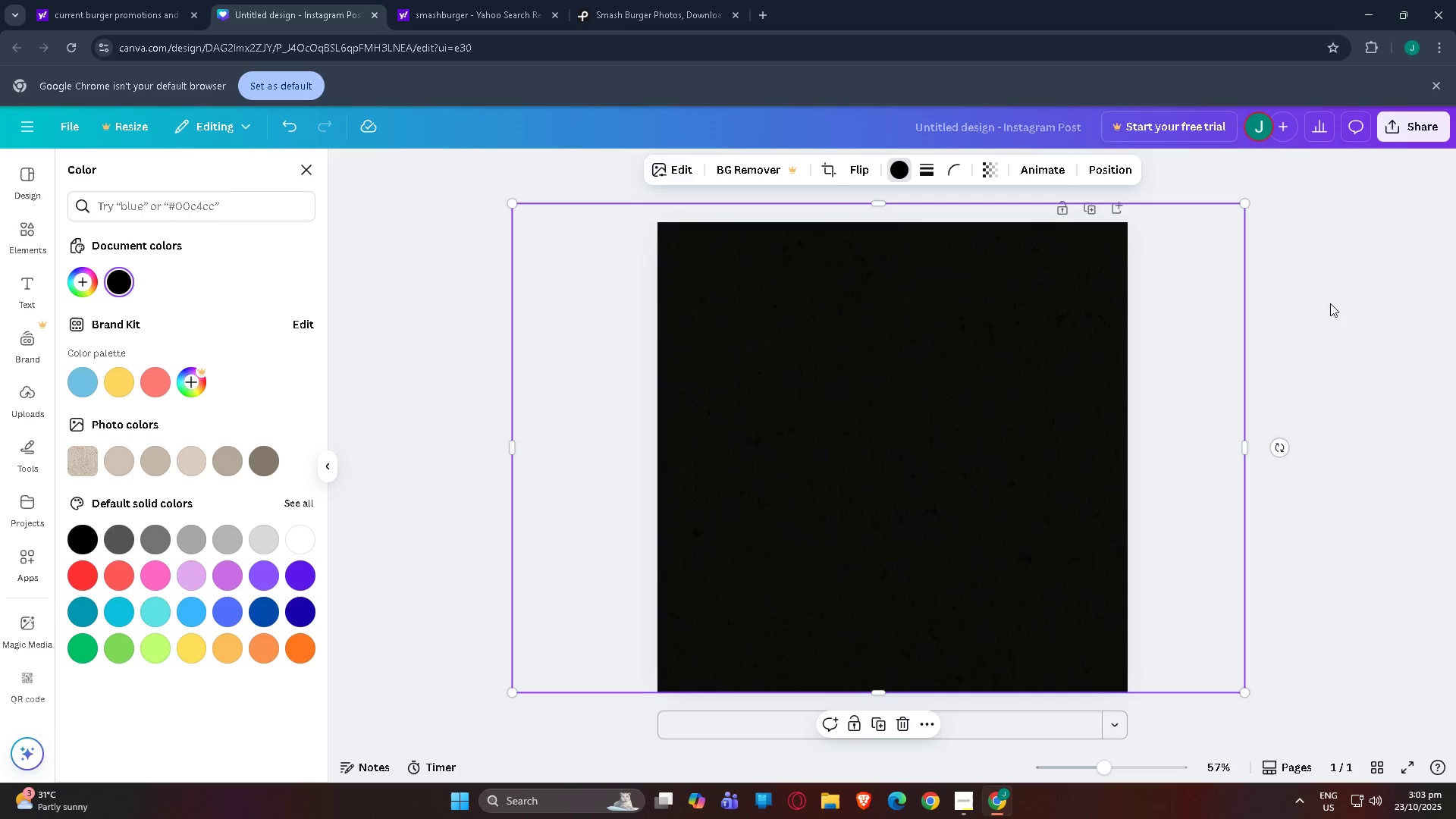 
double_click([1334, 302])
 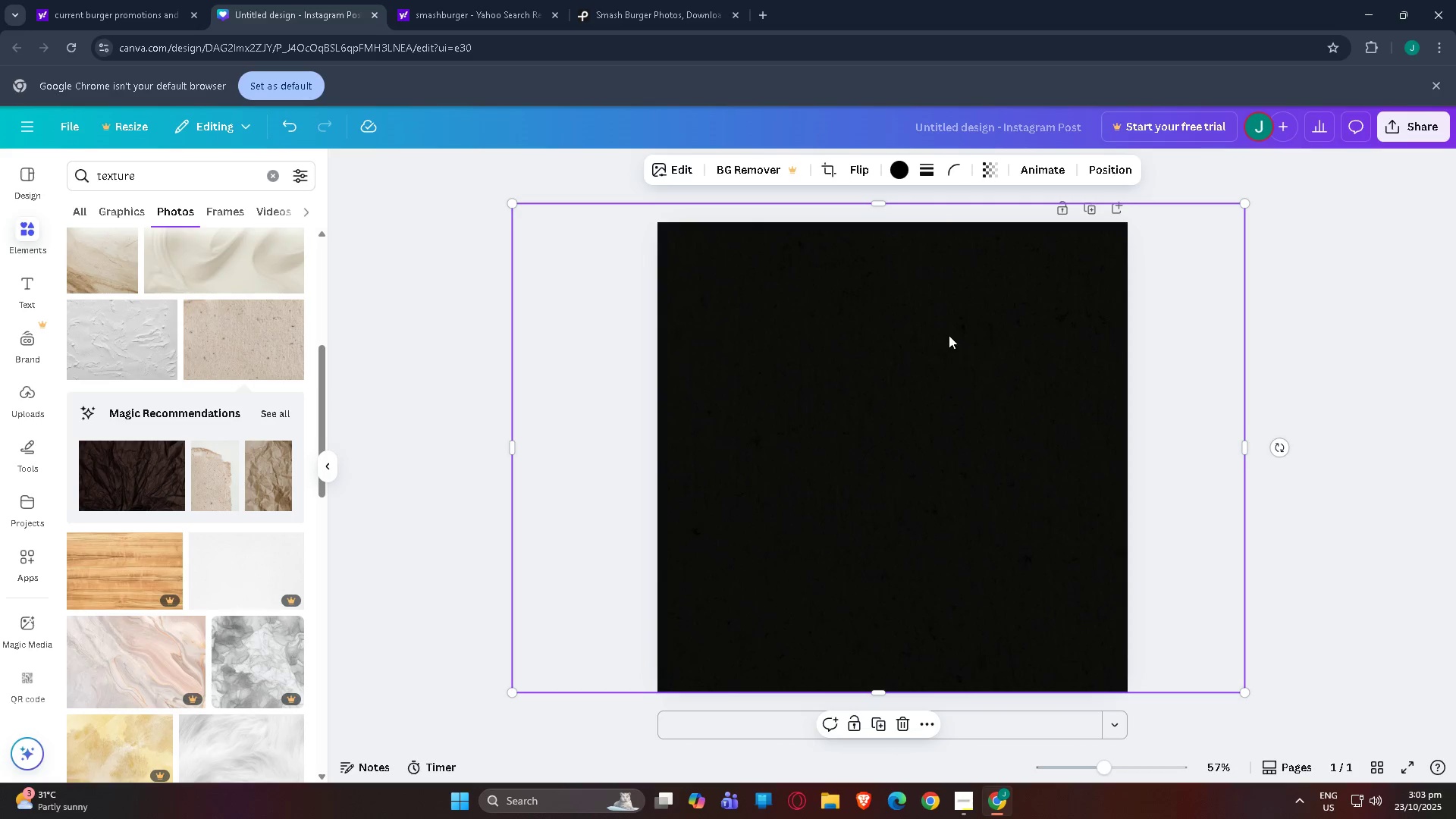 
left_click([949, 335])
 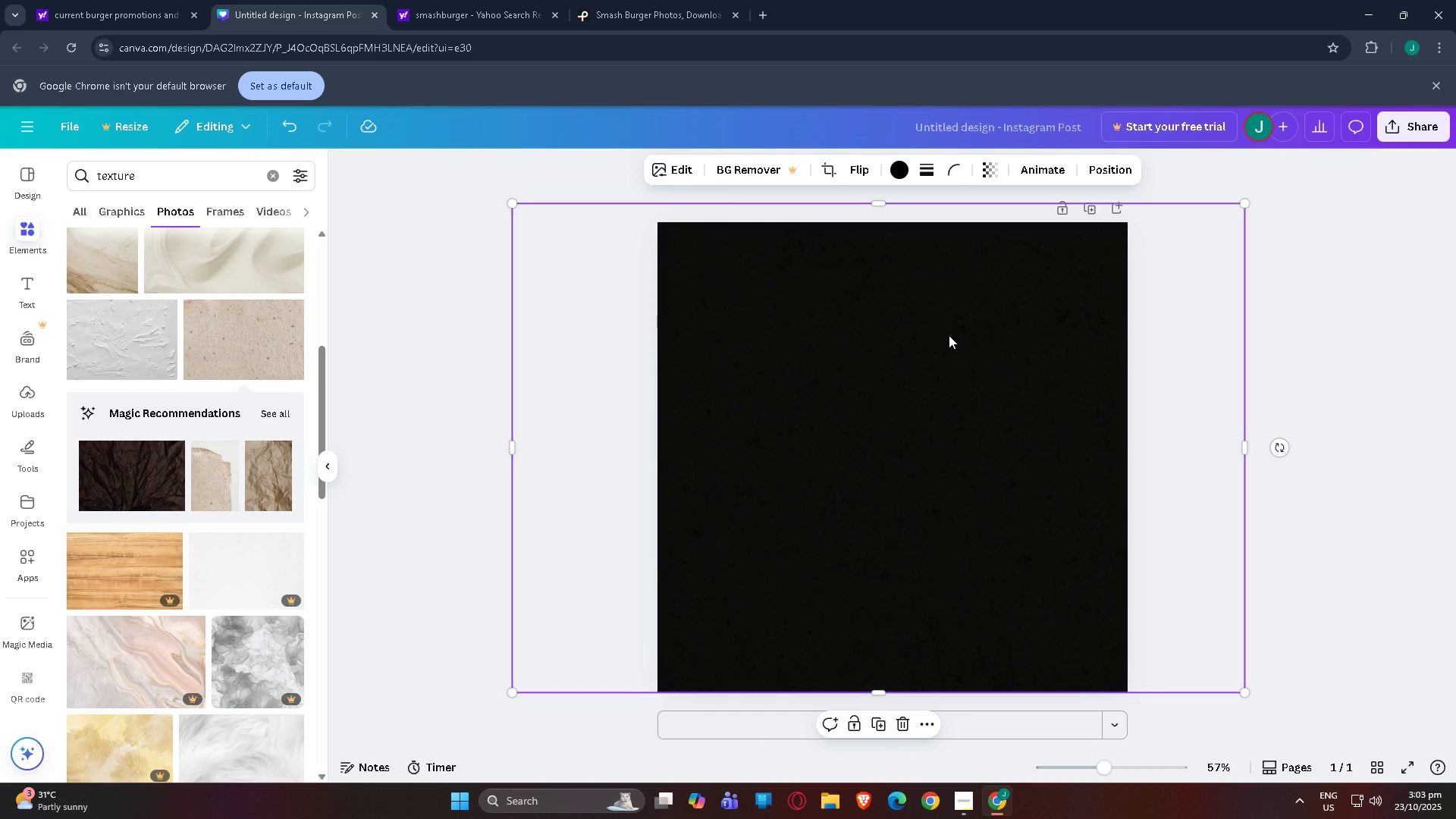 
key(Delete)
 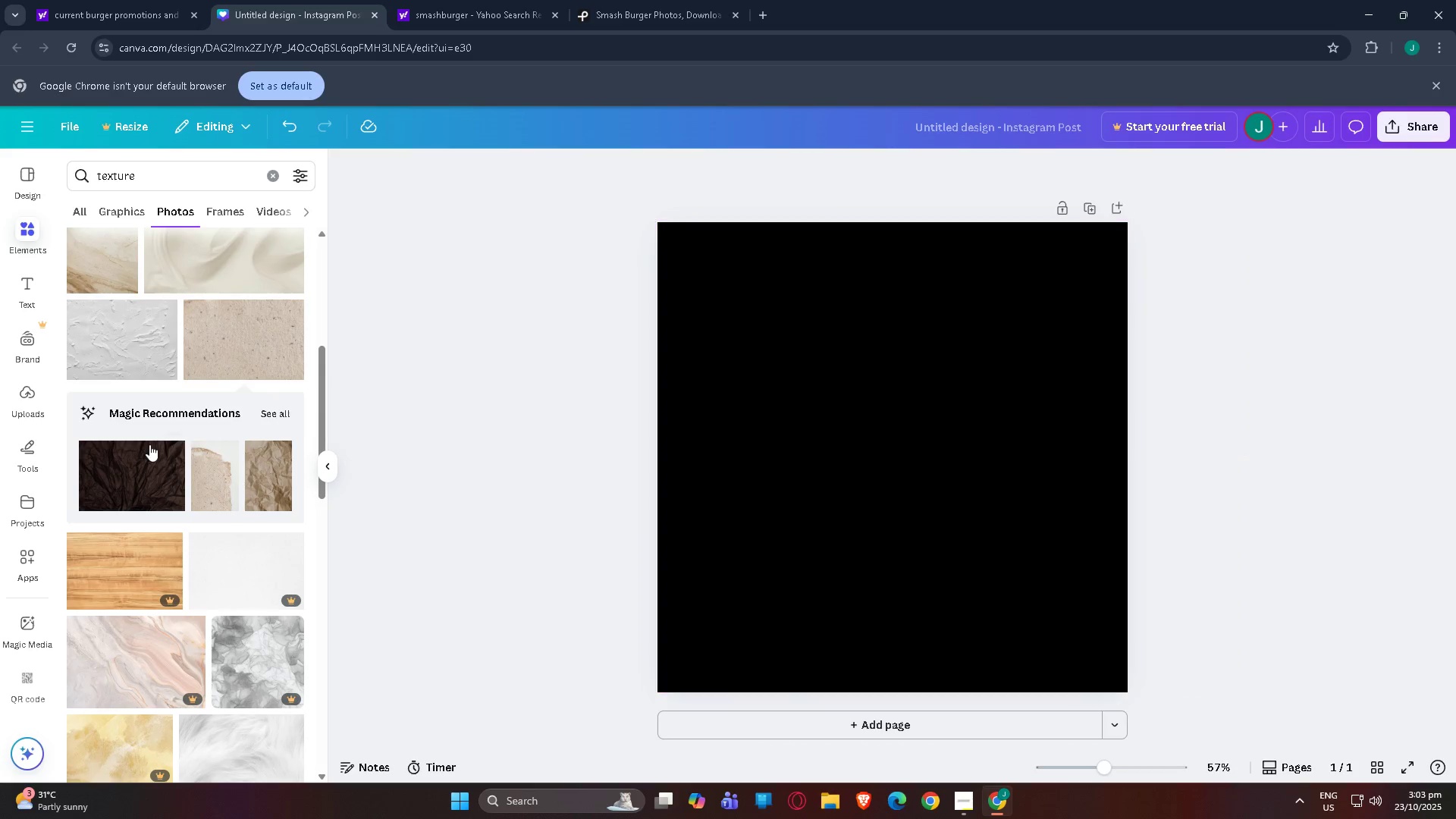 
scroll: coordinate [240, 452], scroll_direction: down, amount: 16.0
 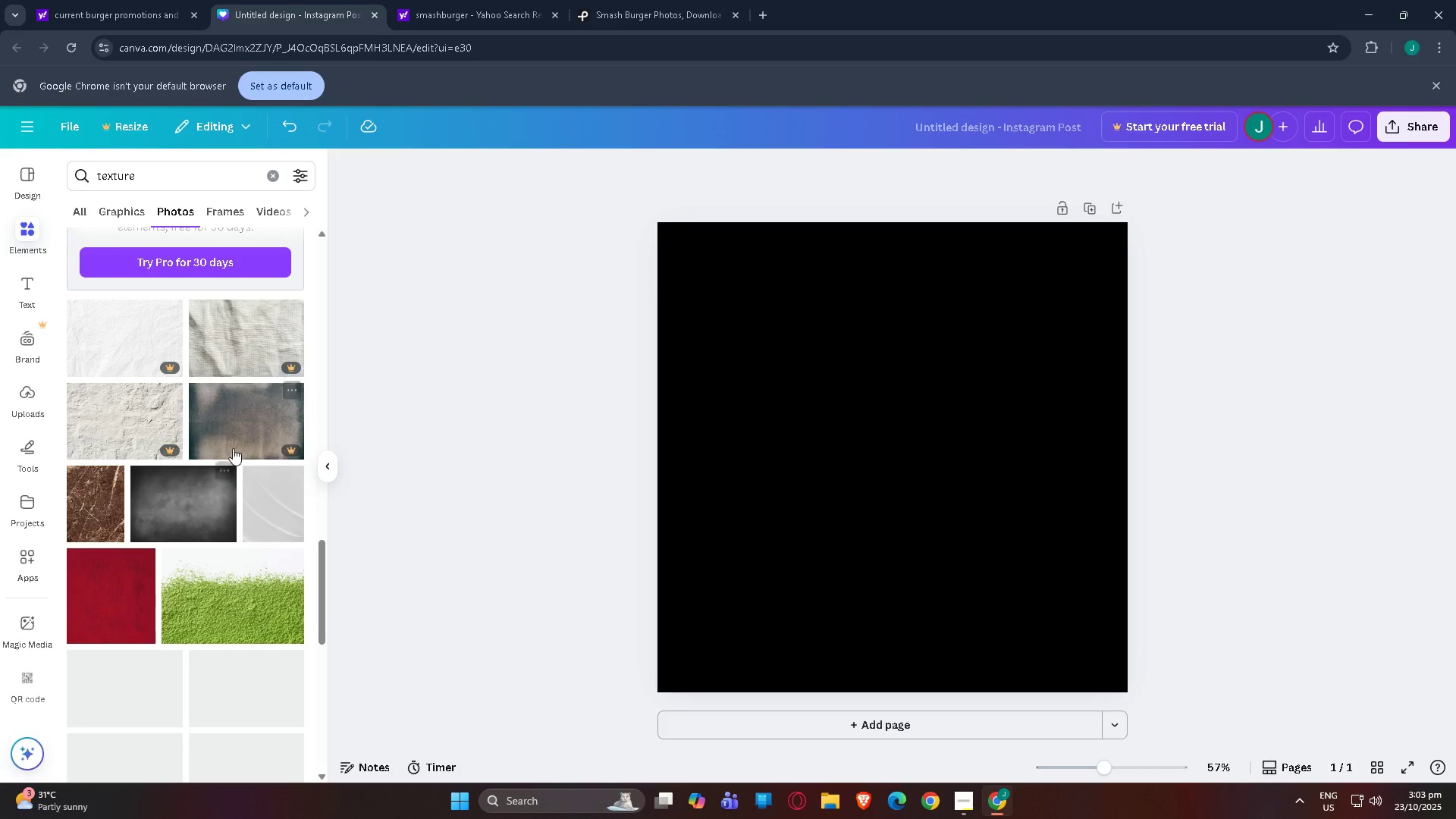 
scroll: coordinate [233, 448], scroll_direction: down, amount: 1.0
 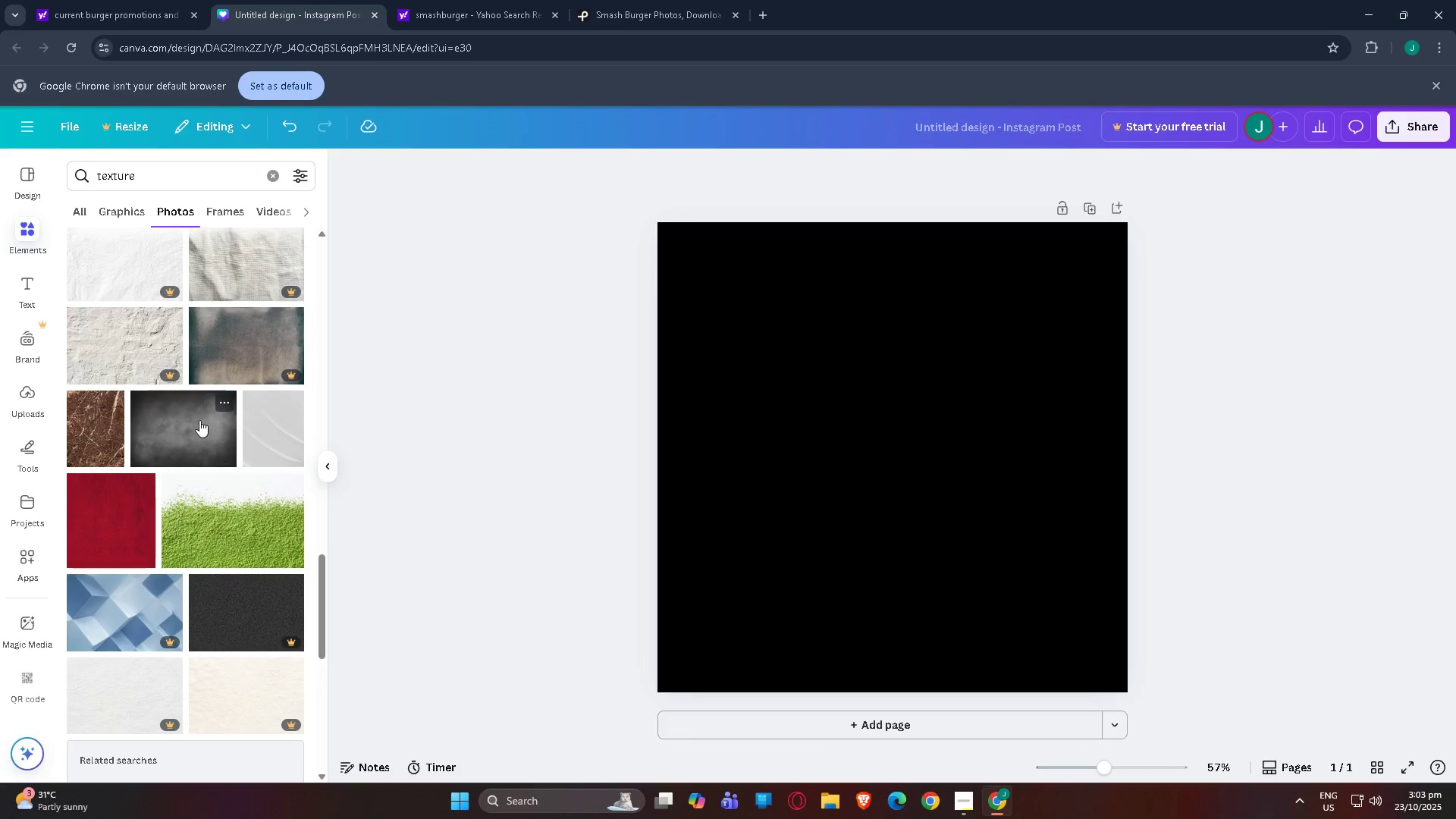 
left_click([199, 420])
 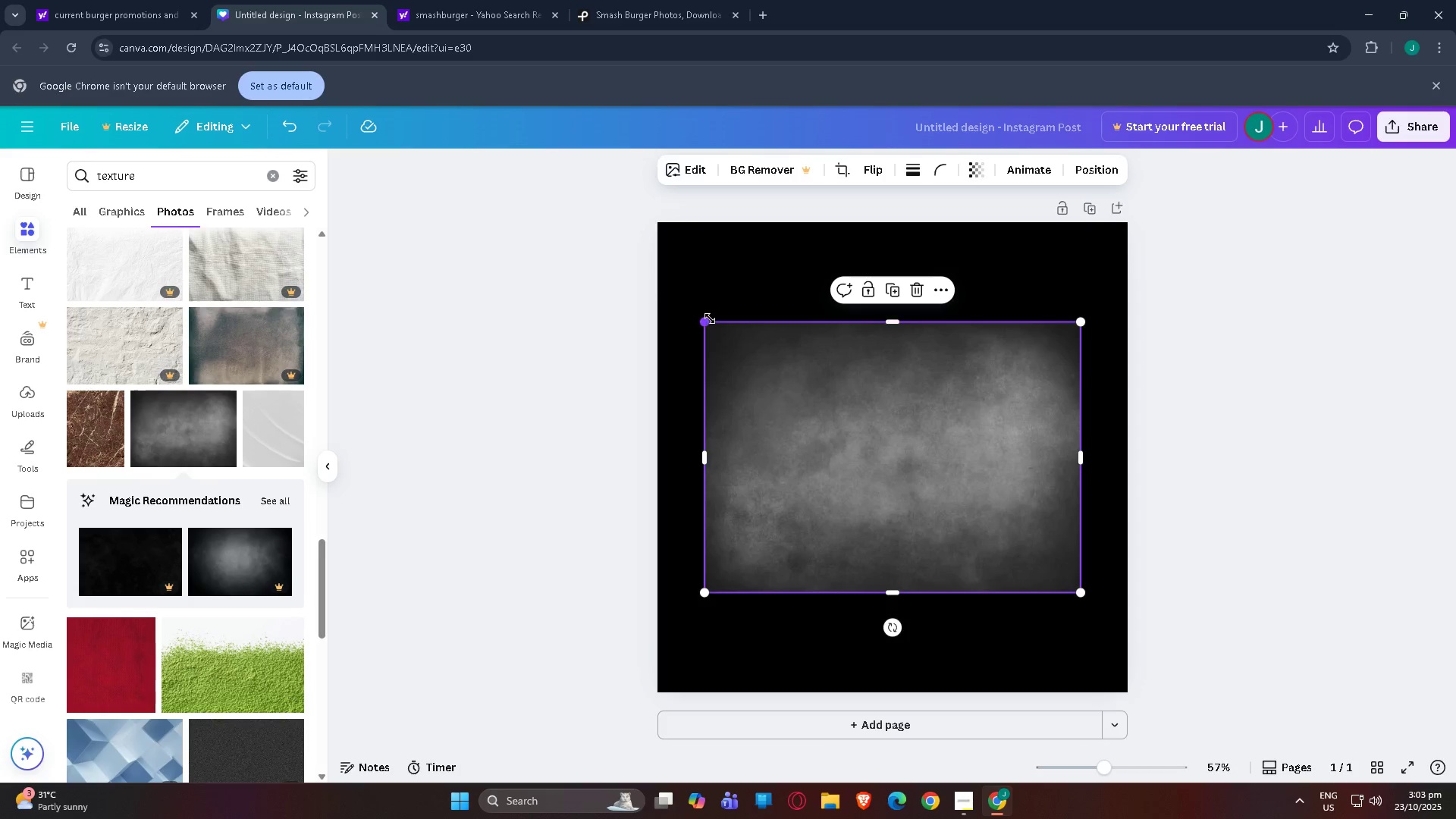 
left_click_drag(start_coordinate=[709, 323], to_coordinate=[585, 209])
 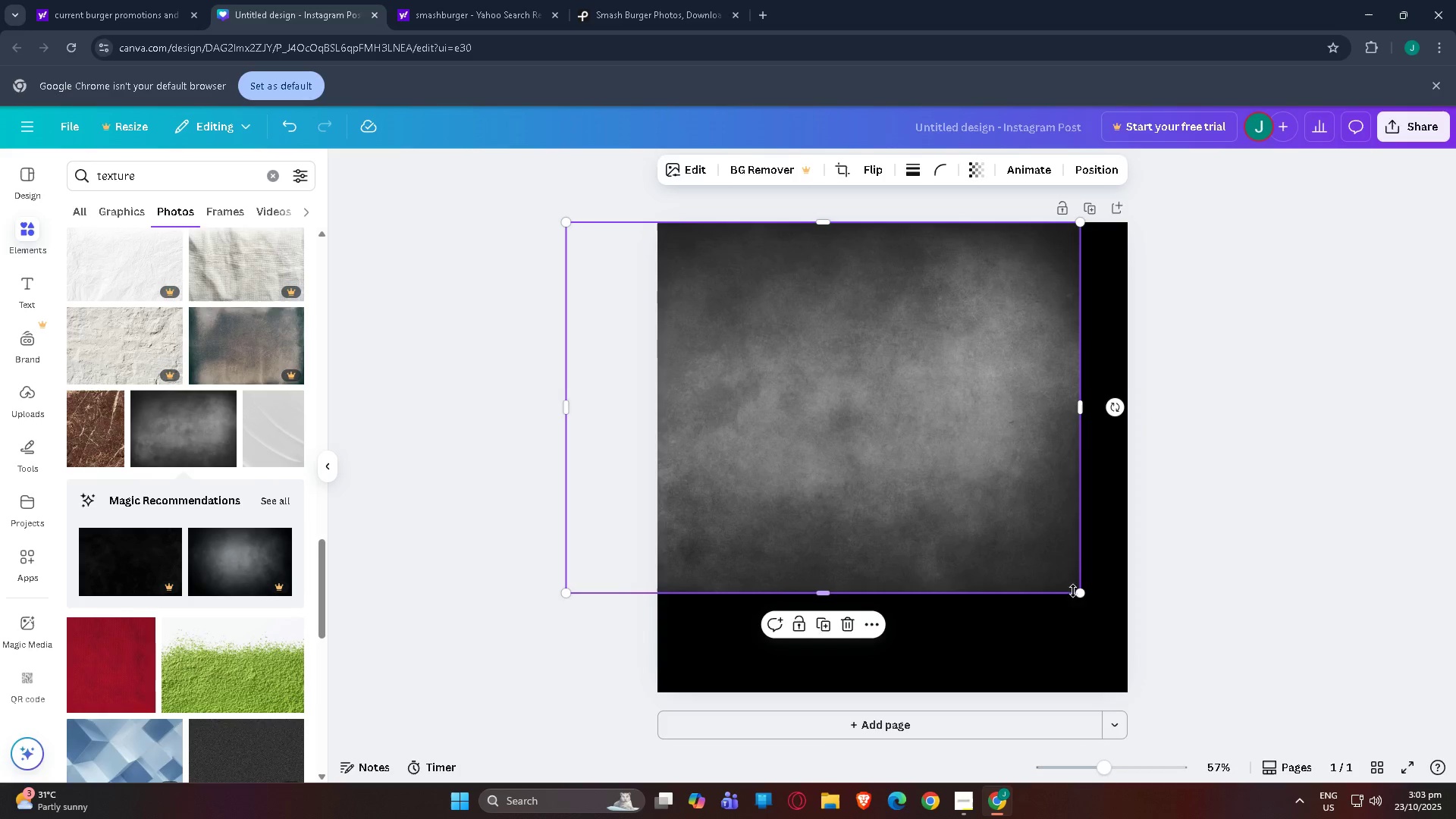 
left_click_drag(start_coordinate=[1075, 591], to_coordinate=[1182, 731])
 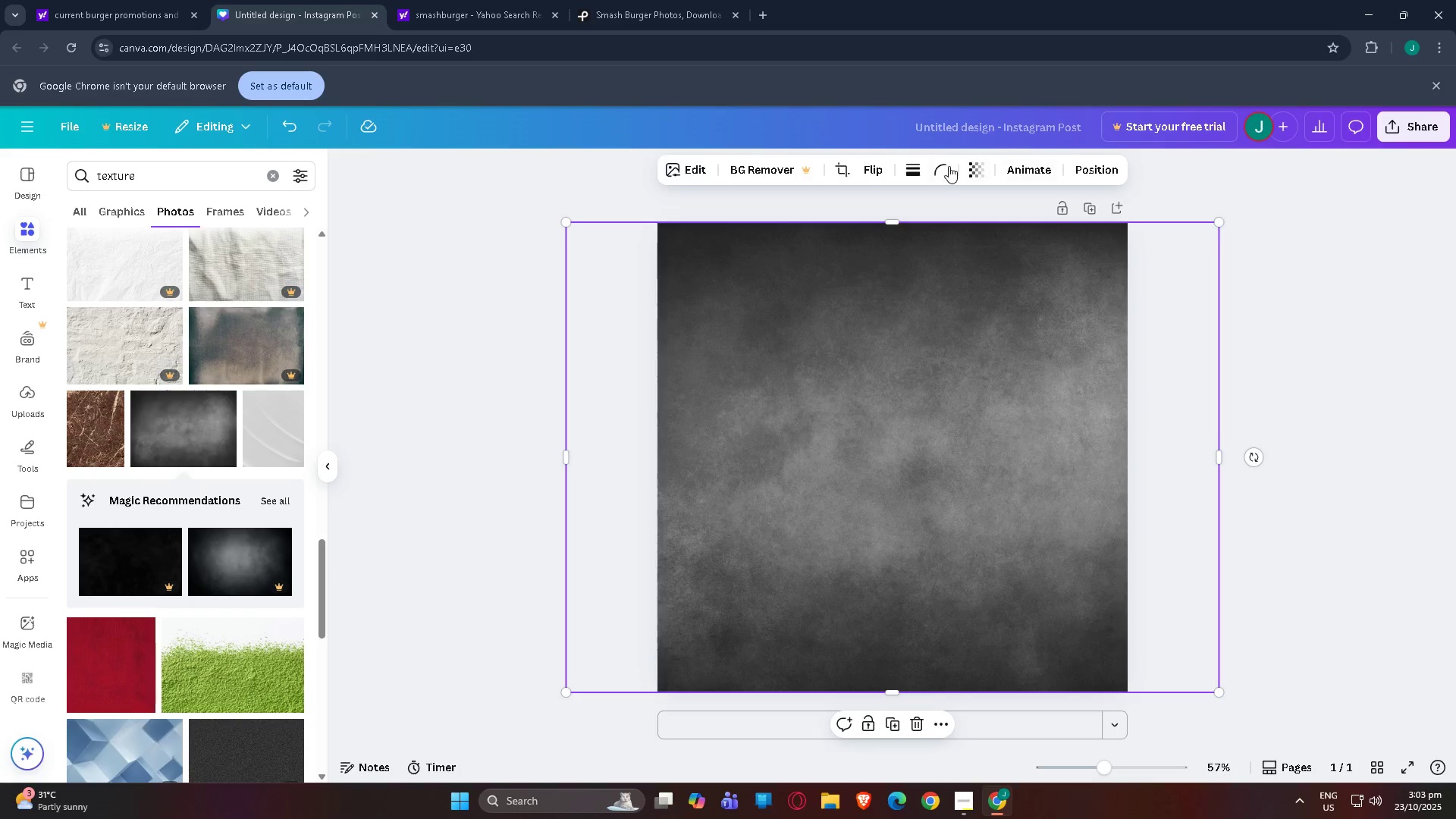 
left_click([973, 169])
 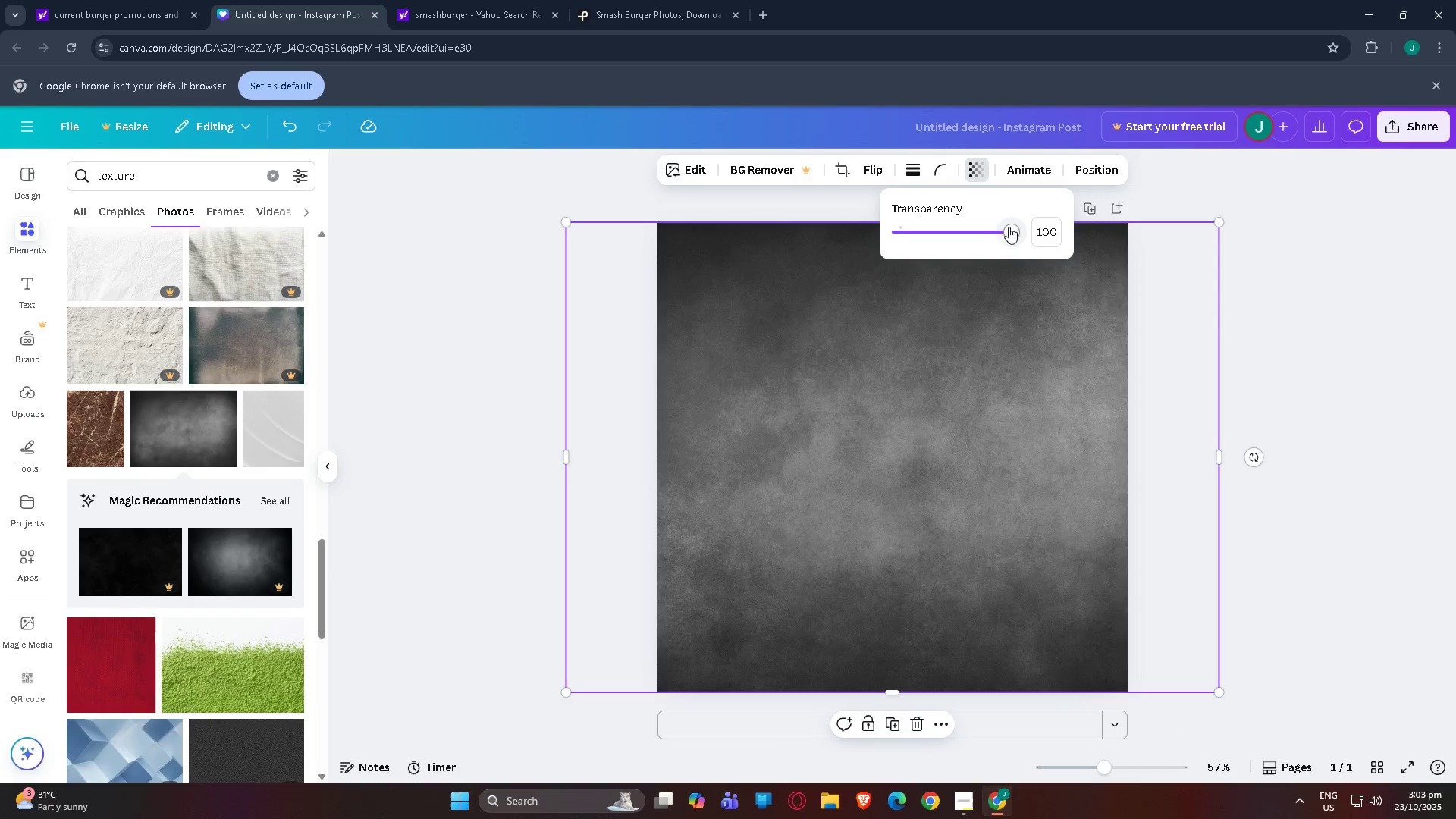 
left_click_drag(start_coordinate=[1014, 228], to_coordinate=[909, 231])
 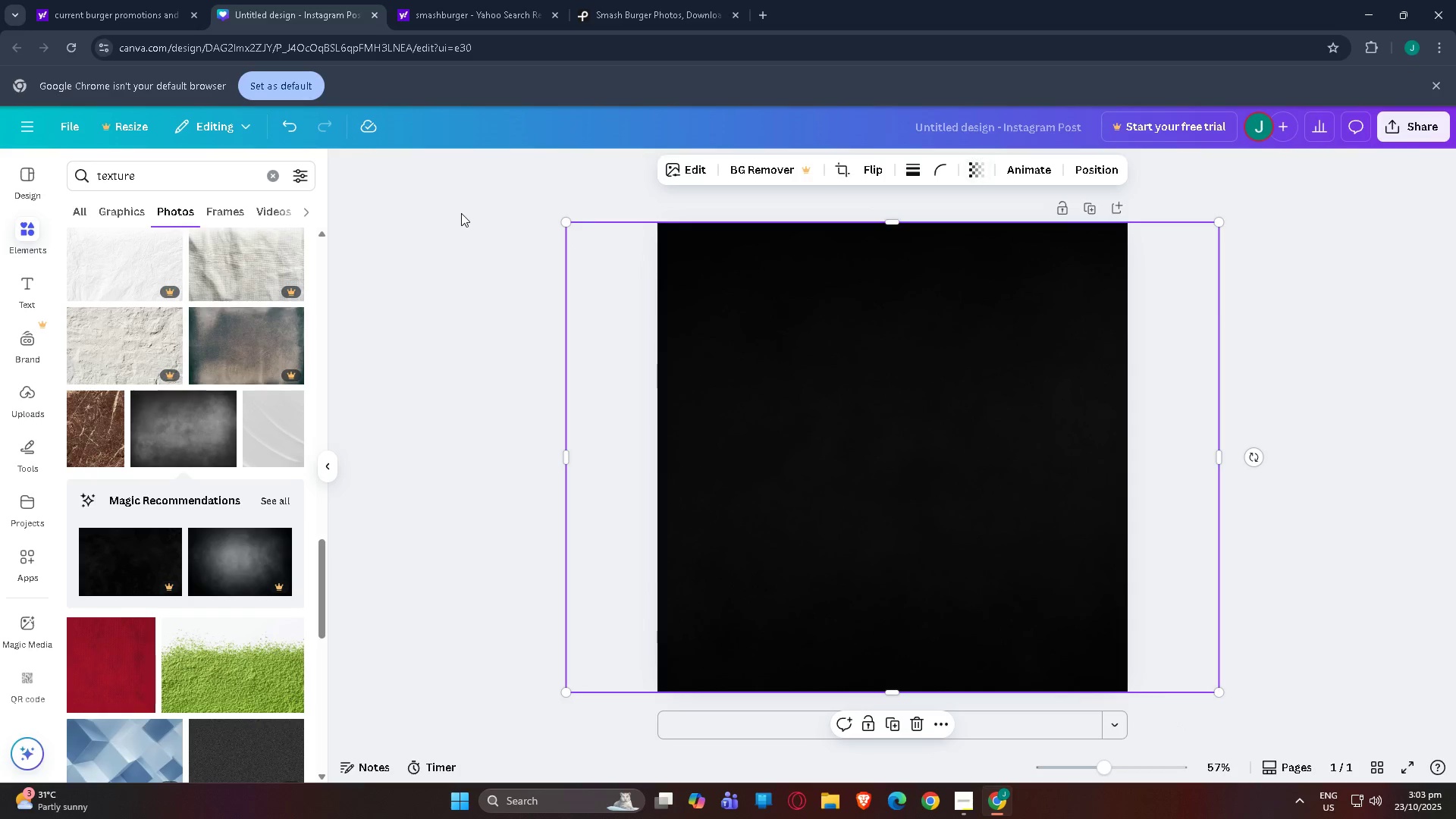 
double_click([461, 213])
 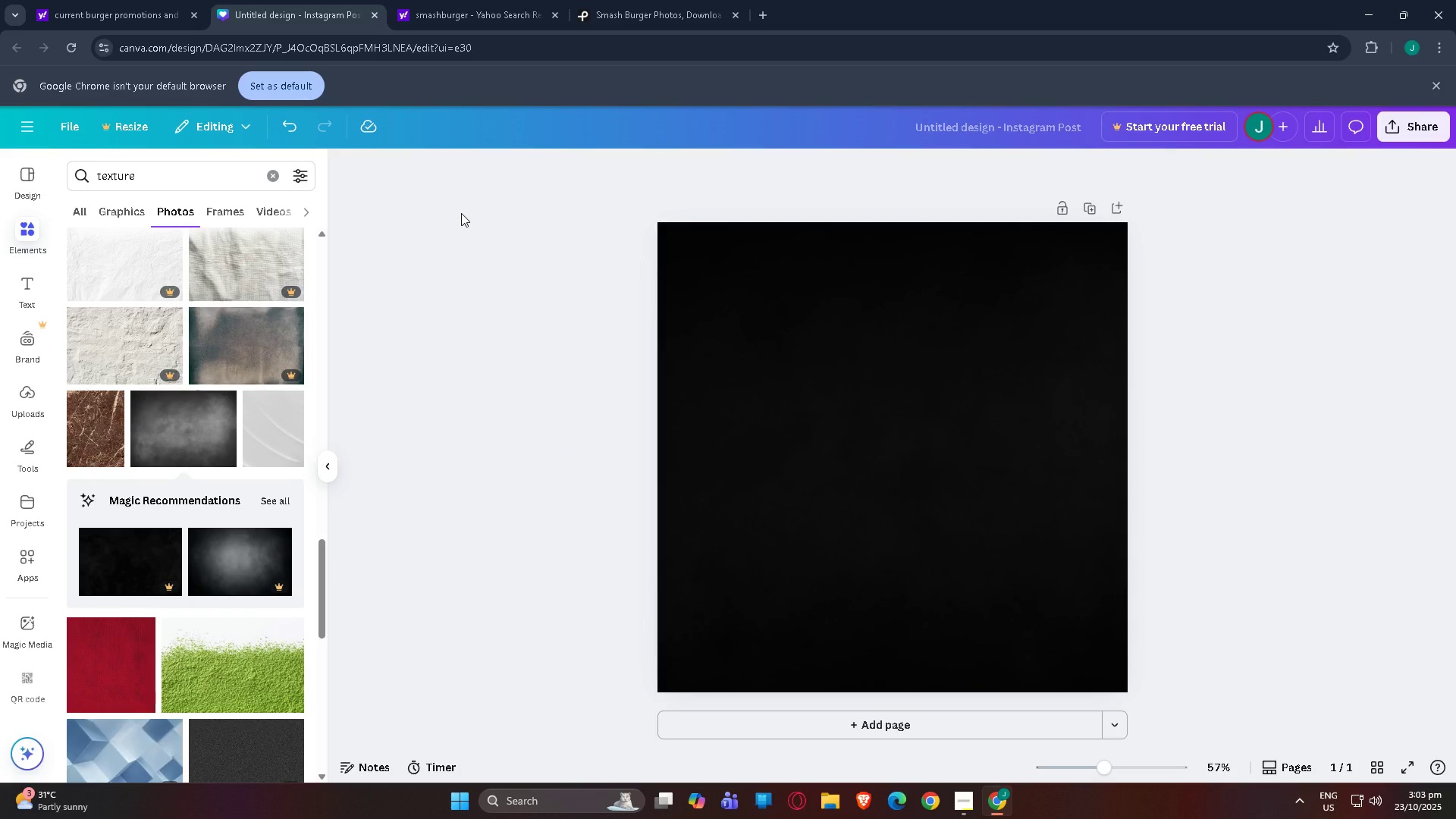 
wait(10.22)
 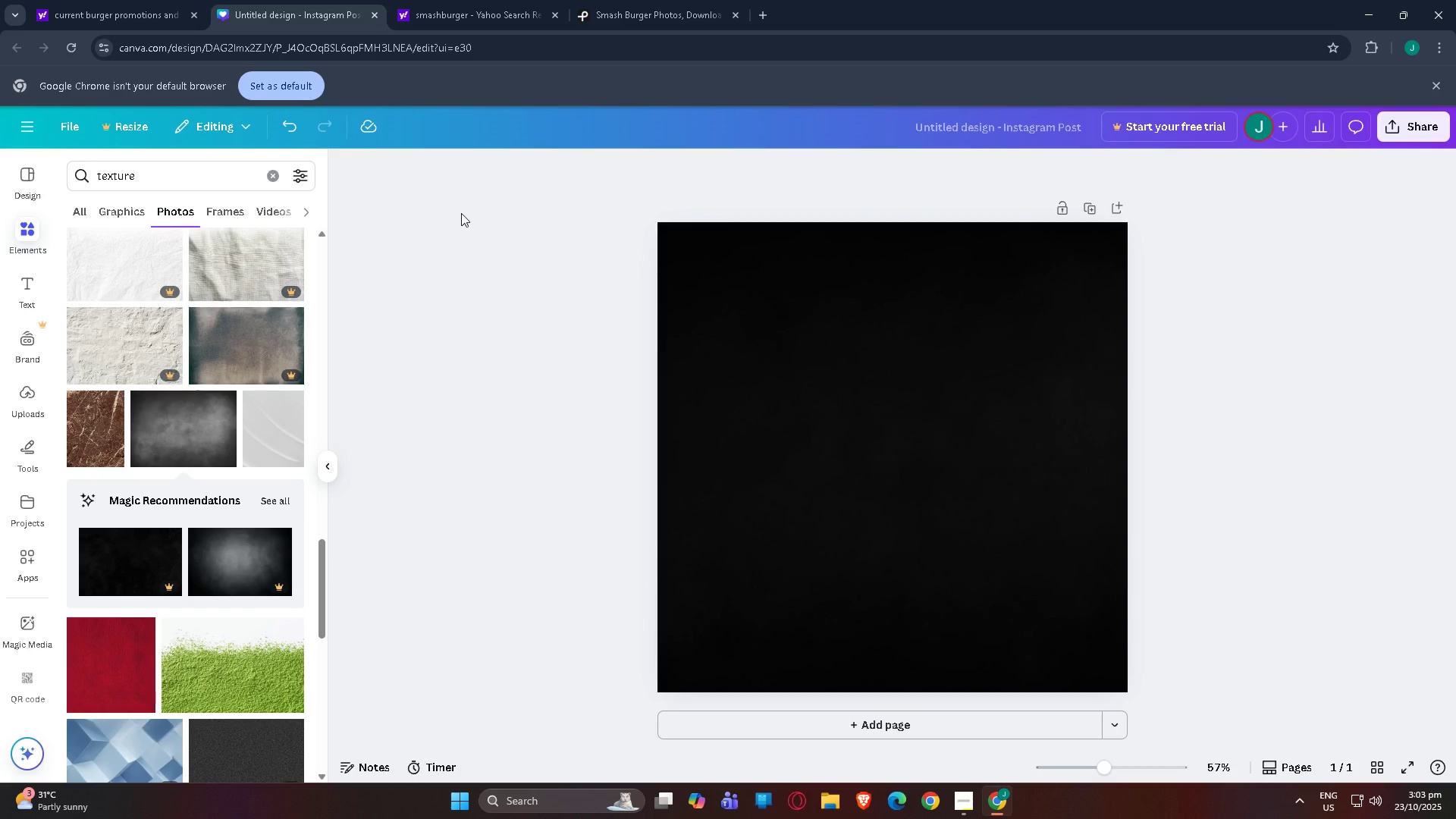 
scroll: coordinate [177, 457], scroll_direction: down, amount: 33.0
 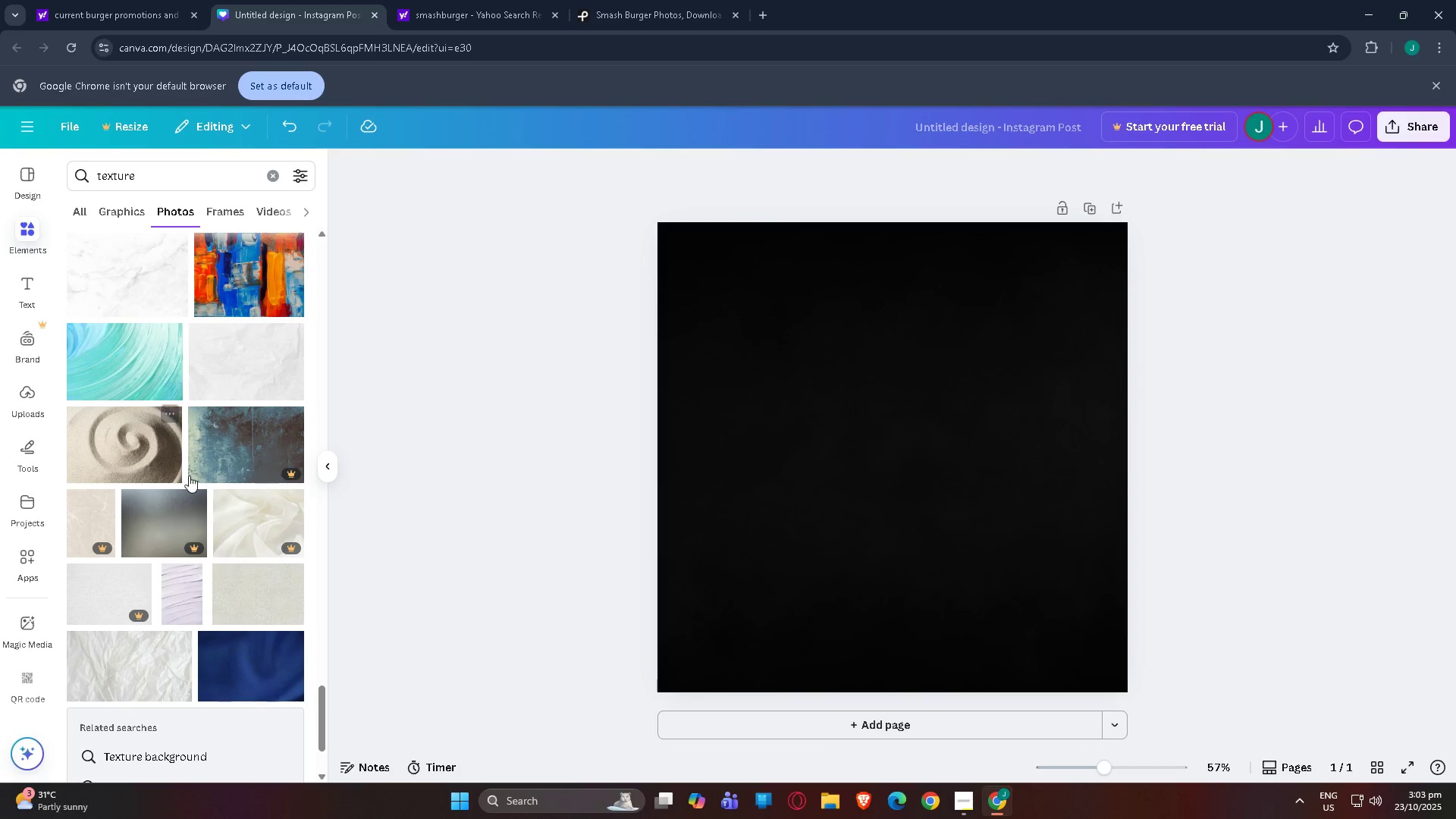 
scroll: coordinate [377, 465], scroll_direction: down, amount: 14.0
 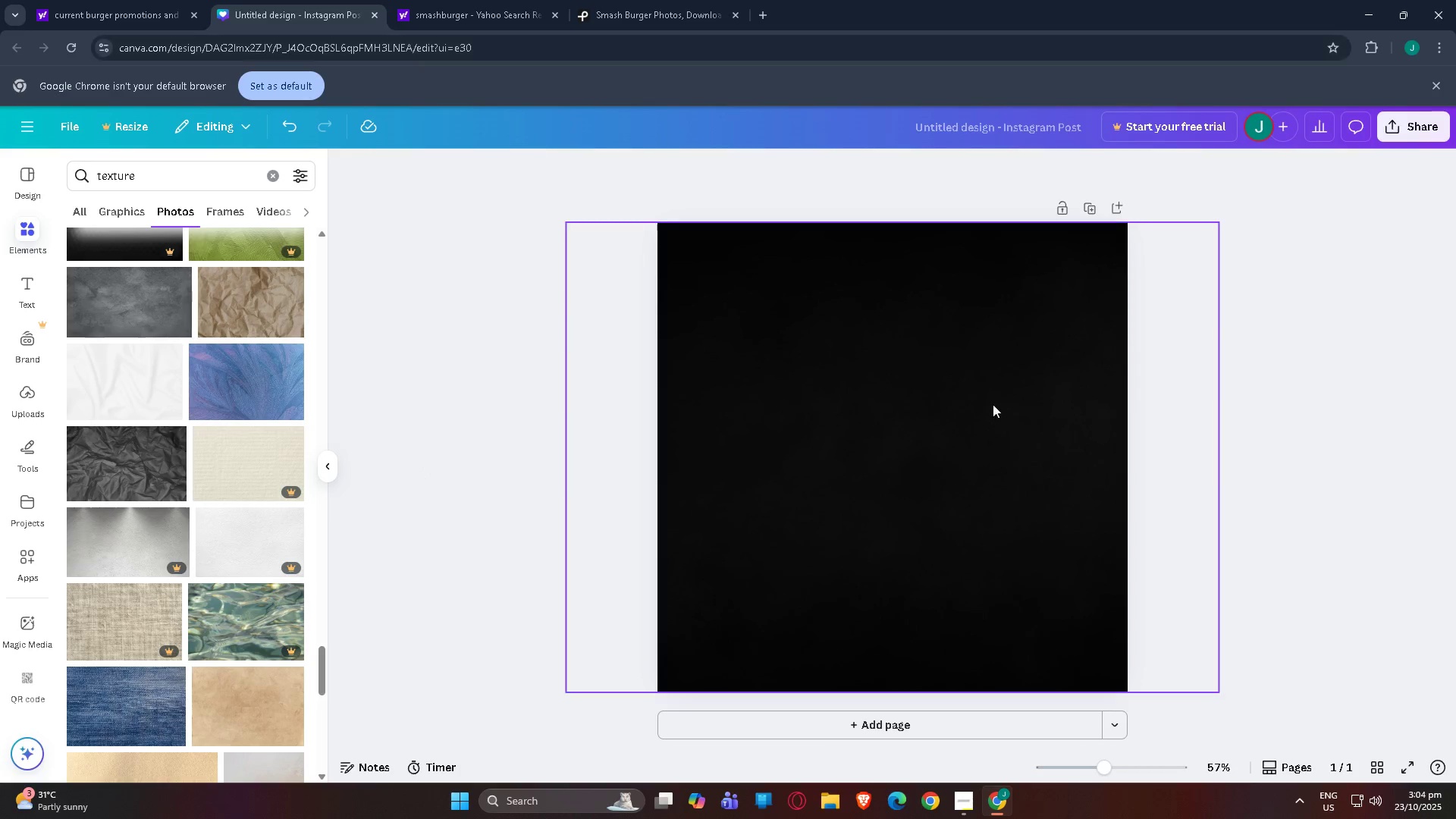 
left_click([1023, 414])
 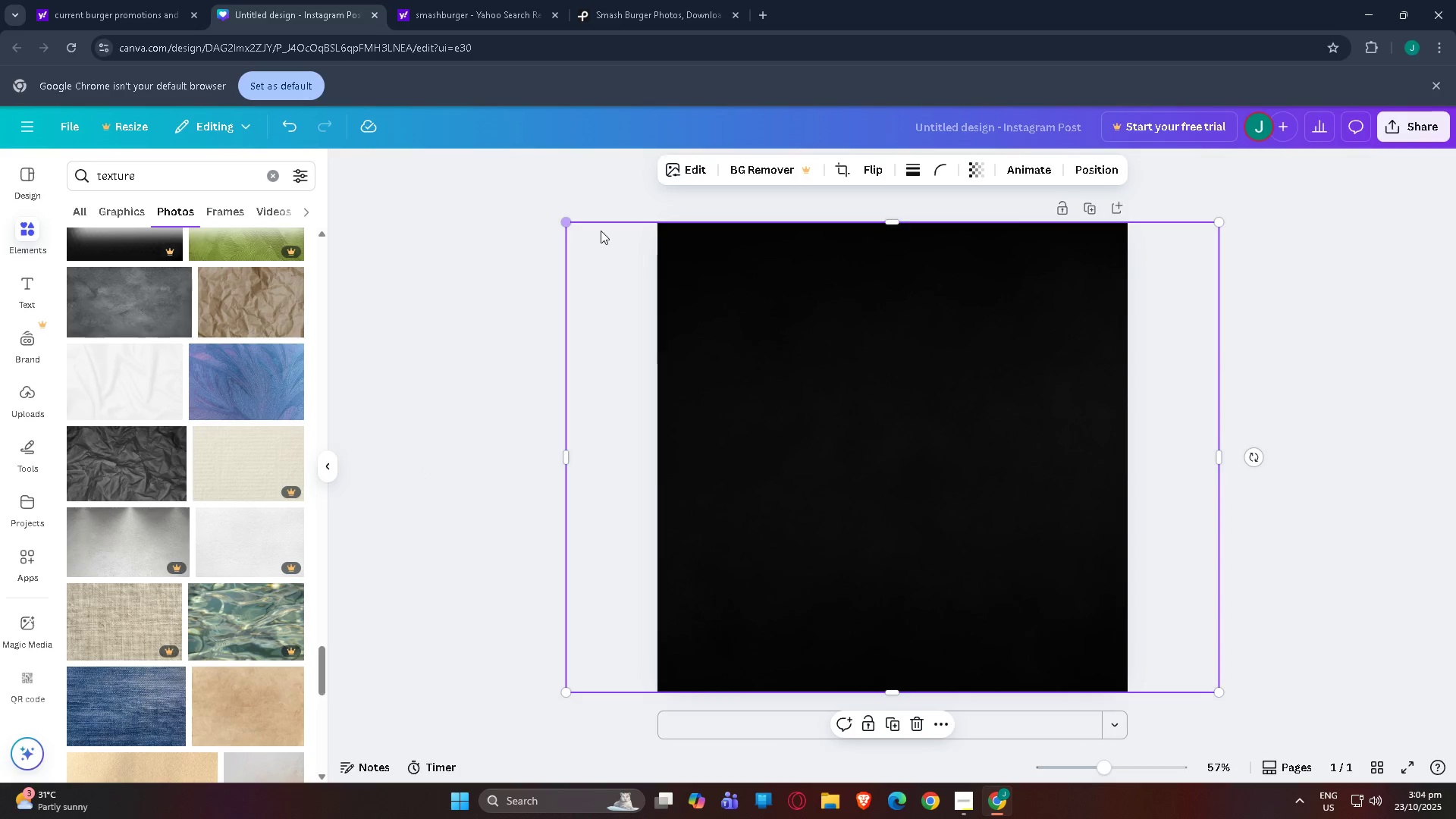 
left_click_drag(start_coordinate=[676, 249], to_coordinate=[687, 253])
 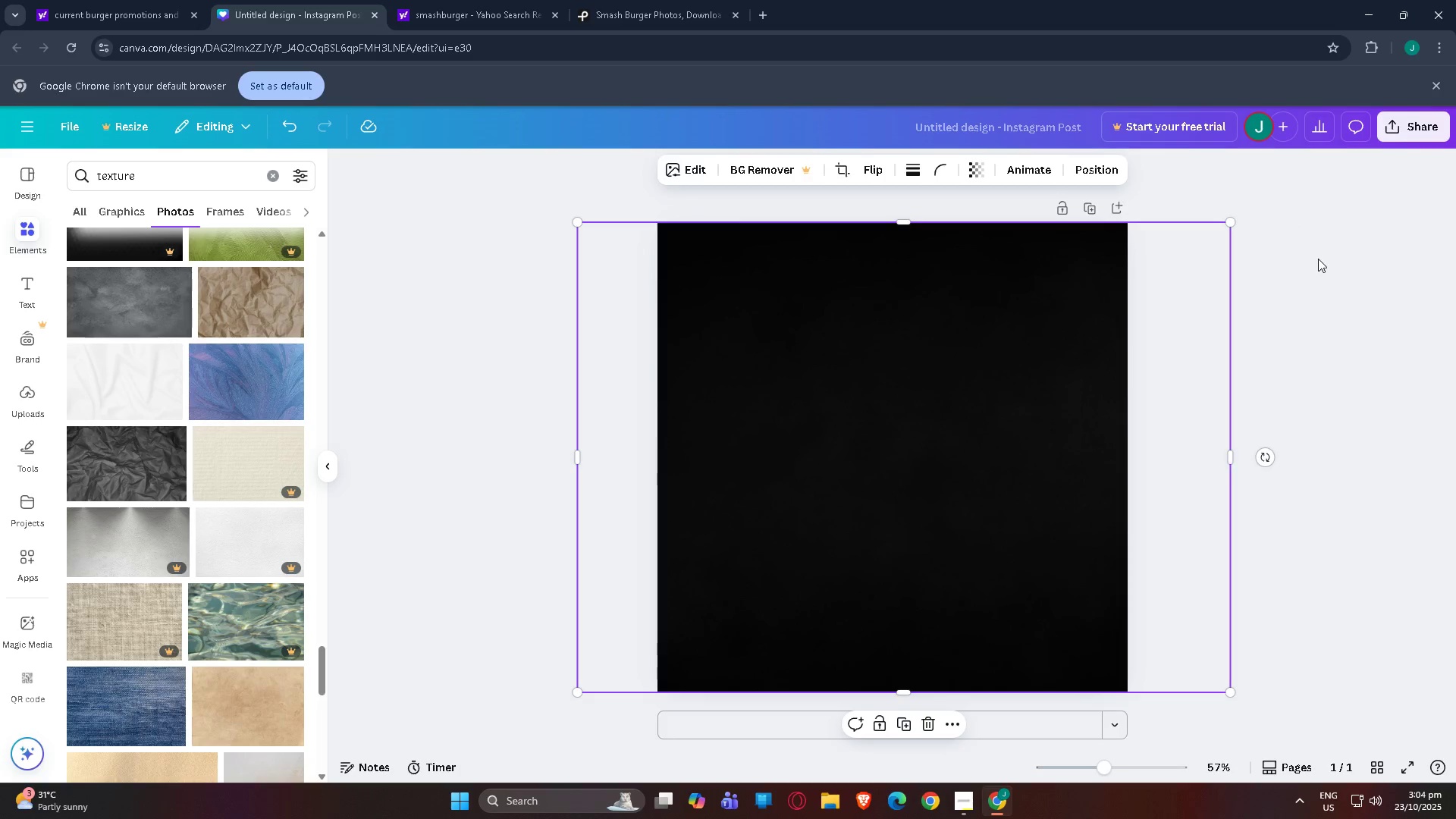 
double_click([1319, 259])
 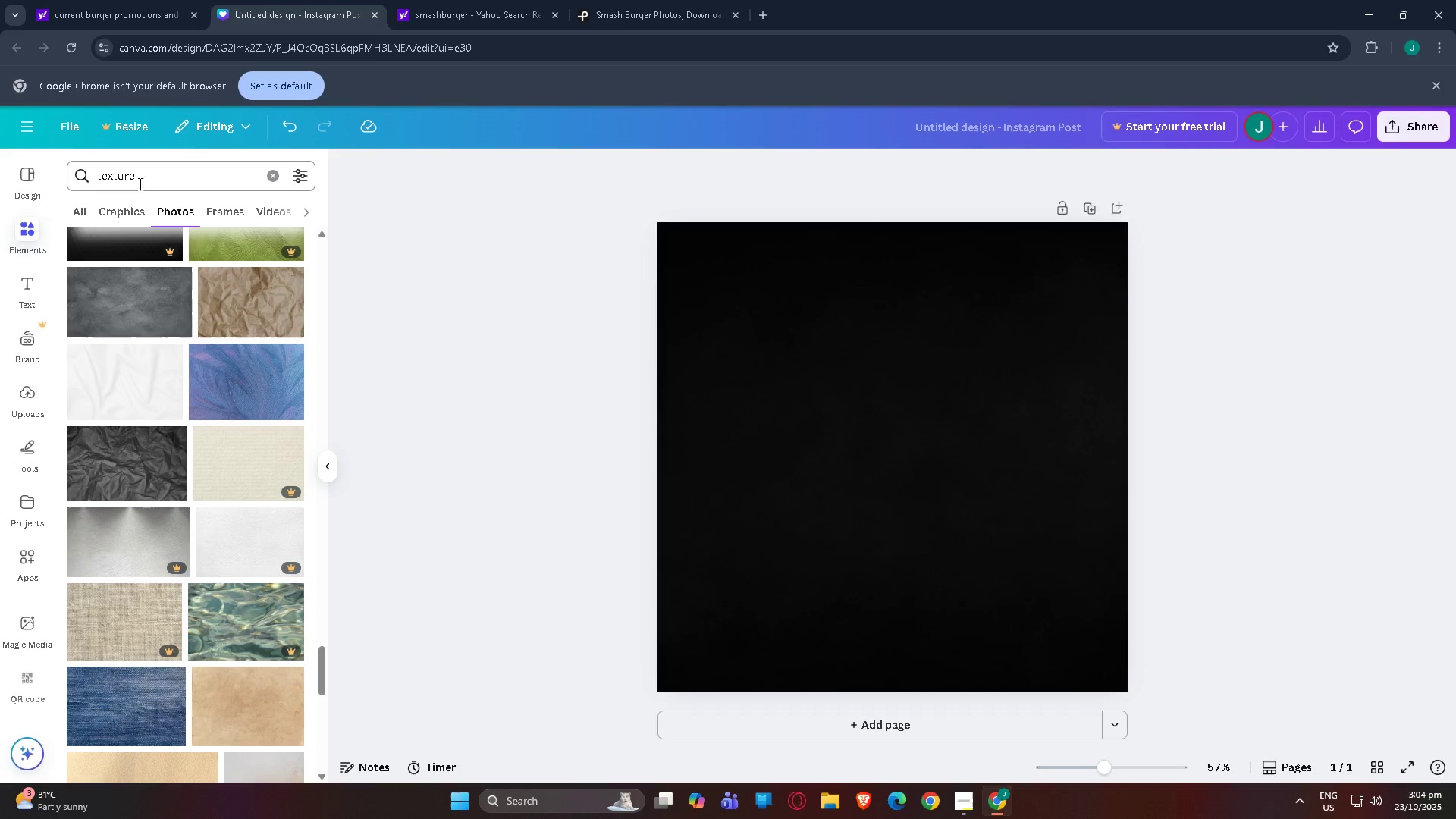 
left_click_drag(start_coordinate=[206, 180], to_coordinate=[0, 164])
 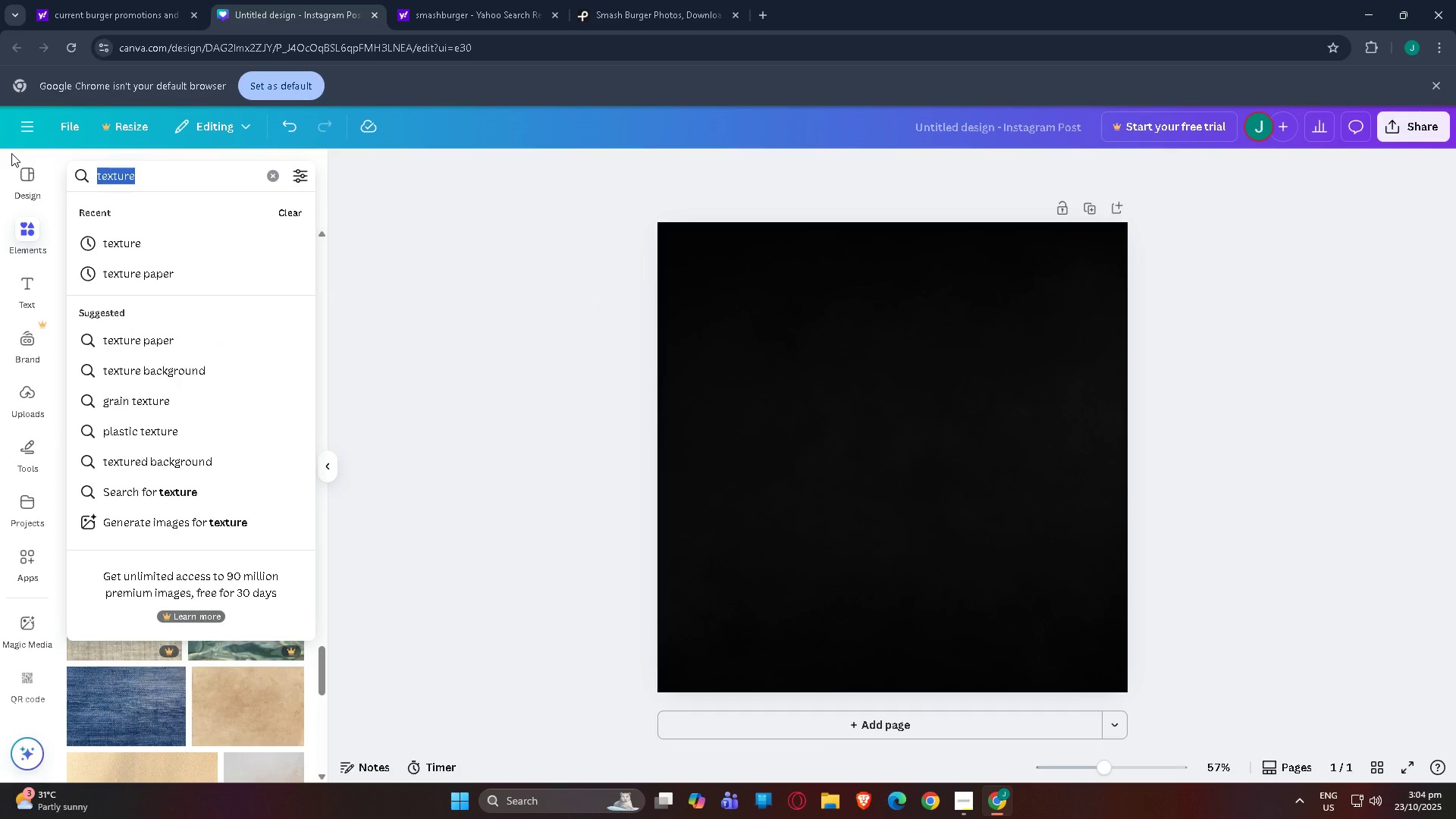 
type(f)
key(Backspace)
key(Backspace)
key(Backspace)
type(gradient)
 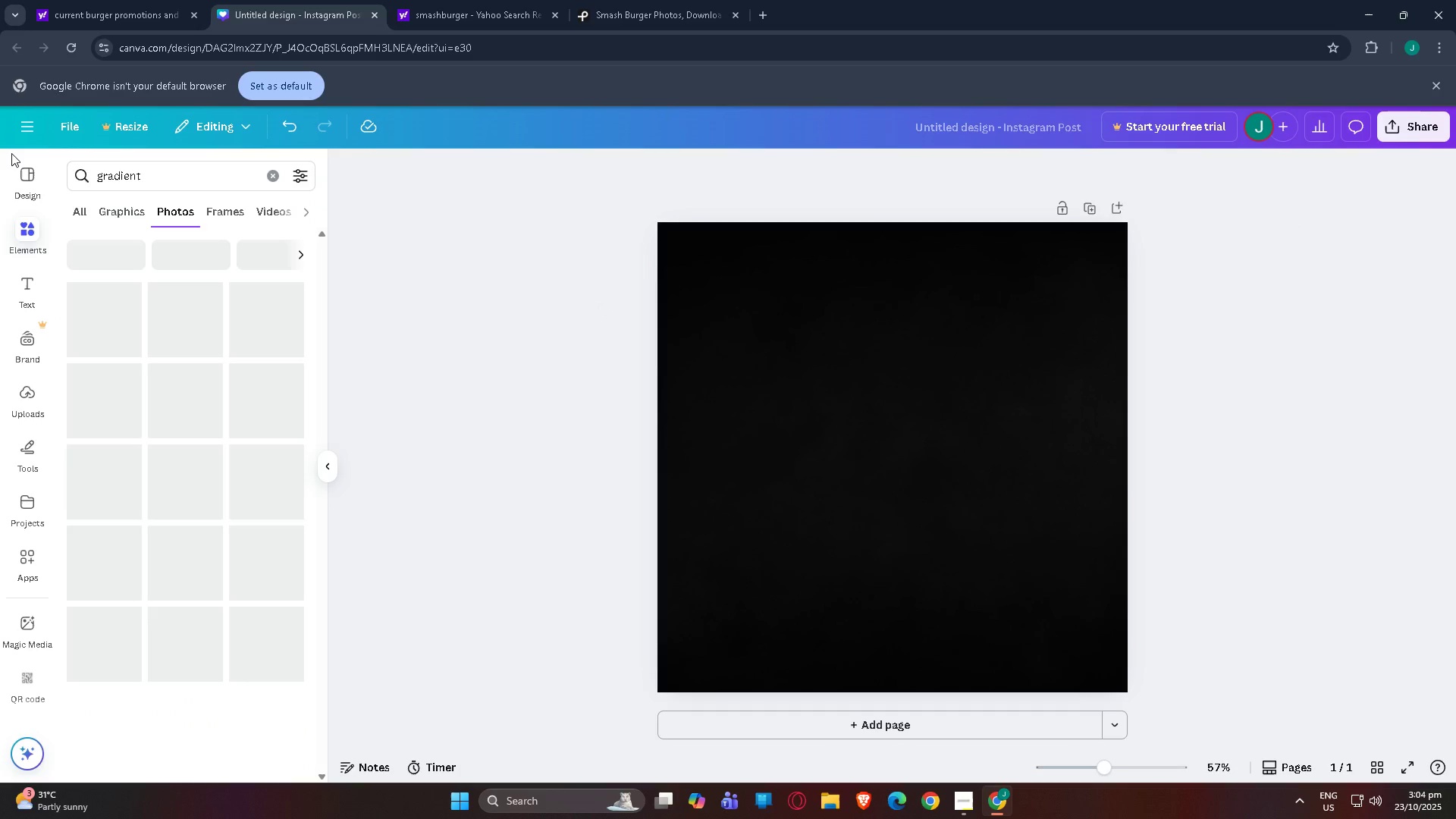 
key(Enter)
 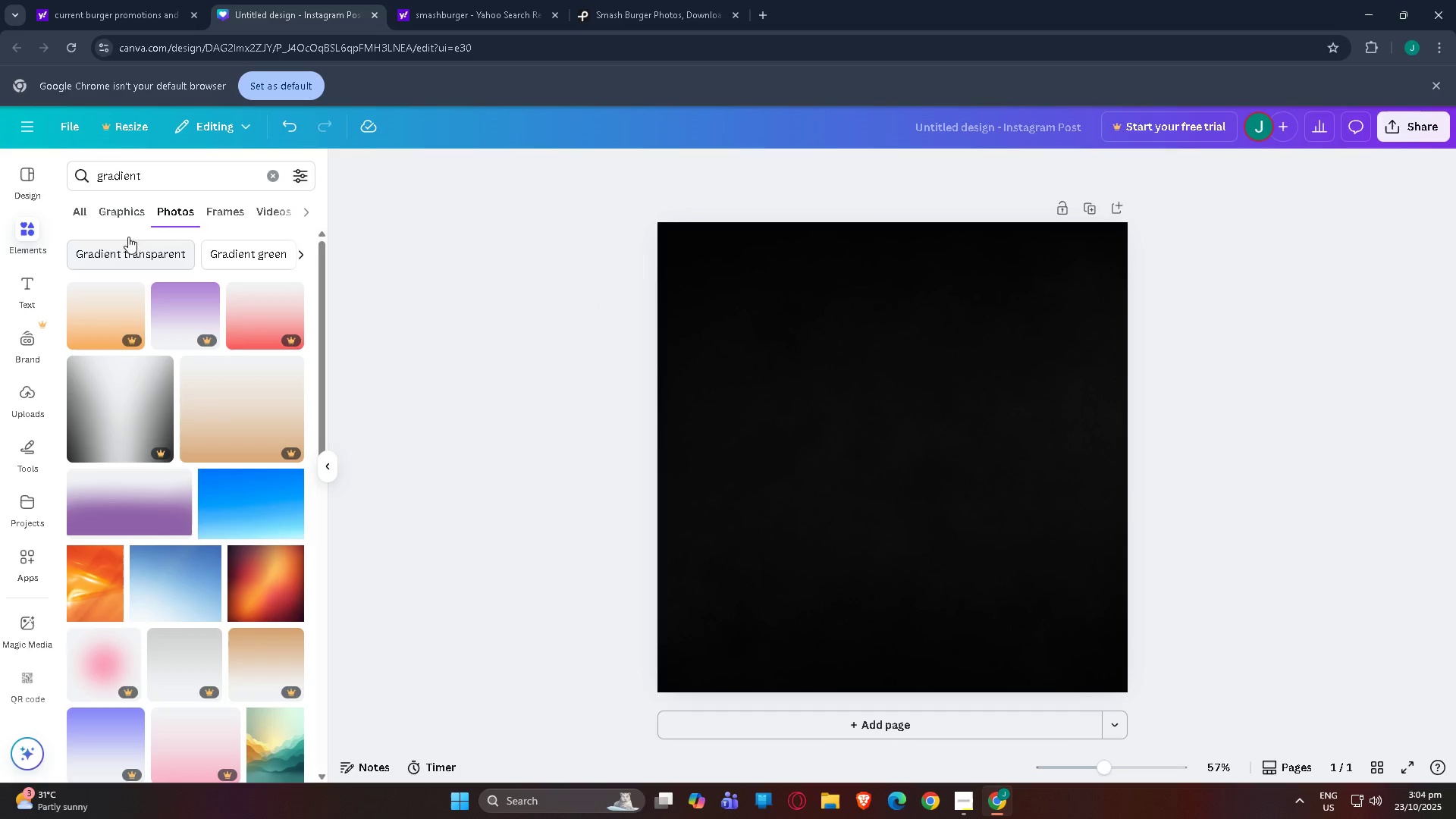 
left_click([118, 215])
 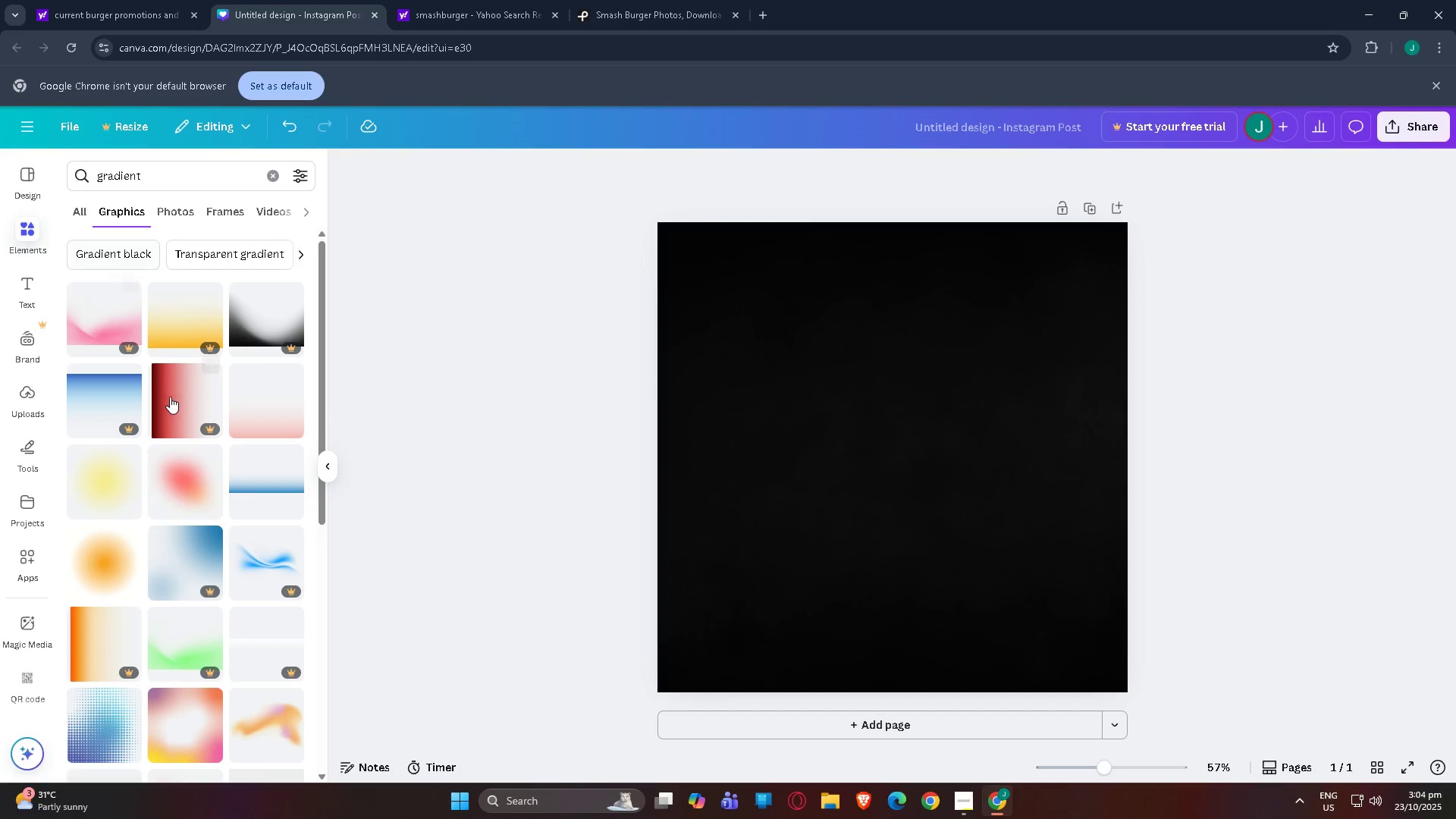 
scroll: coordinate [165, 399], scroll_direction: down, amount: 1.0
 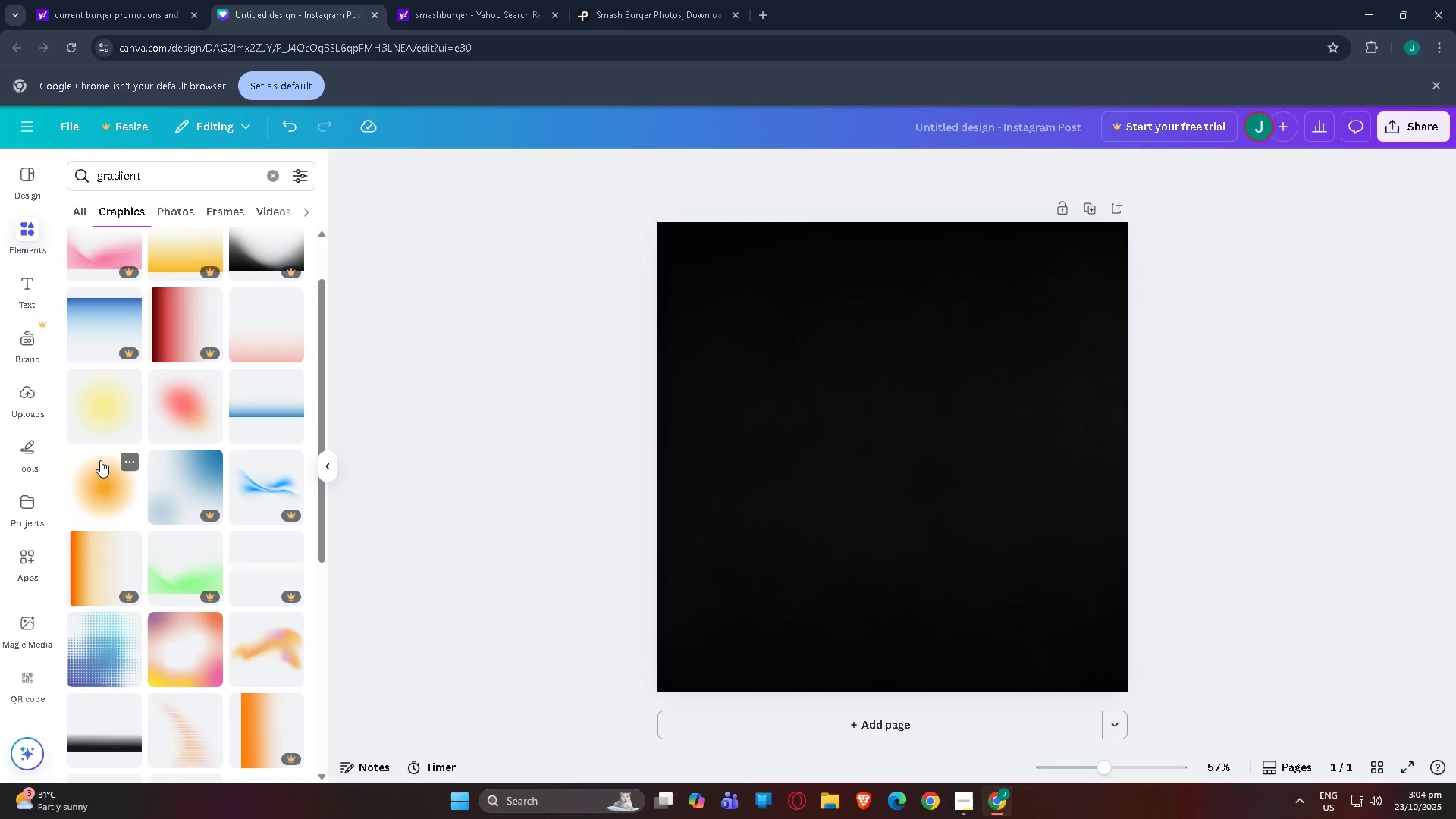 
left_click([100, 460])
 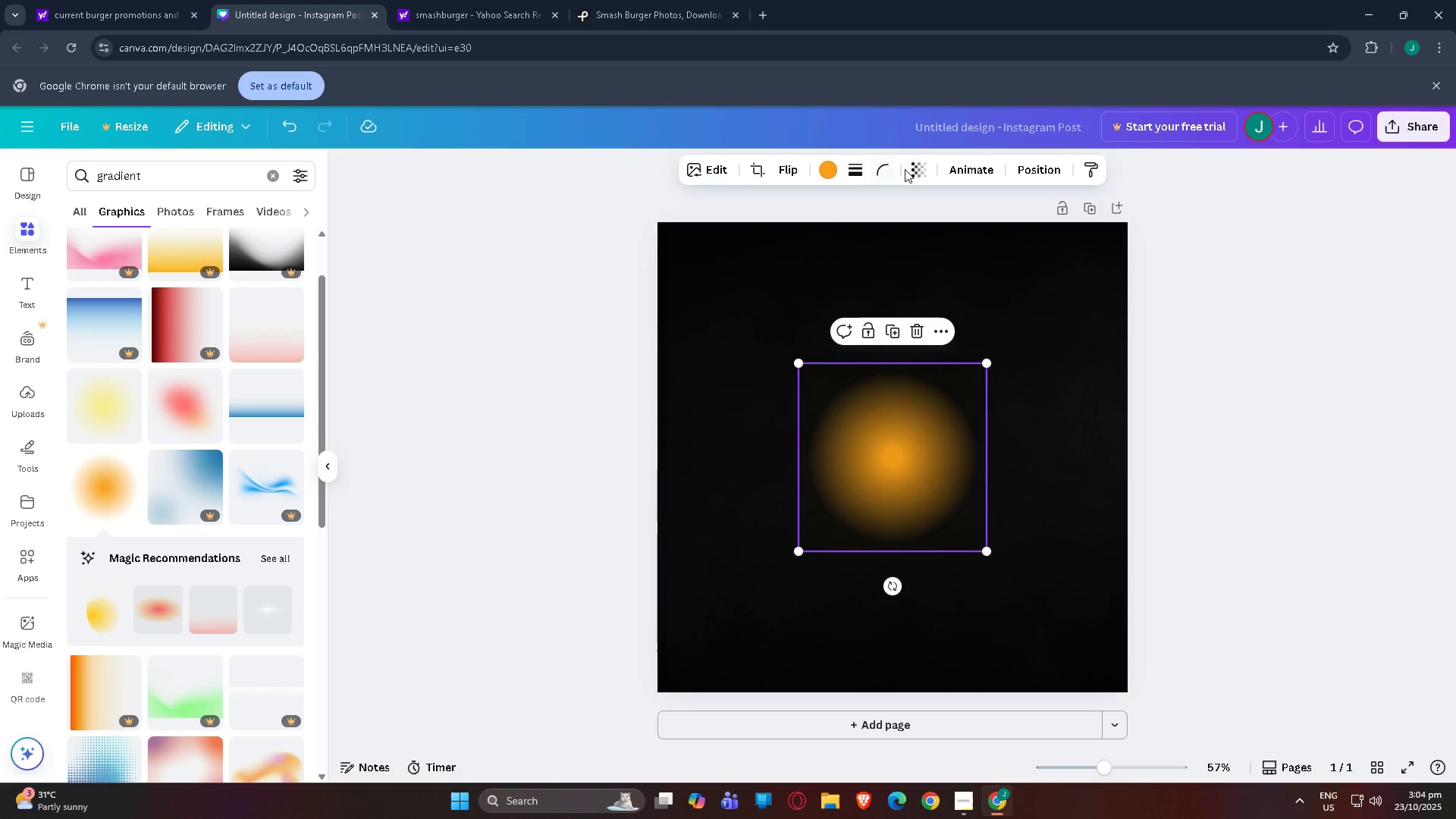 
left_click([817, 165])
 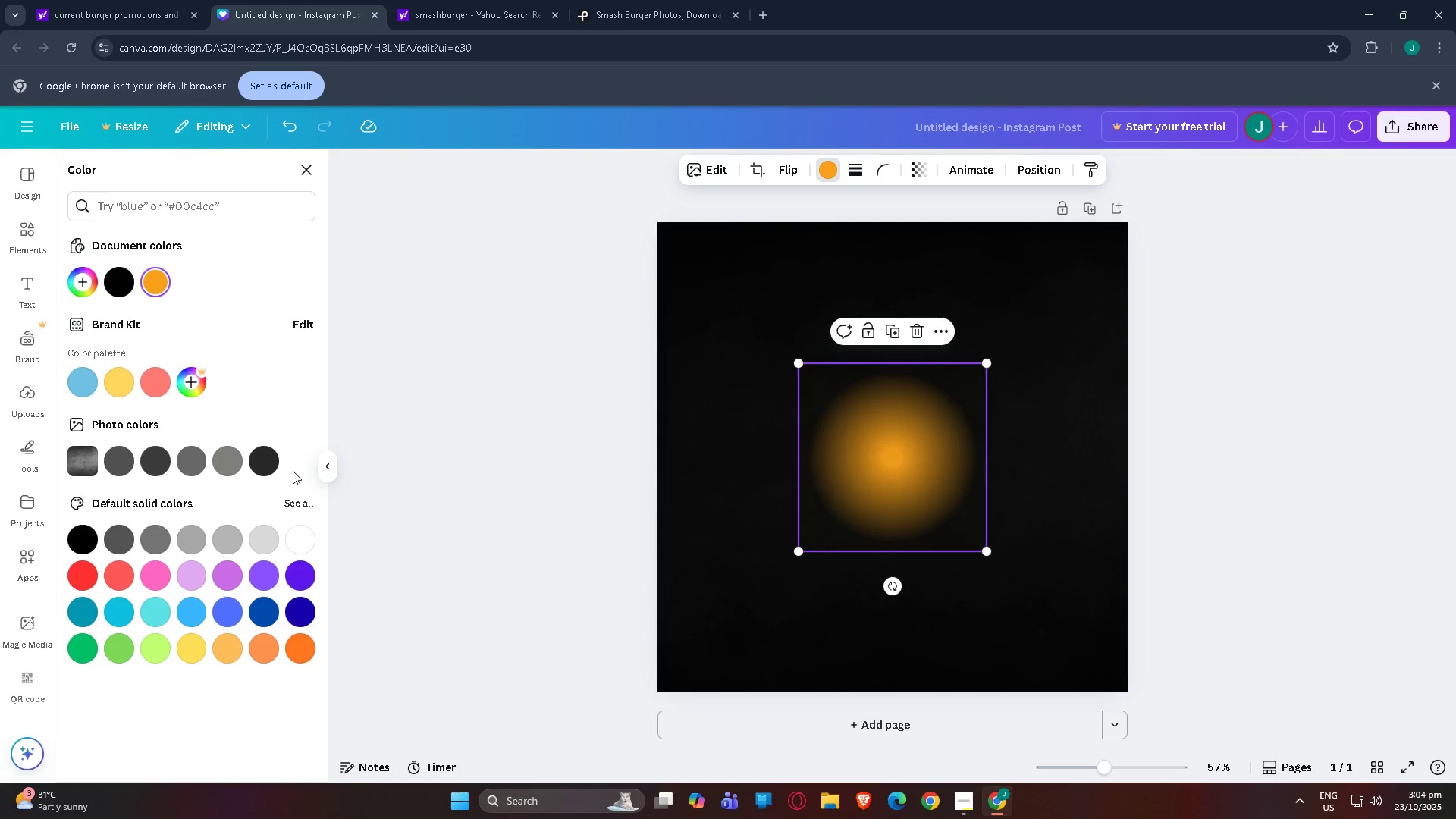 
left_click([300, 531])
 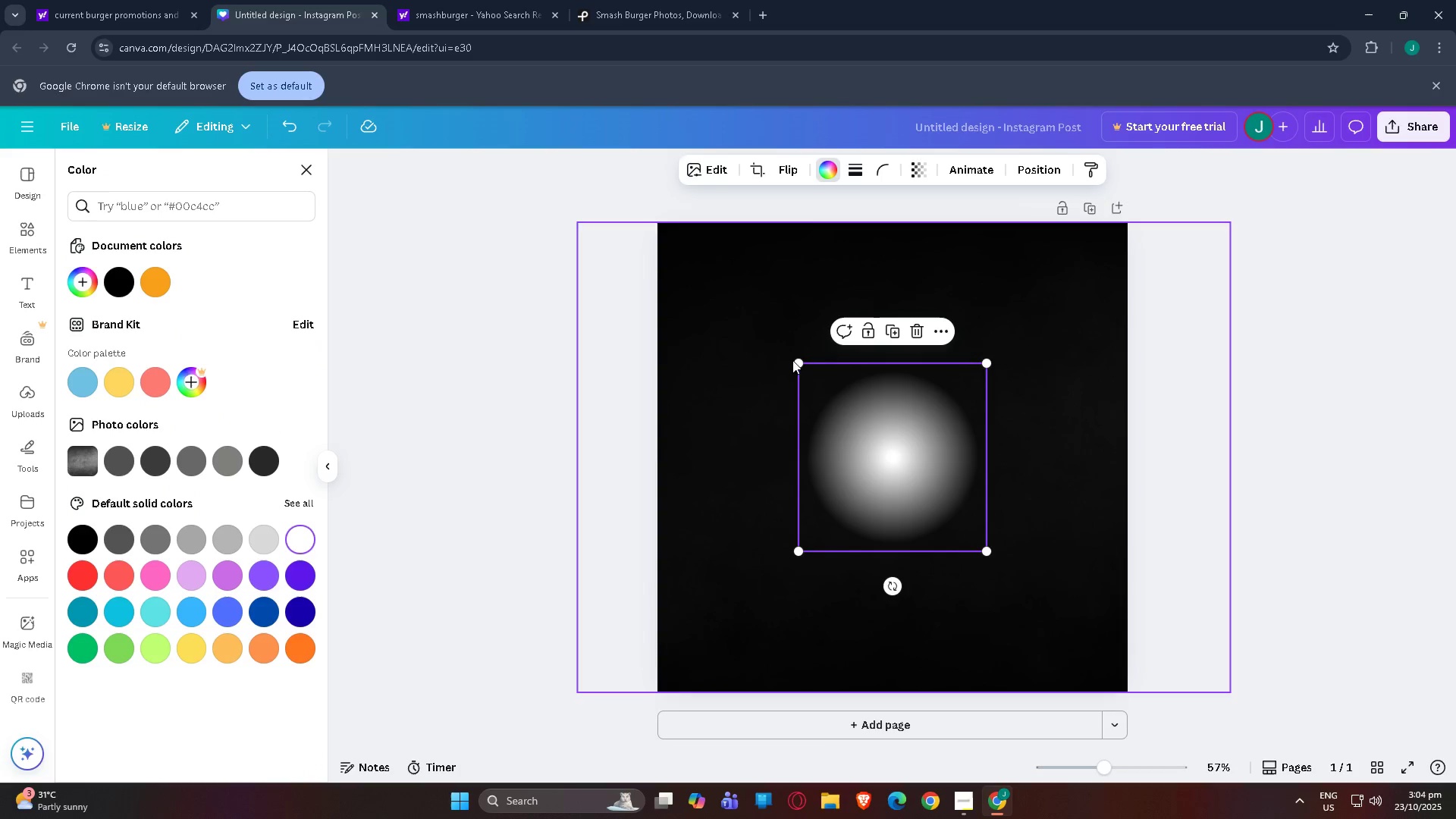 
left_click_drag(start_coordinate=[797, 362], to_coordinate=[893, 431])
 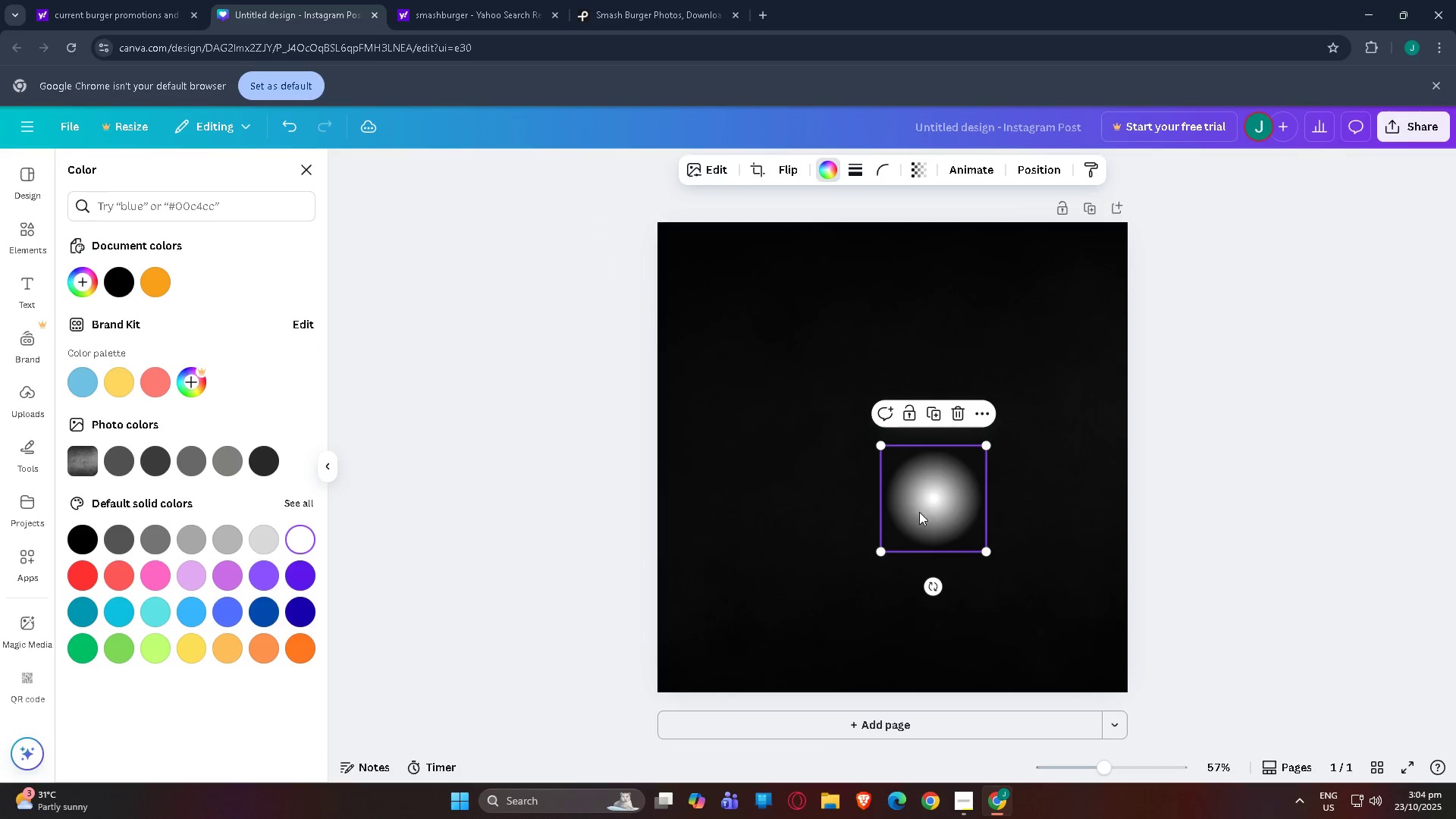 
left_click_drag(start_coordinate=[924, 510], to_coordinate=[886, 469])
 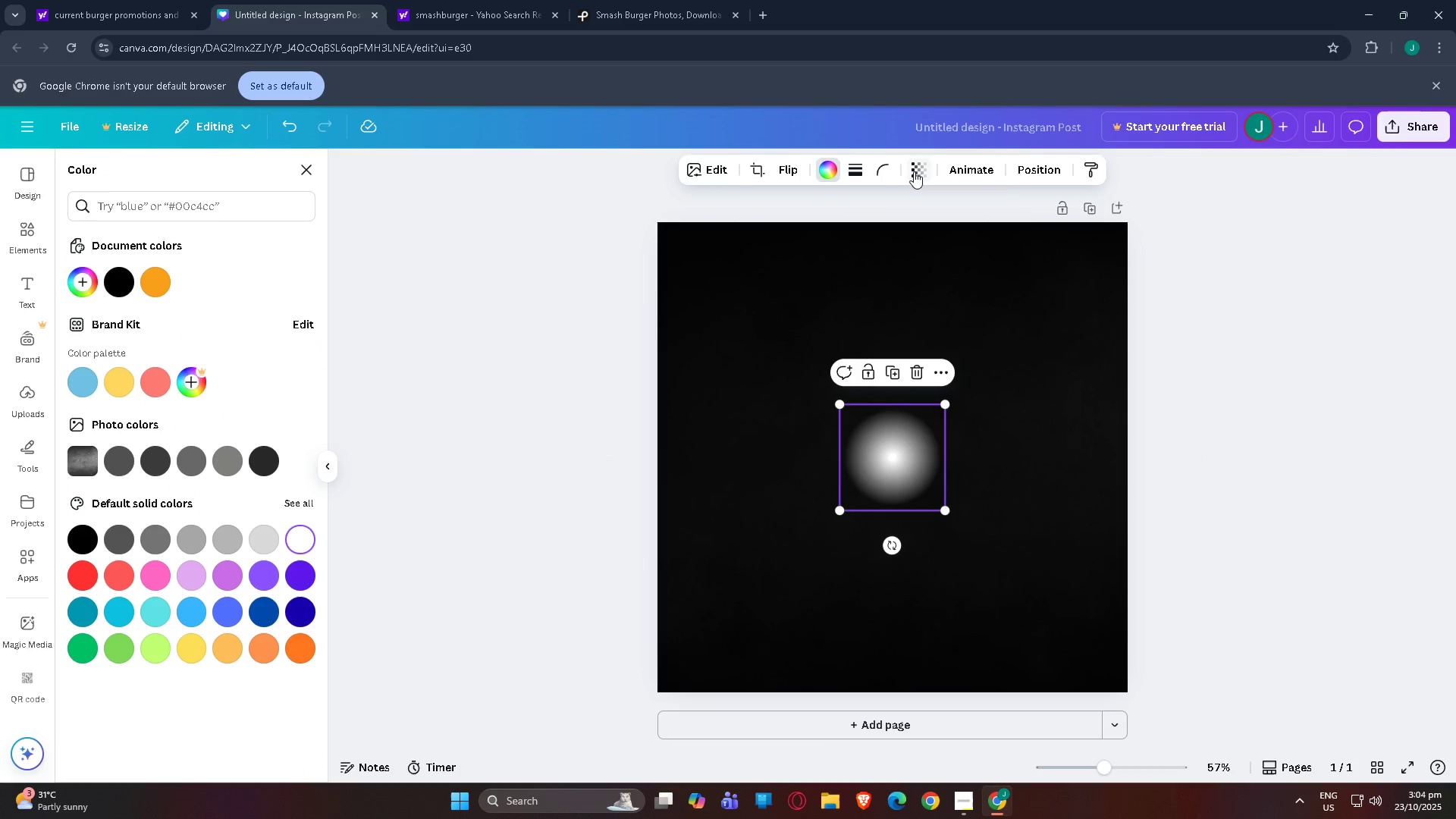 
left_click([915, 171])
 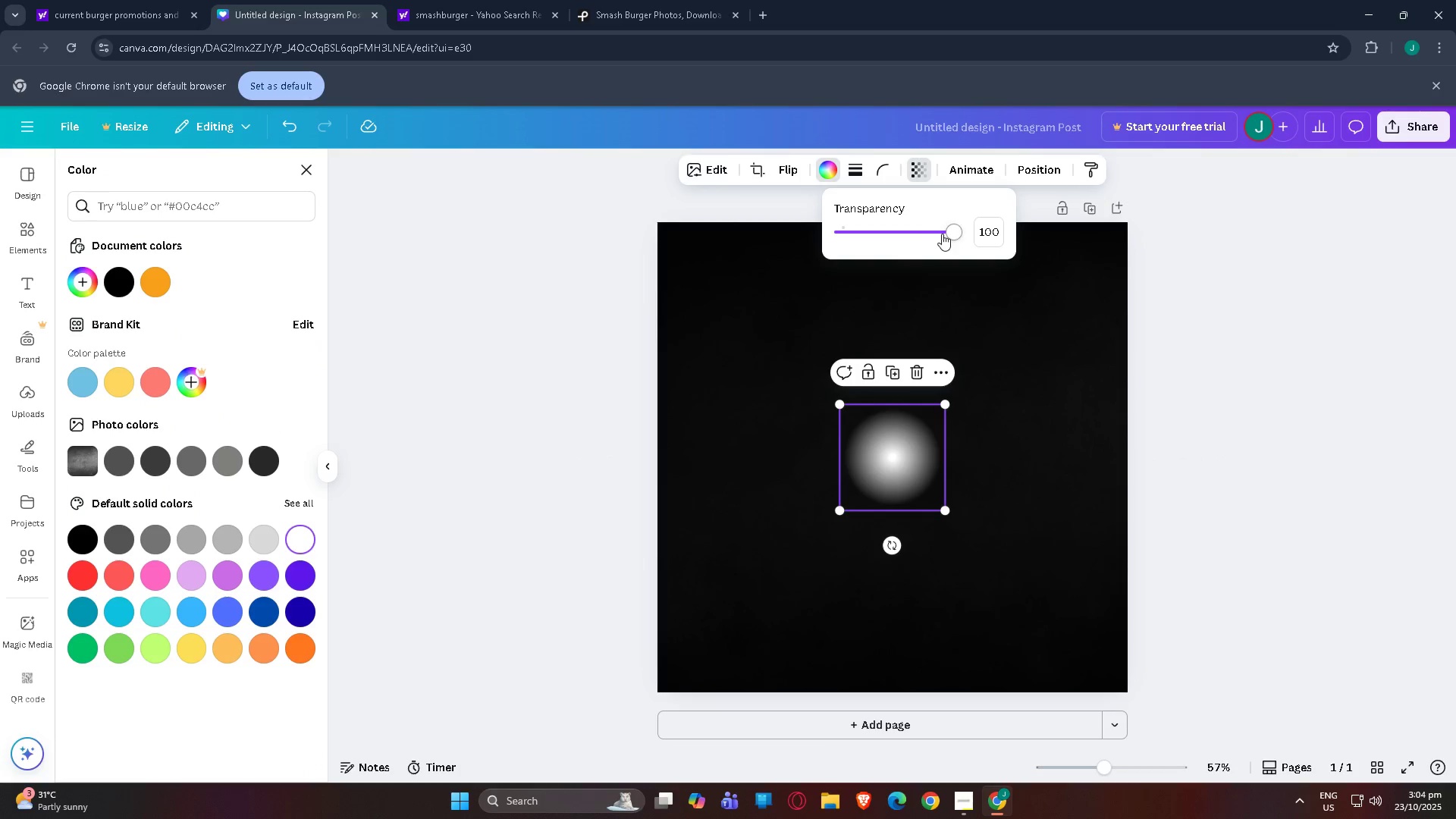 
left_click_drag(start_coordinate=[942, 234], to_coordinate=[846, 237])
 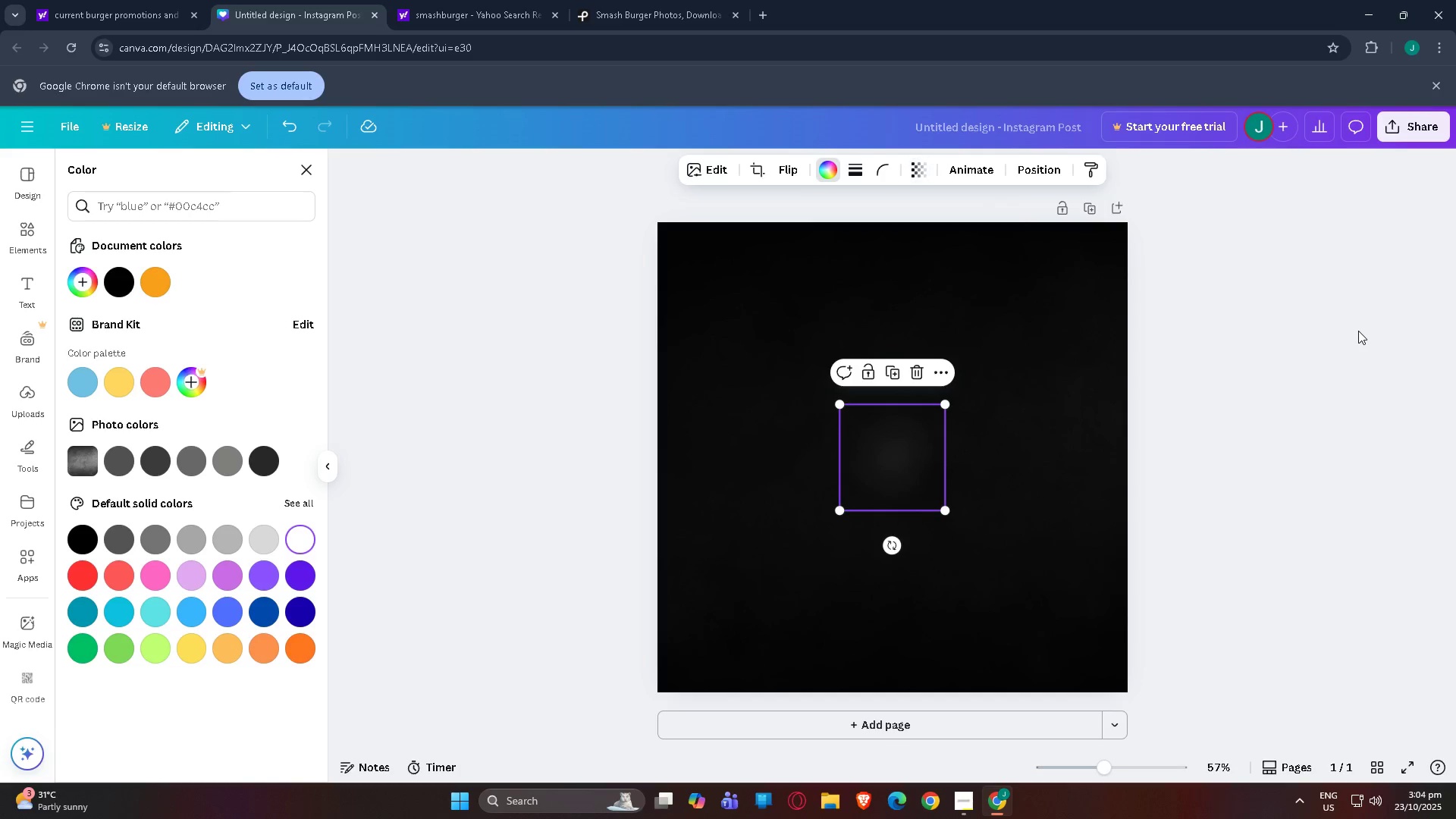 
double_click([1358, 331])
 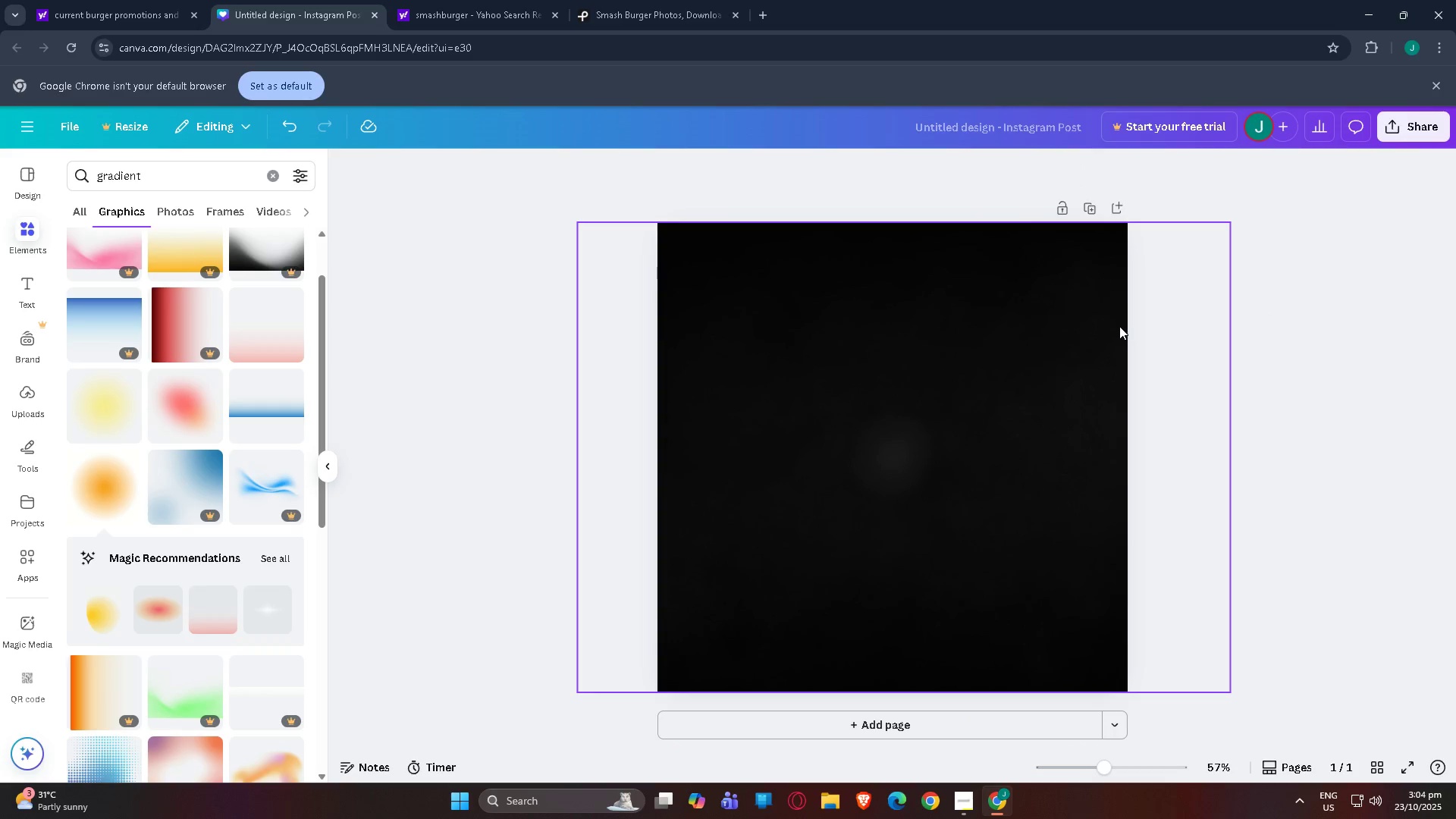 
left_click([868, 464])
 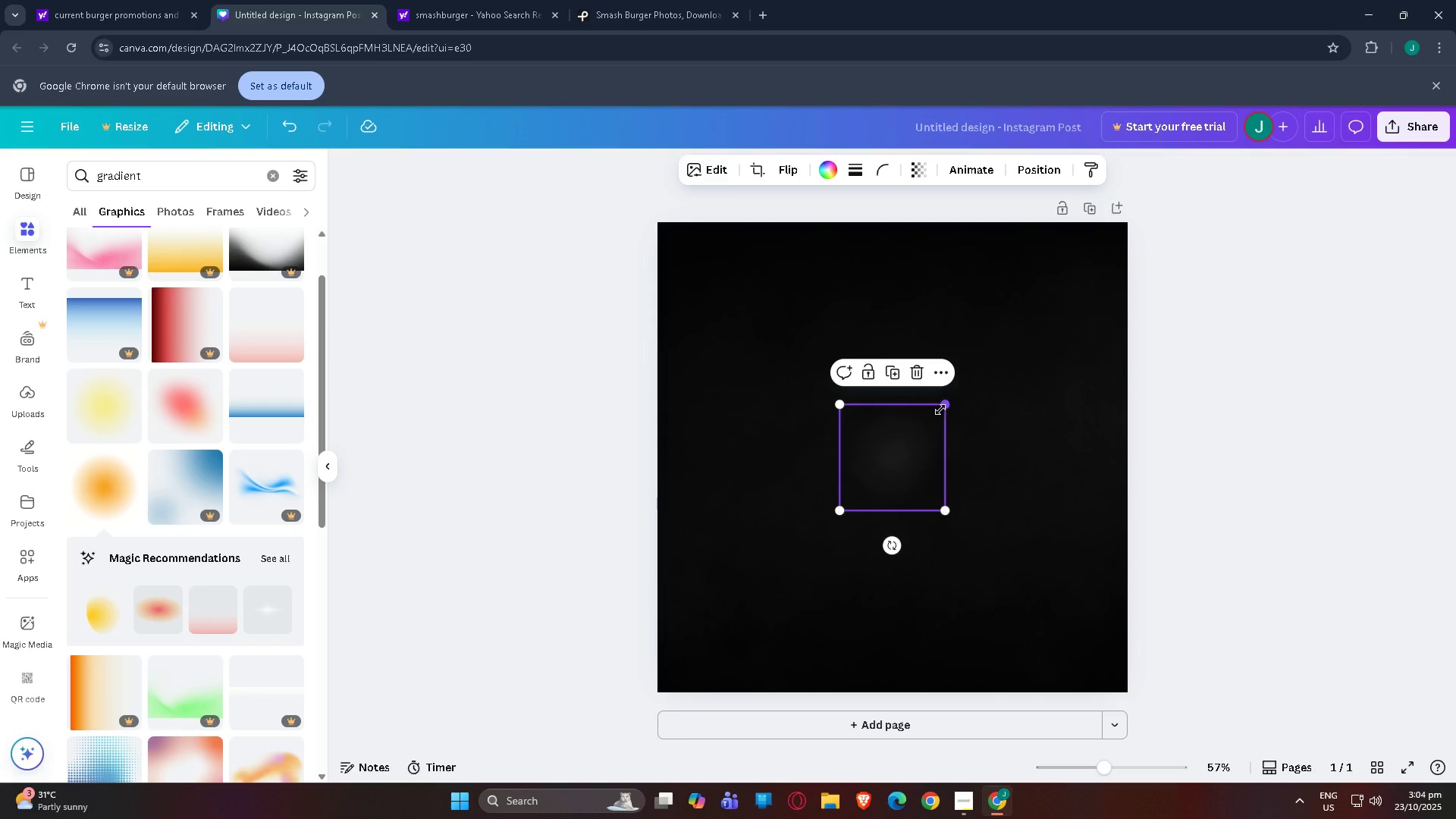 
left_click_drag(start_coordinate=[943, 408], to_coordinate=[1007, 357])
 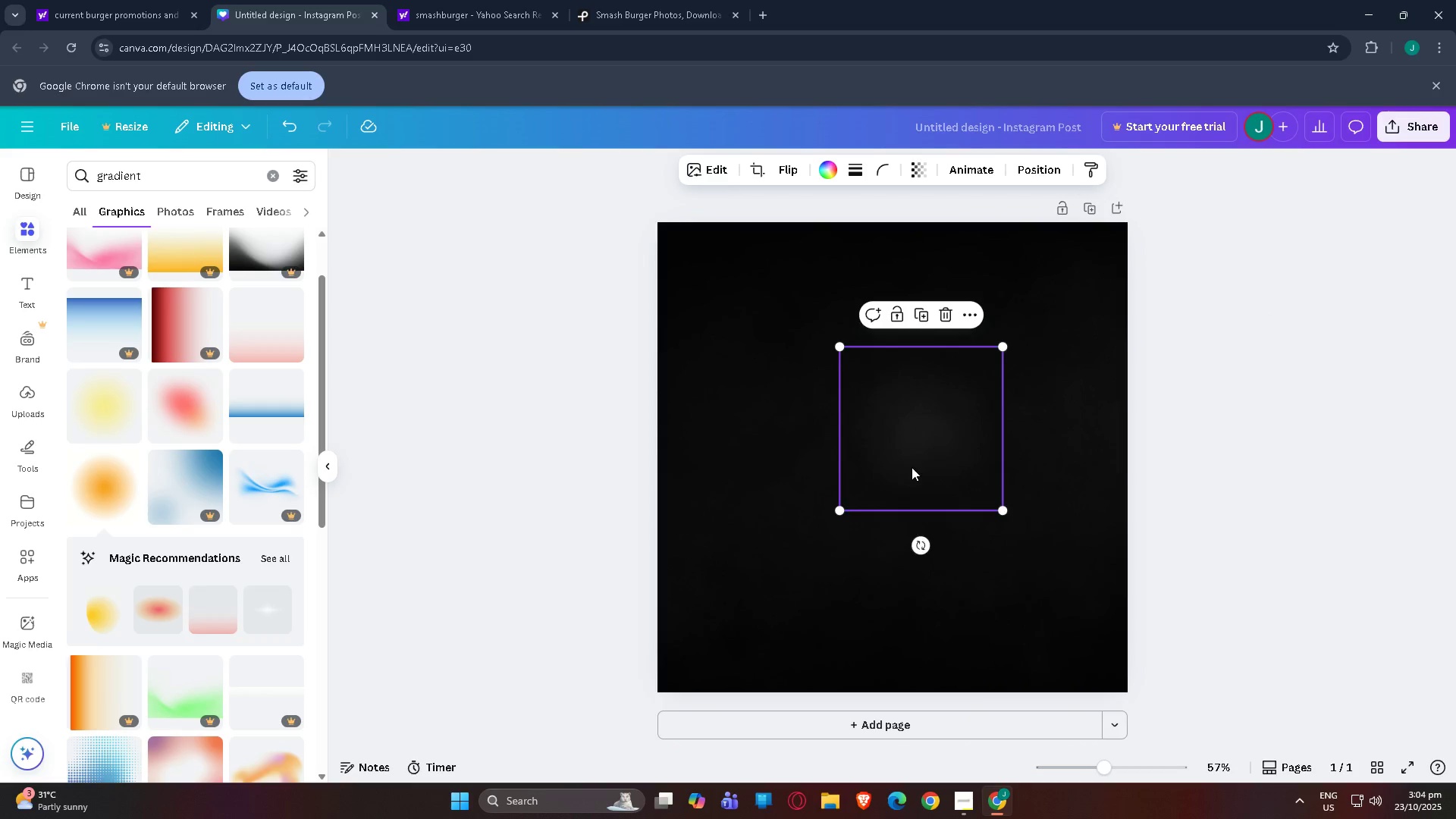 
left_click_drag(start_coordinate=[912, 467], to_coordinate=[886, 500])
 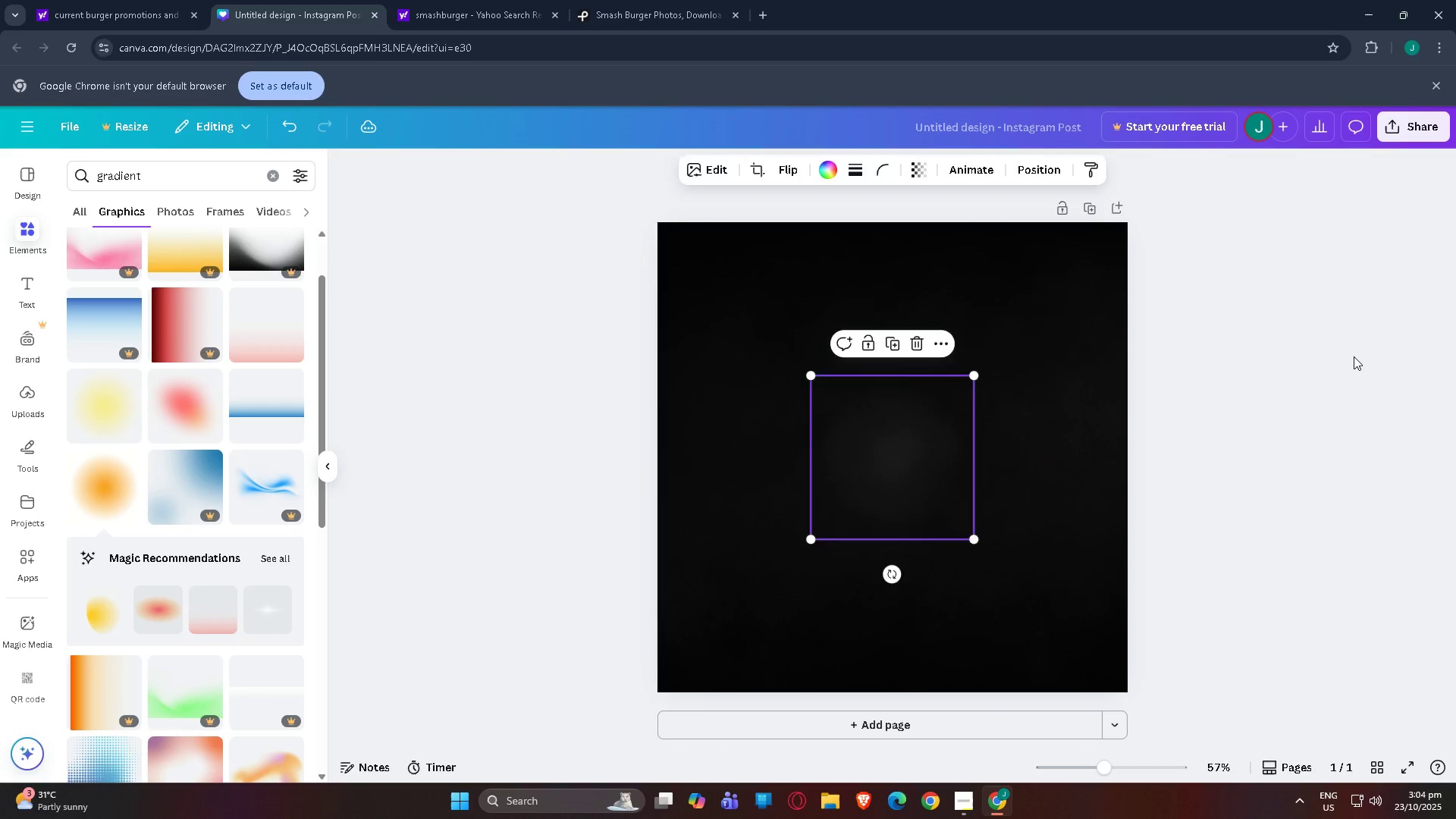 
left_click([1354, 356])
 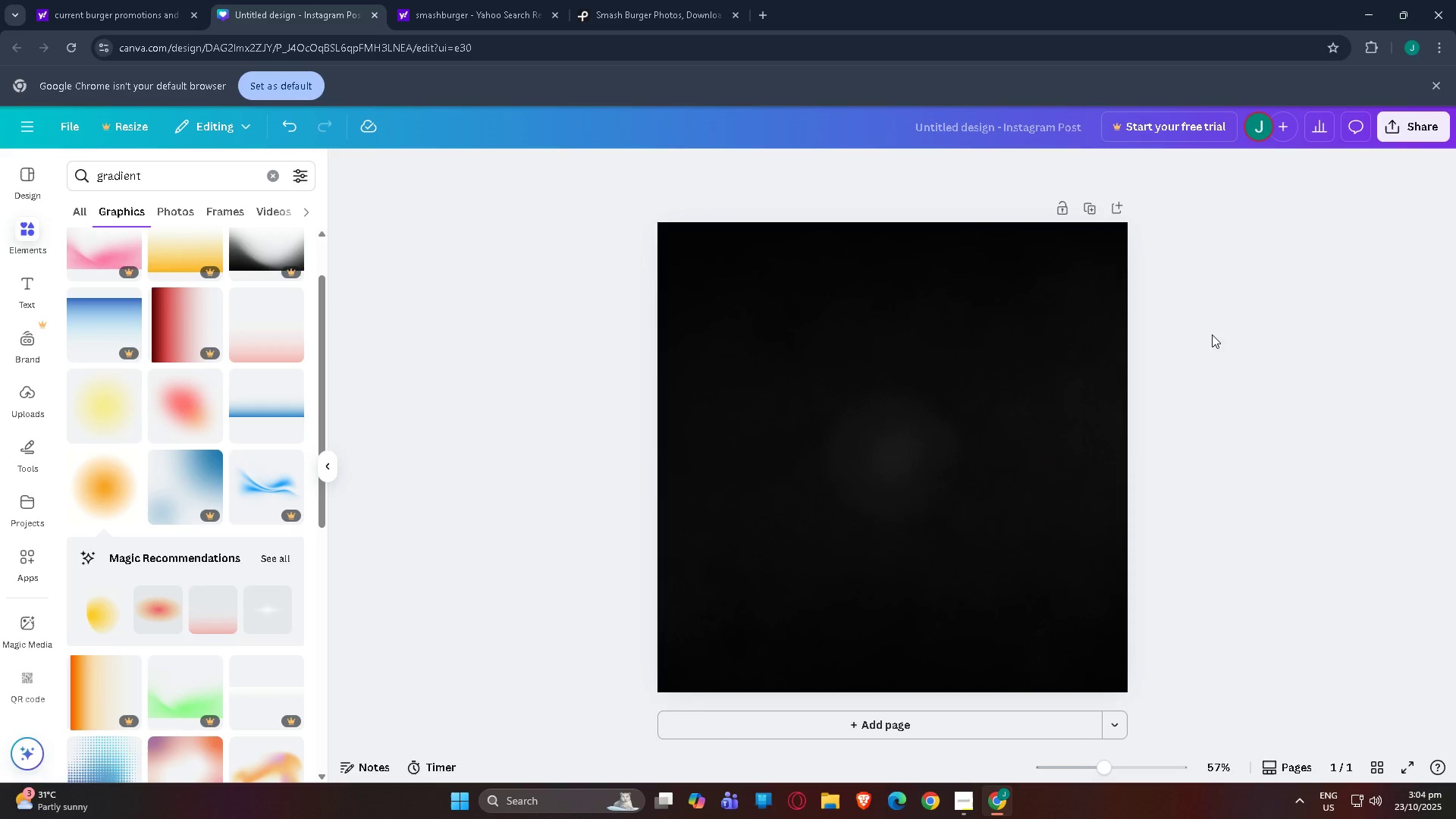 
left_click([906, 442])
 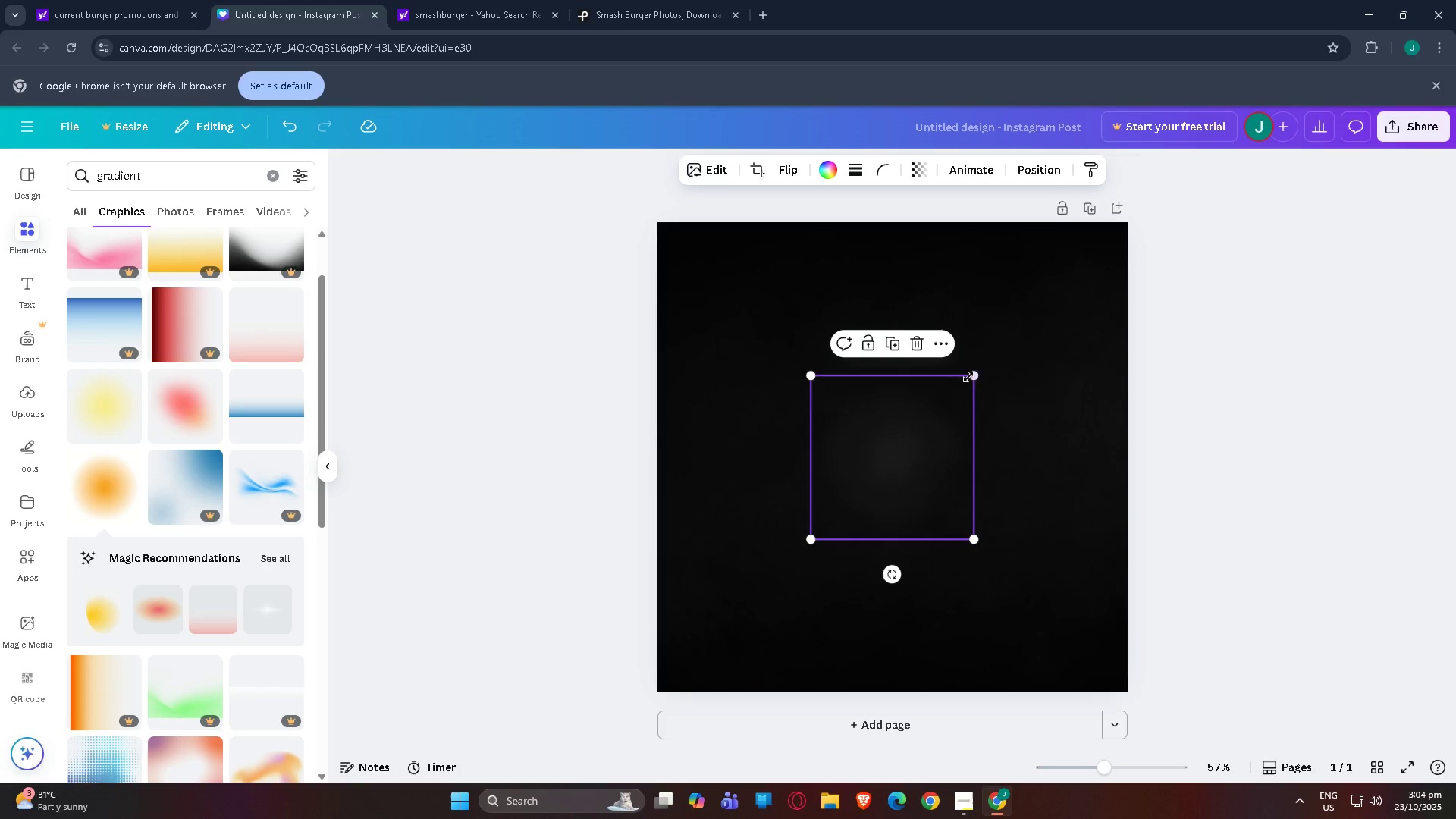 
left_click_drag(start_coordinate=[972, 377], to_coordinate=[1025, 329])
 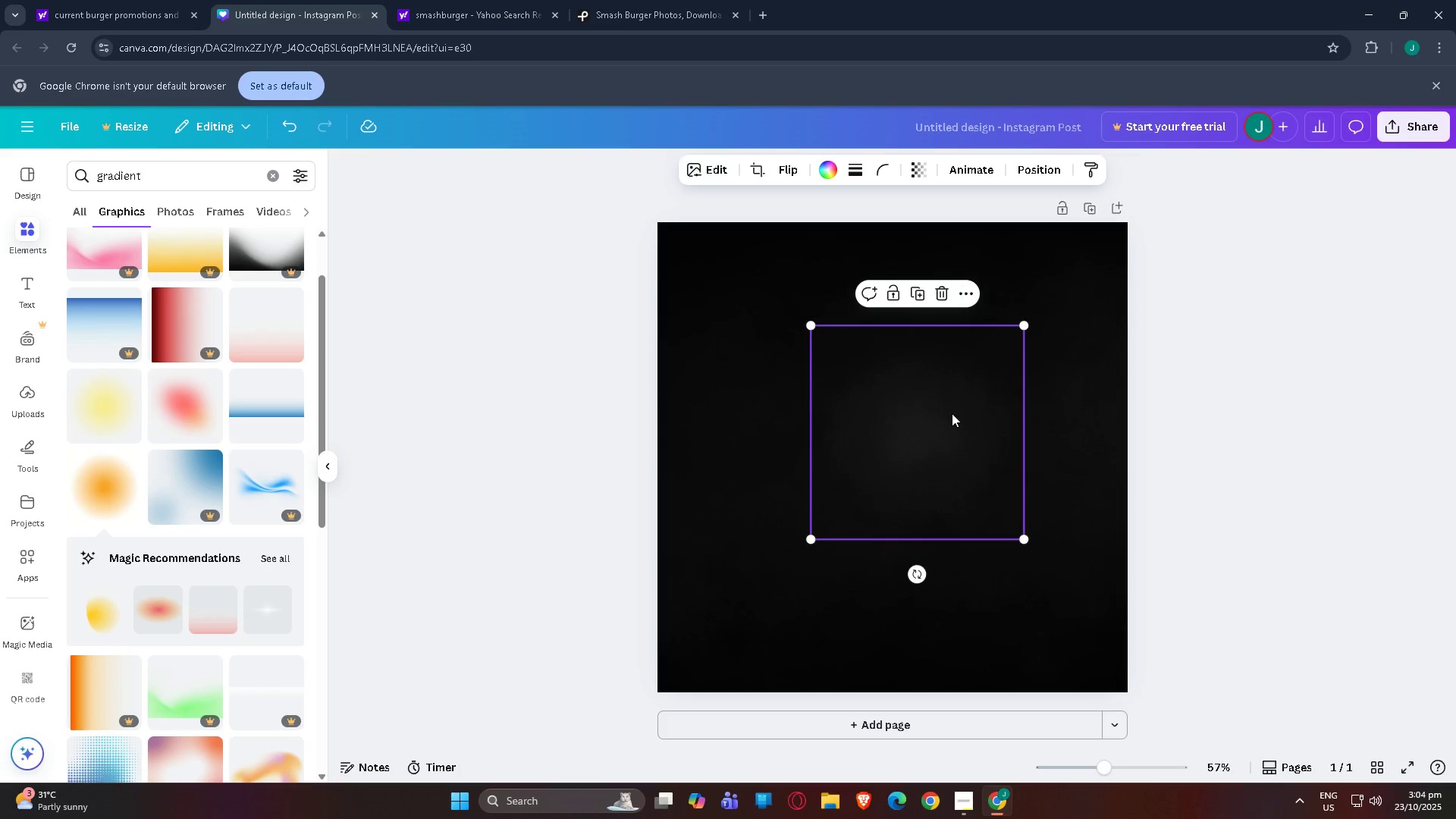 
left_click_drag(start_coordinate=[952, 413], to_coordinate=[927, 443])
 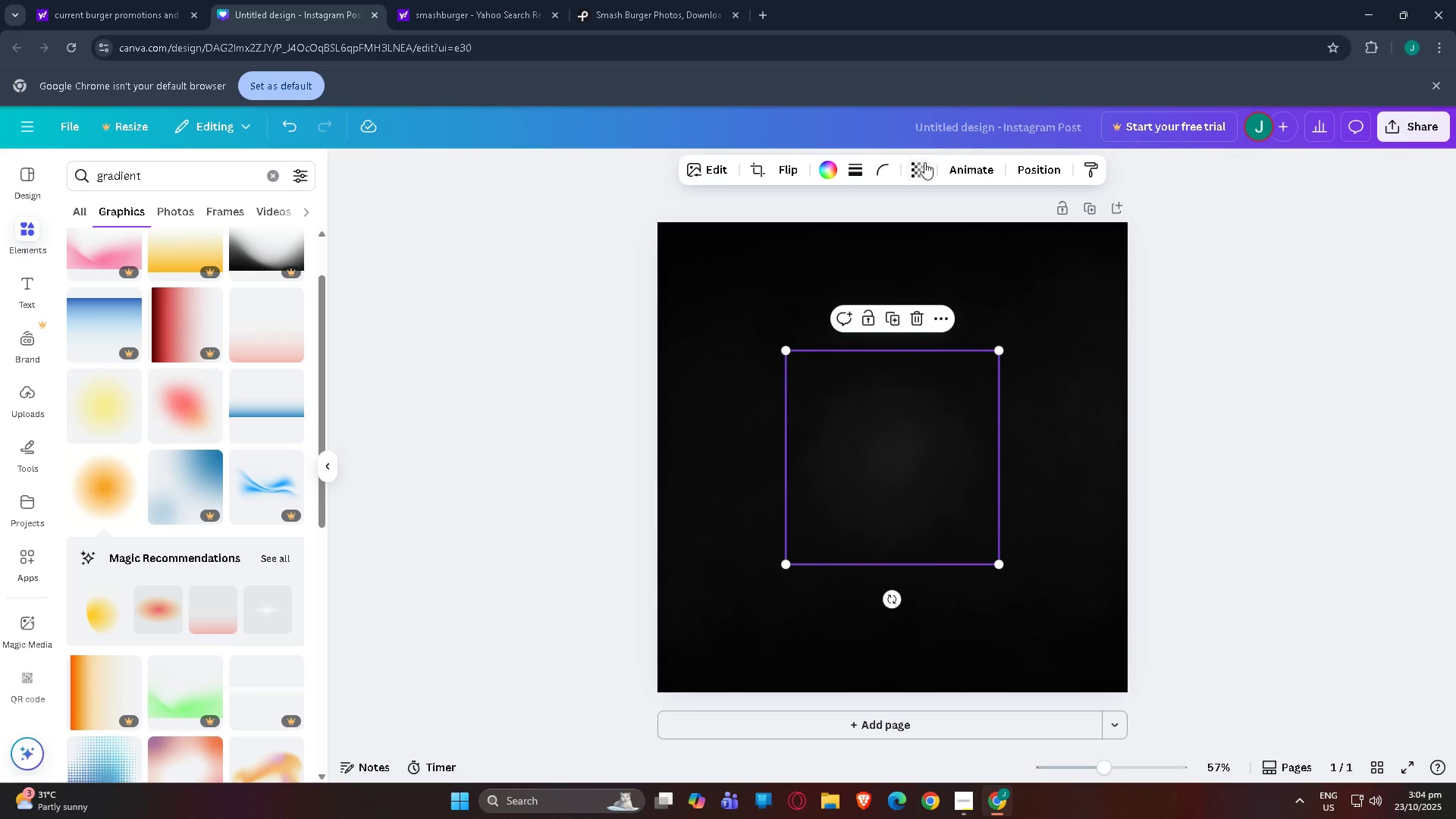 
left_click([922, 162])
 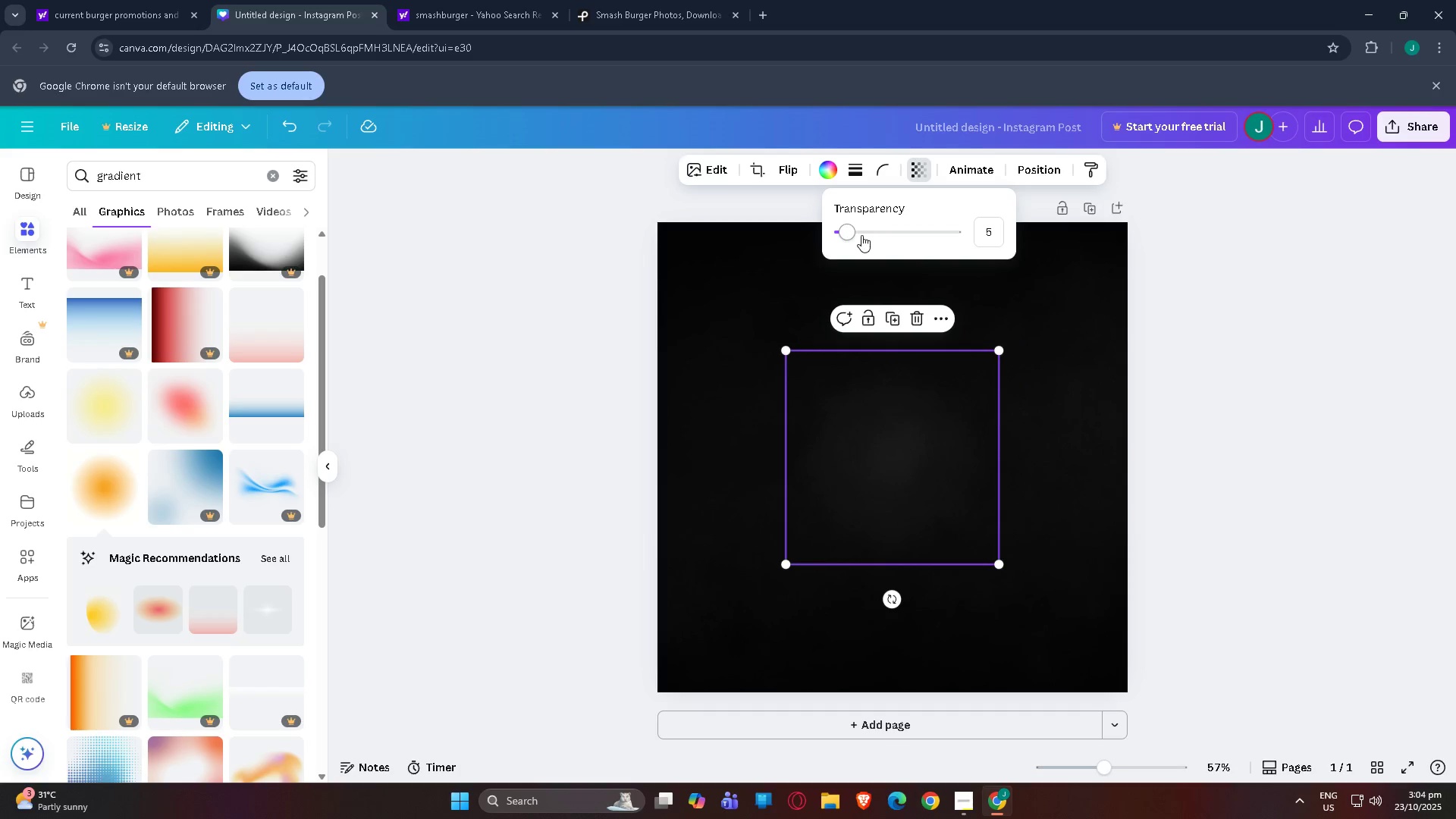 
left_click_drag(start_coordinate=[851, 235], to_coordinate=[841, 237])
 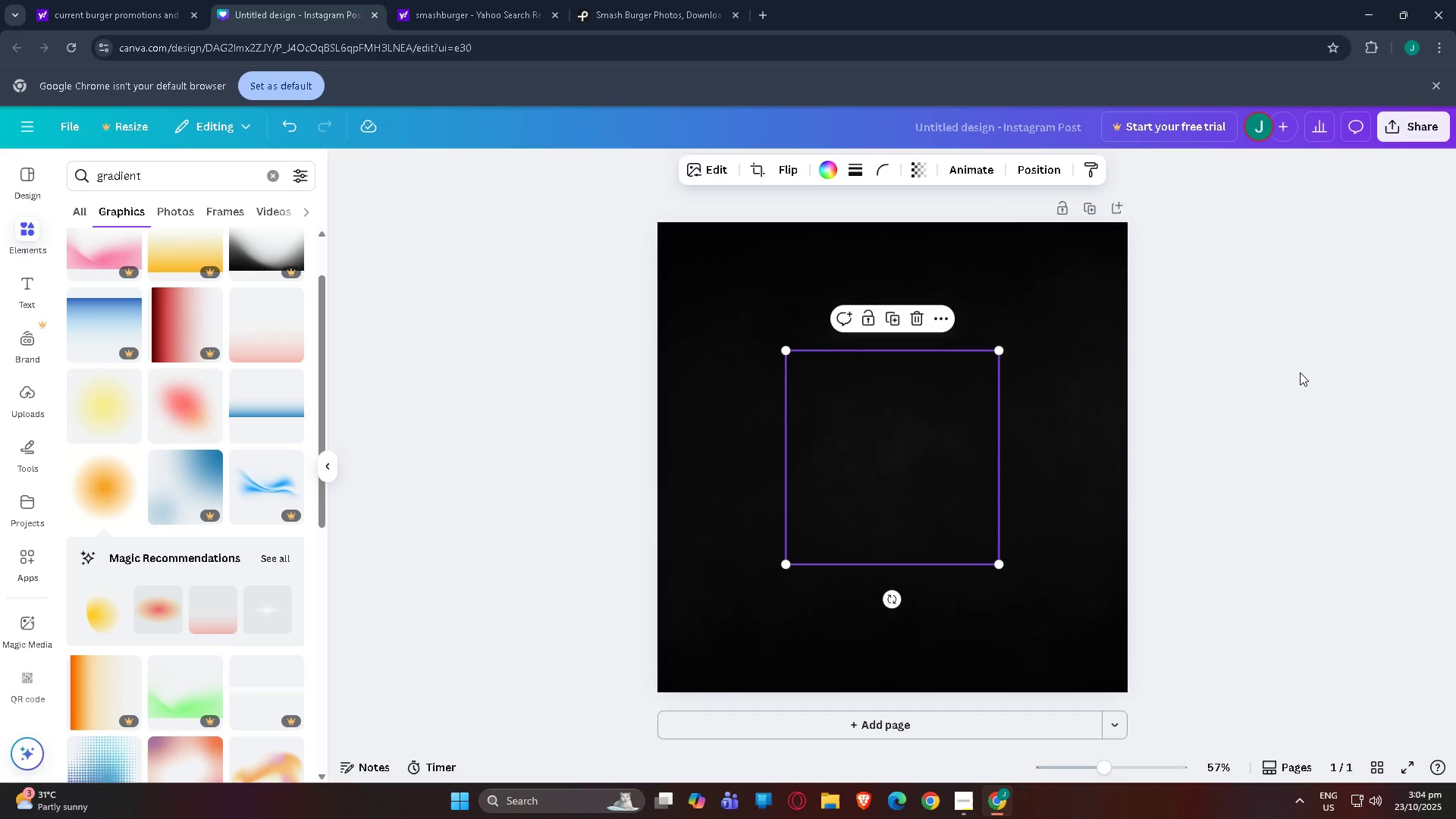 
double_click([1300, 372])
 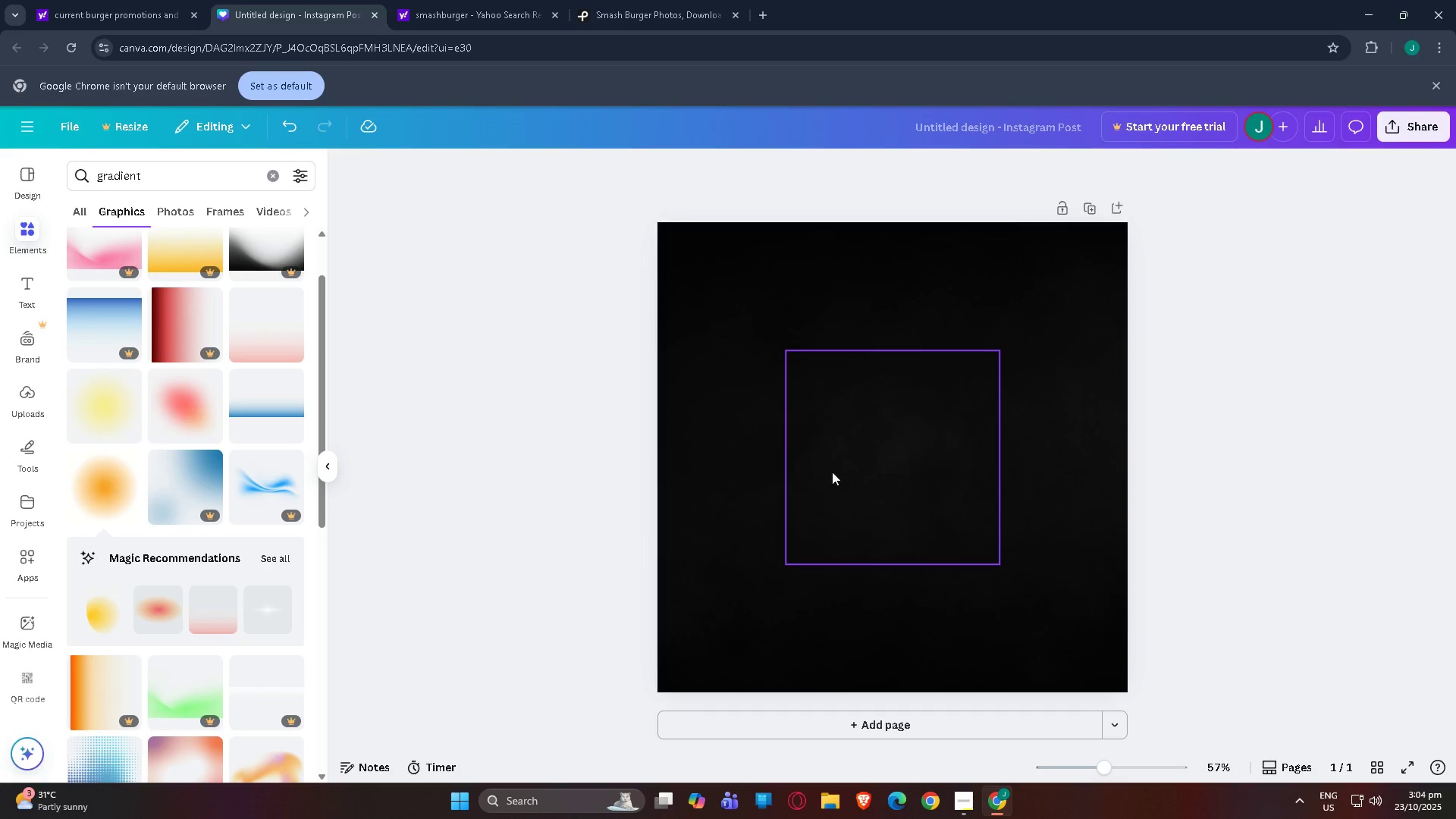 
left_click([866, 469])
 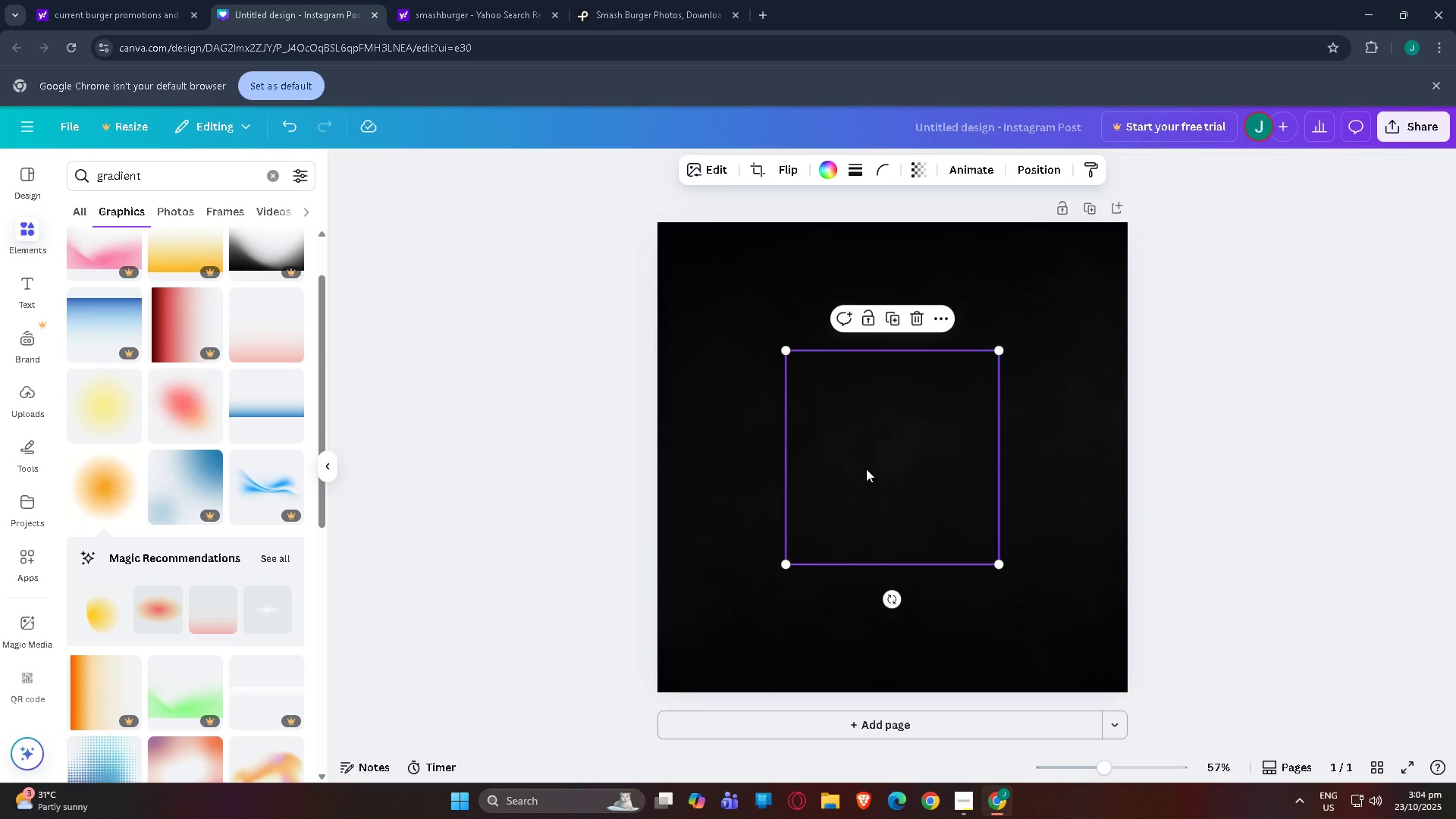 
key(Delete)
 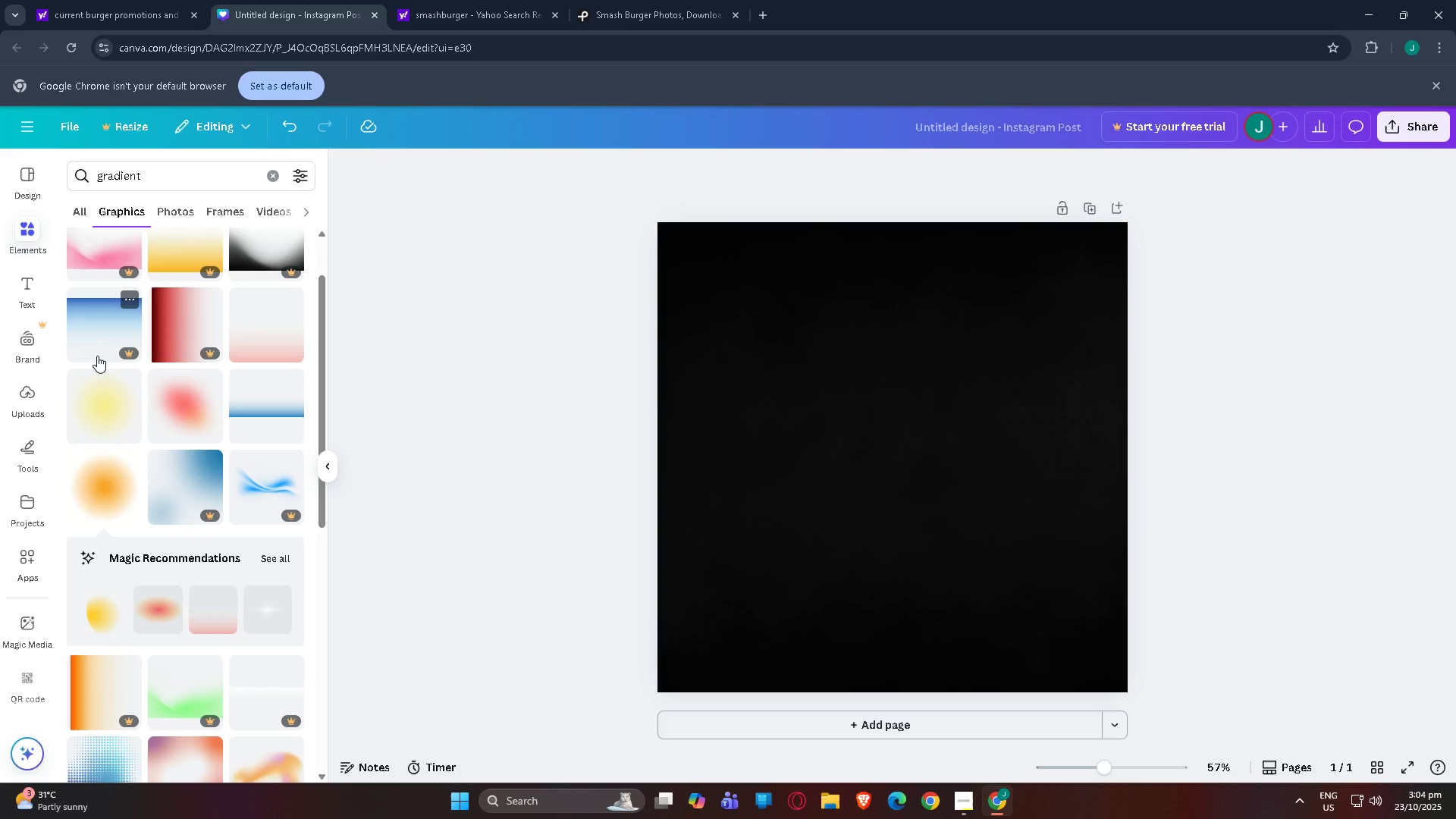 
scroll: coordinate [91, 517], scroll_direction: down, amount: 11.0
 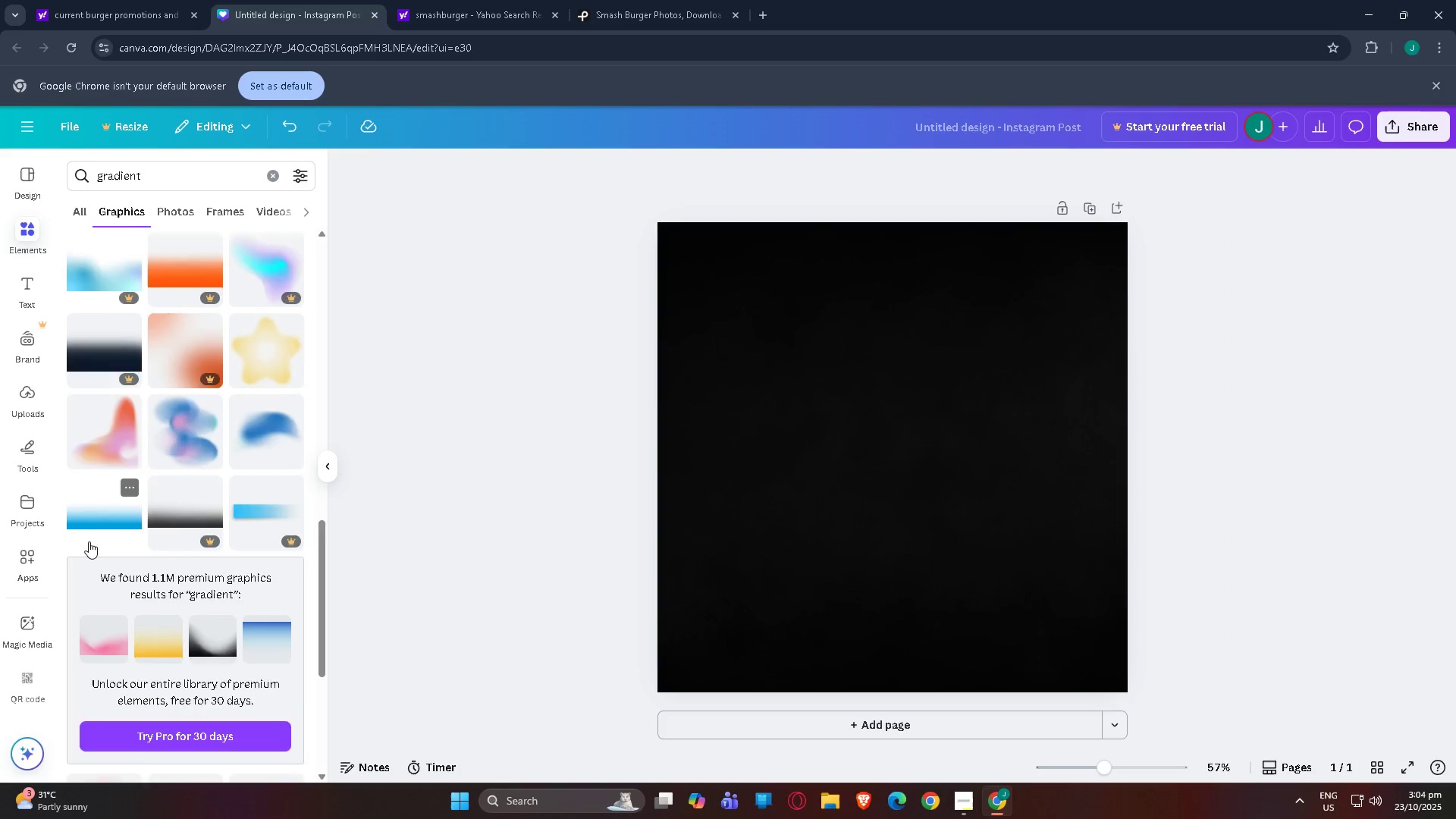 
scroll: coordinate [156, 551], scroll_direction: down, amount: 15.0
 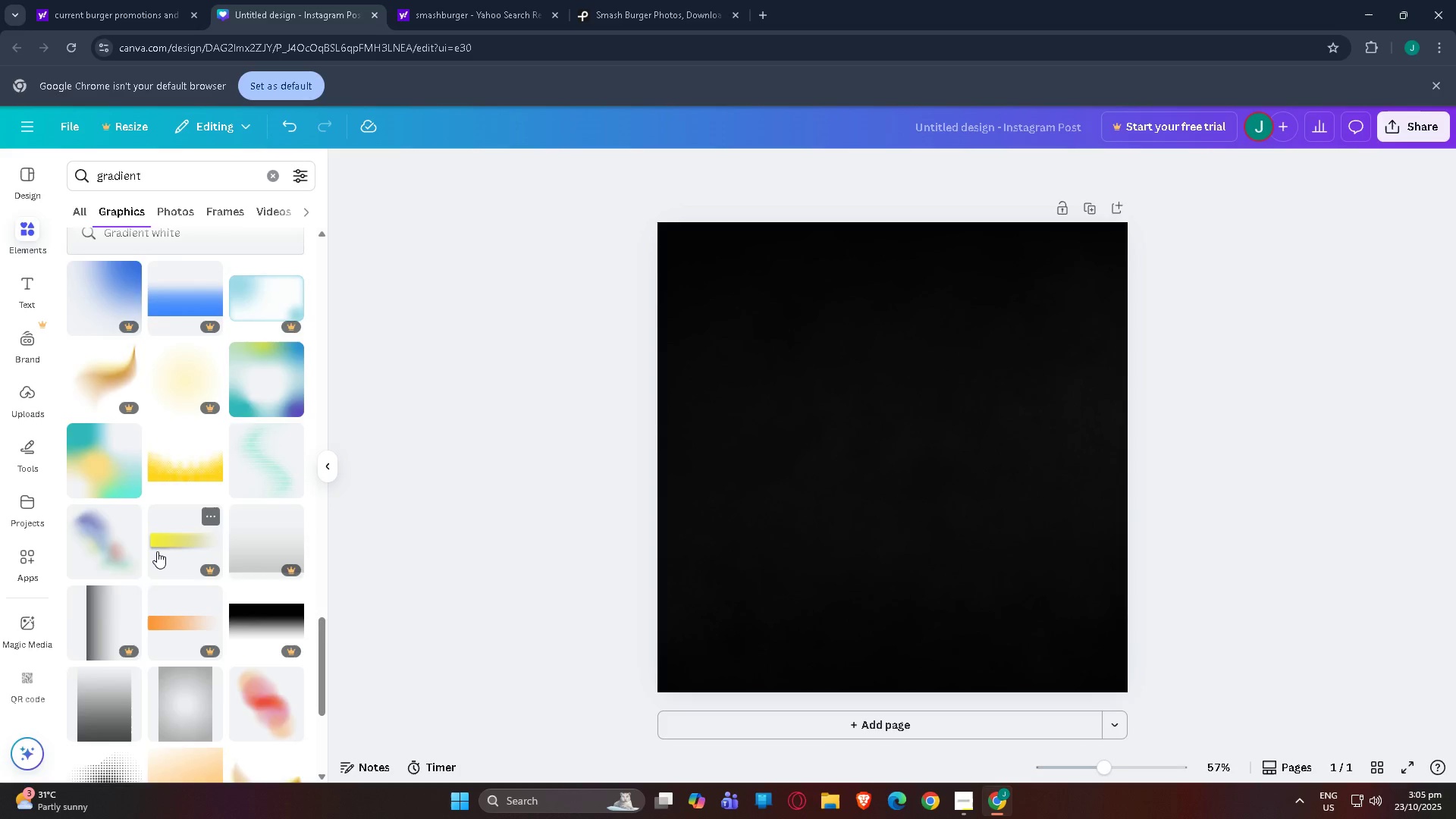 
scroll: coordinate [140, 483], scroll_direction: down, amount: 25.0
 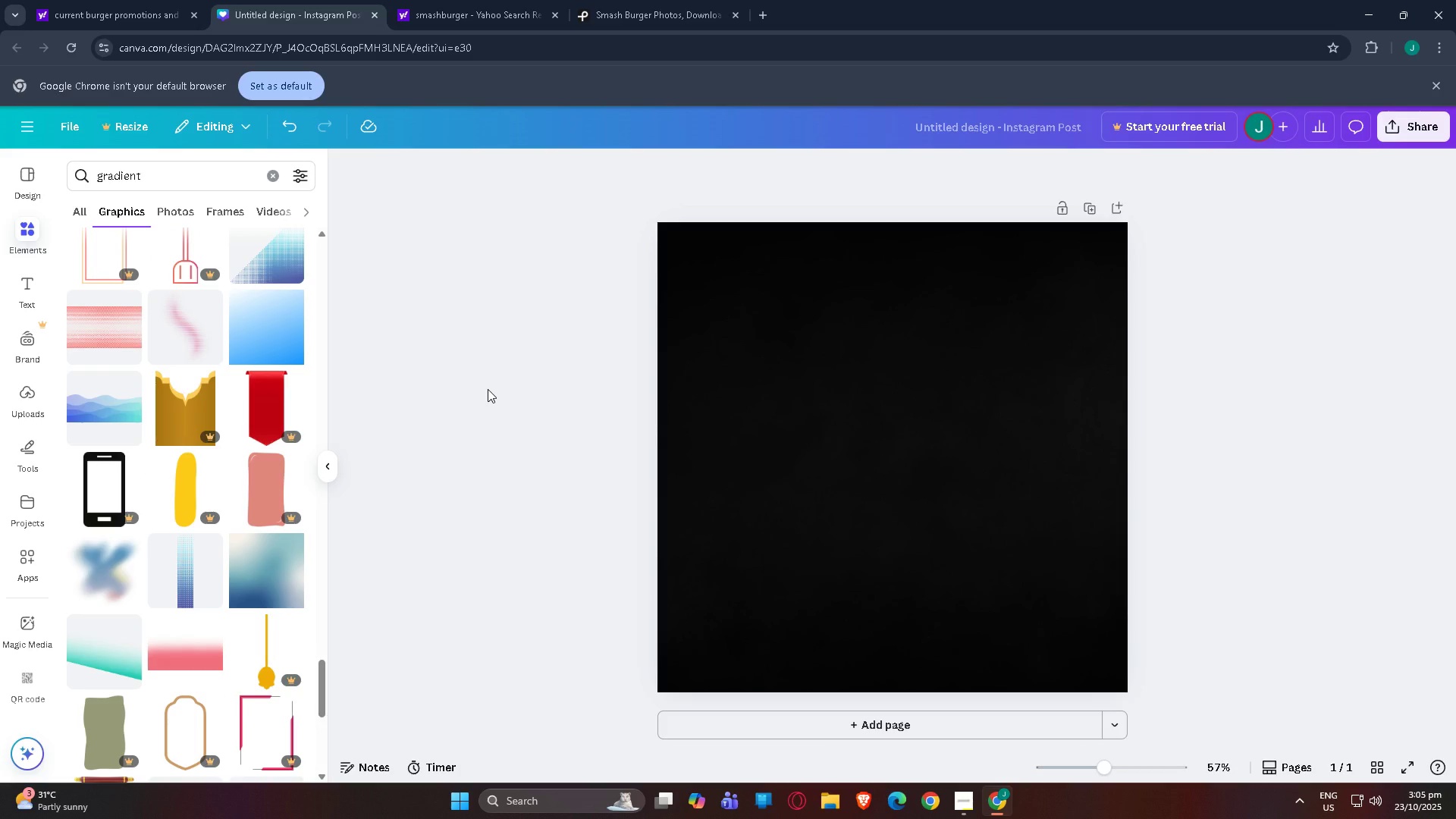 
wait(10.72)
 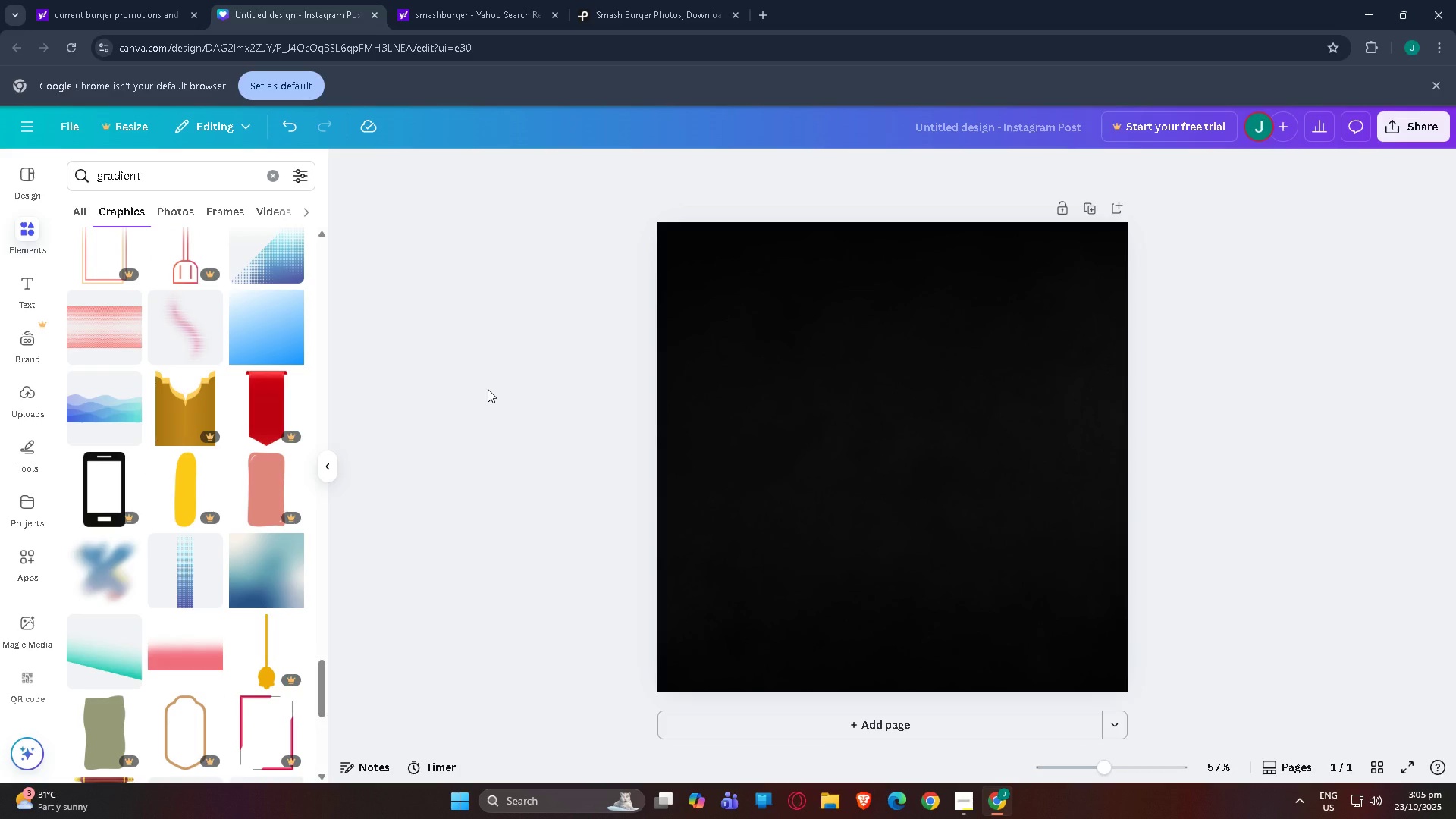 
left_click([1119, 765])
 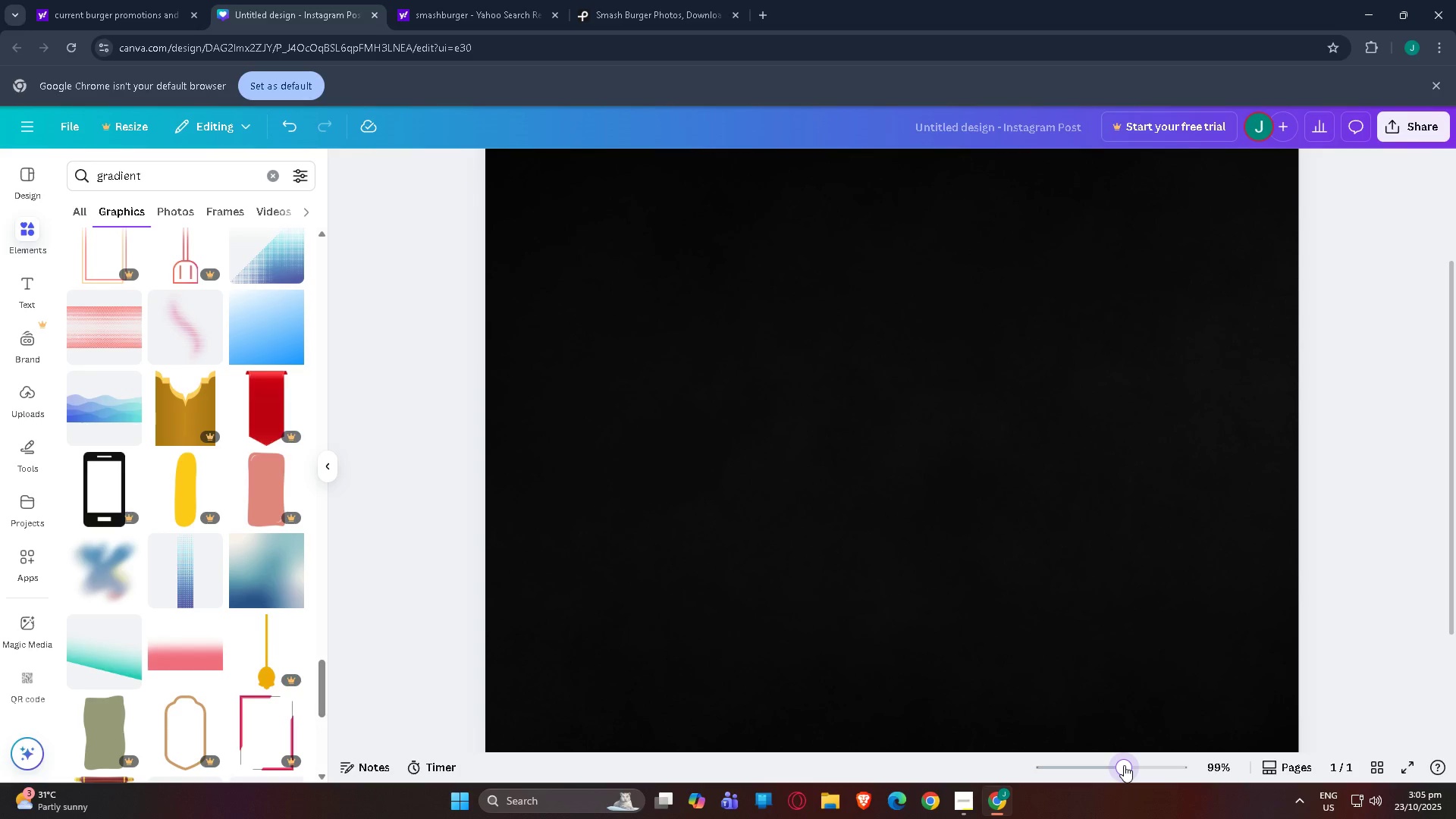 
wait(7.94)
 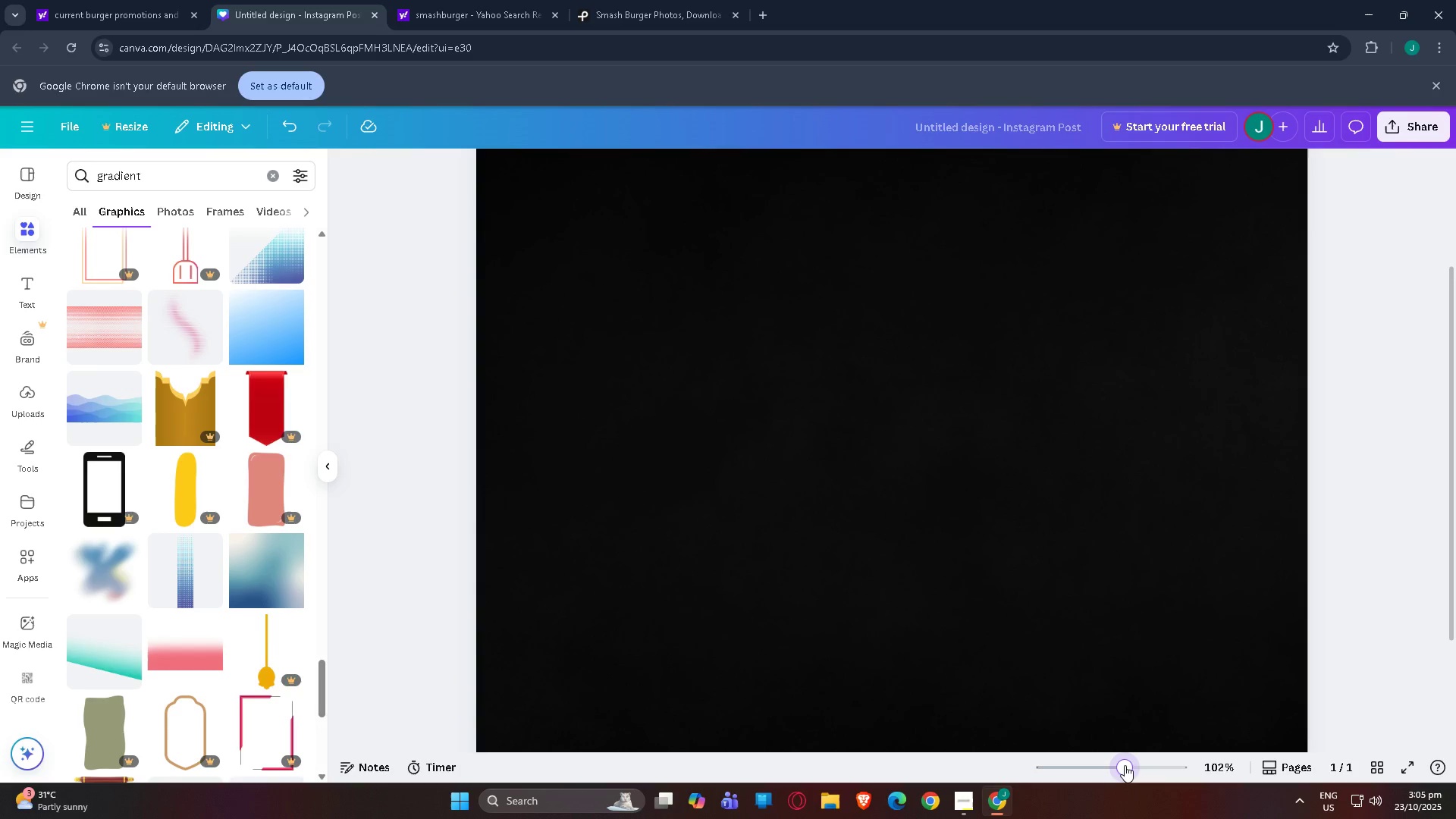 
left_click([1125, 765])
 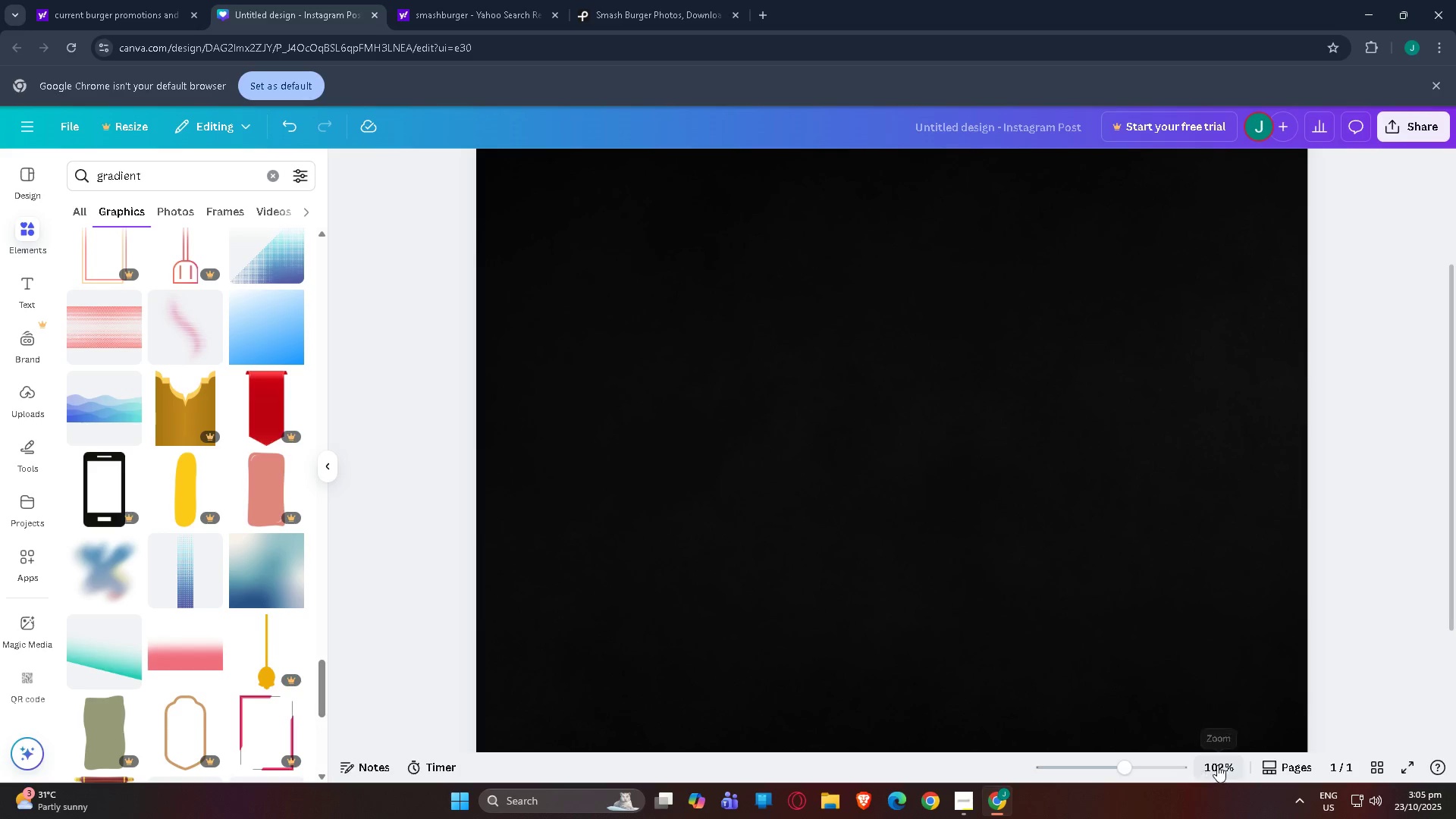 
left_click([1217, 765])
 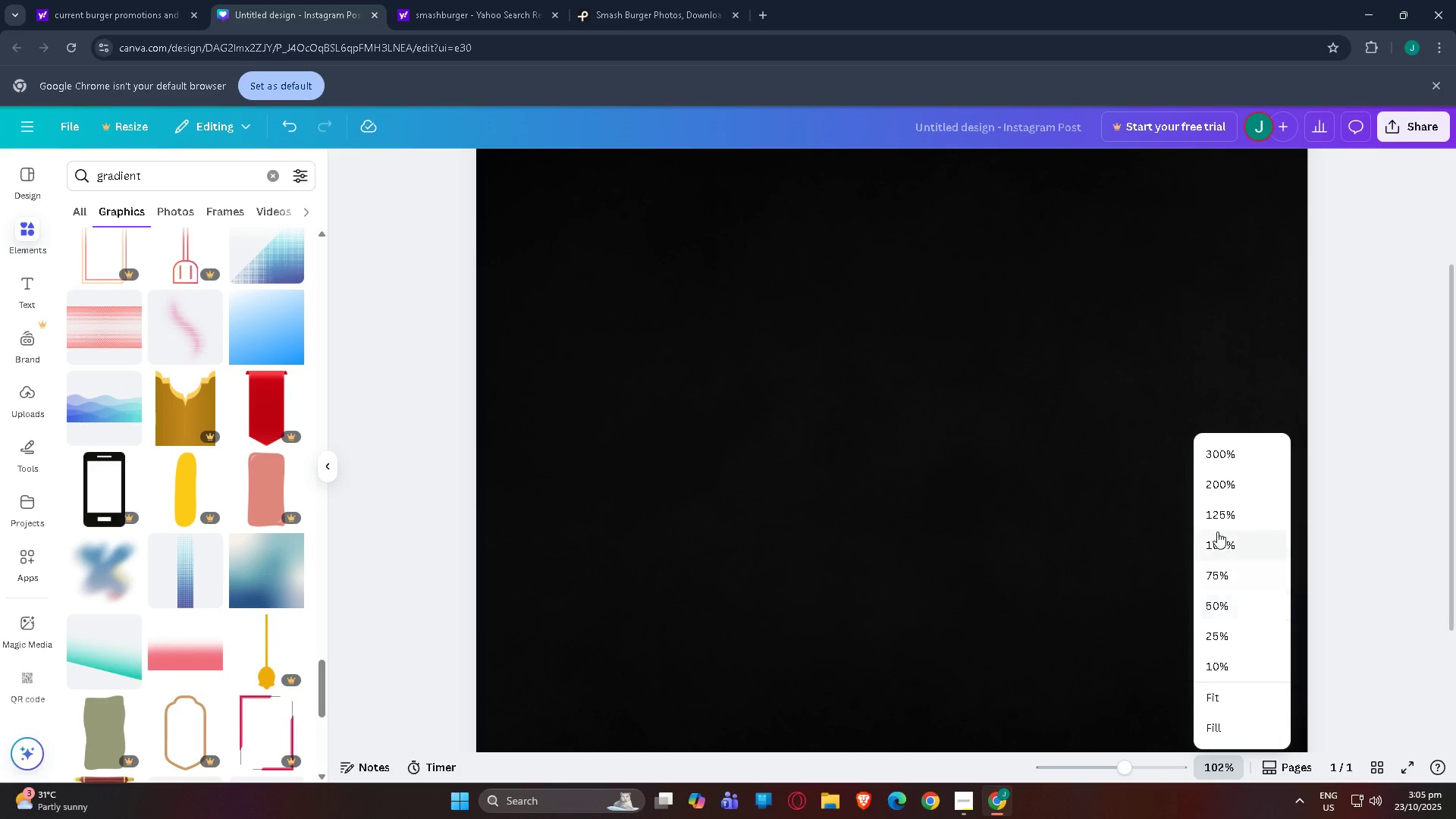 
left_click([1228, 548])
 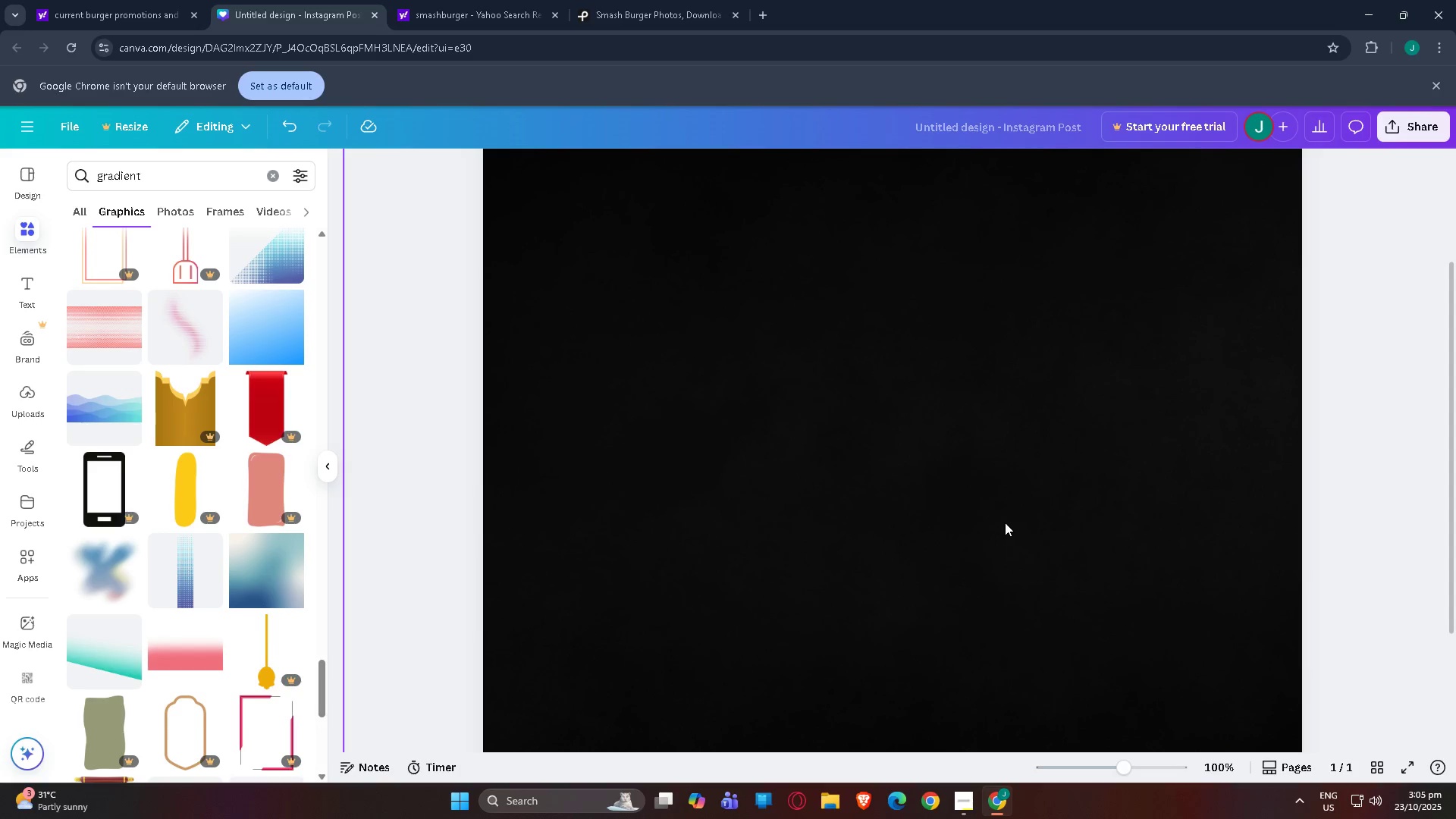 
scroll: coordinate [1006, 533], scroll_direction: down, amount: 2.0
 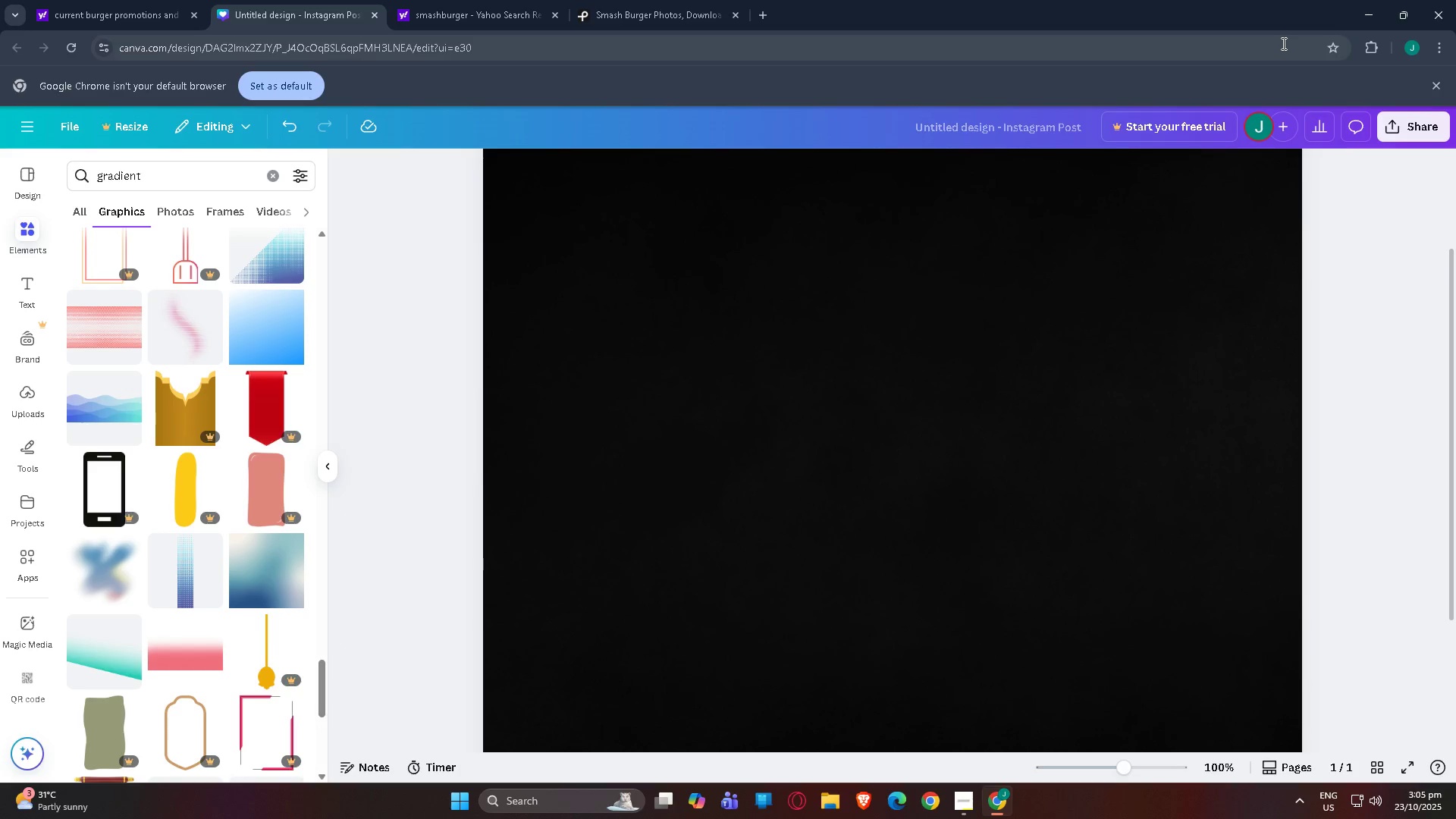 
left_click([1307, 49])
 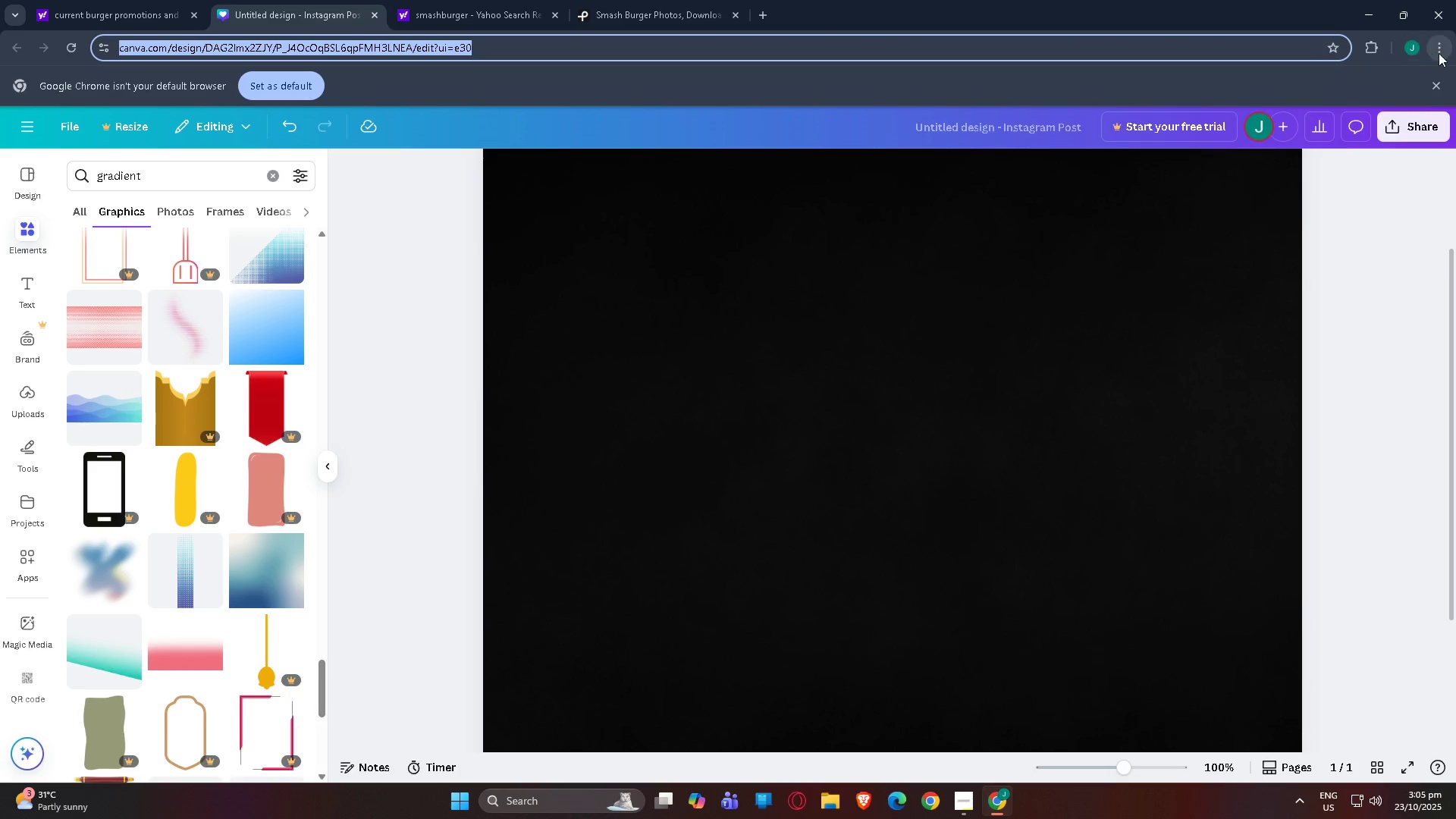 
left_click([1442, 53])
 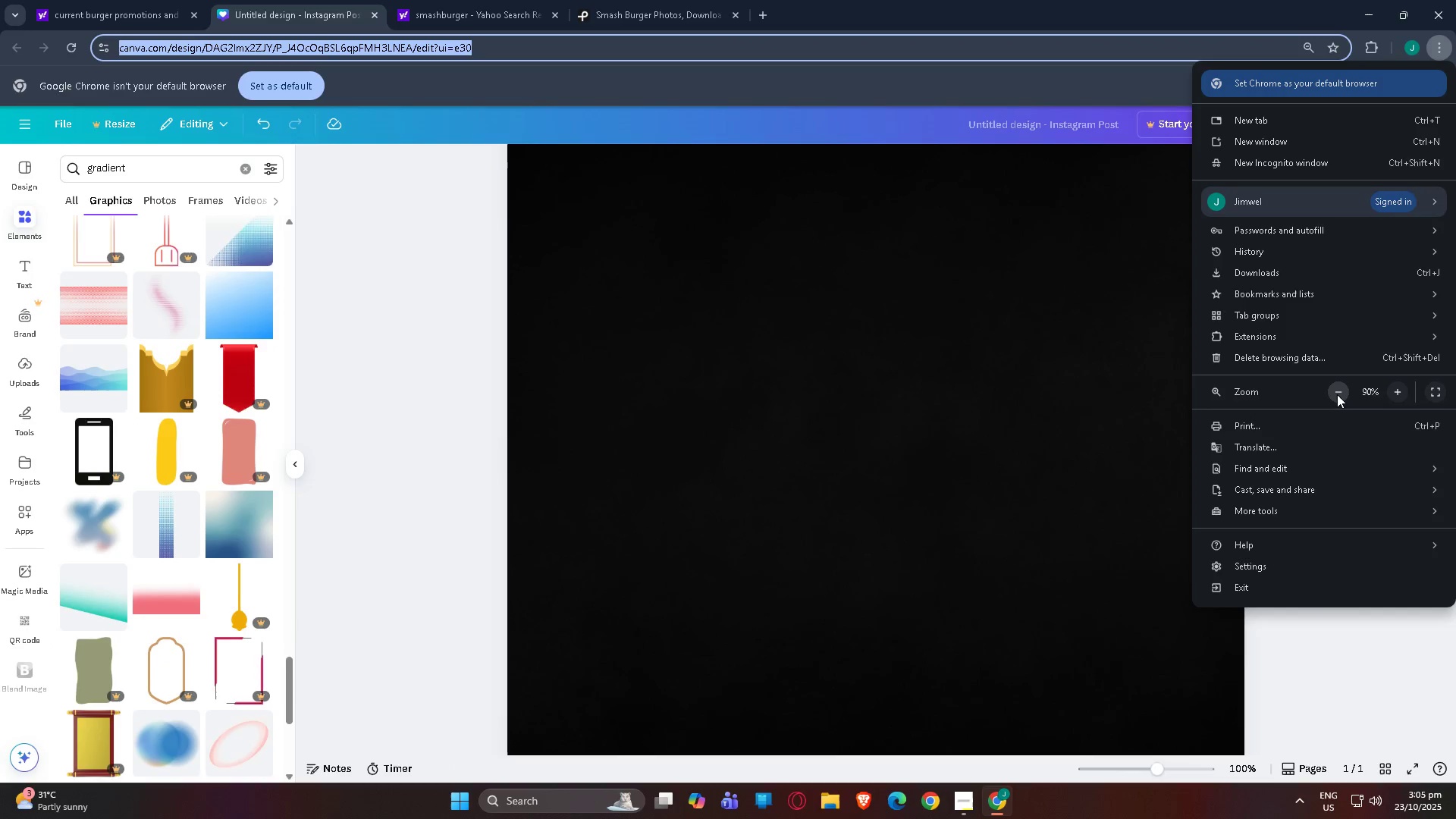 
double_click([1337, 394])
 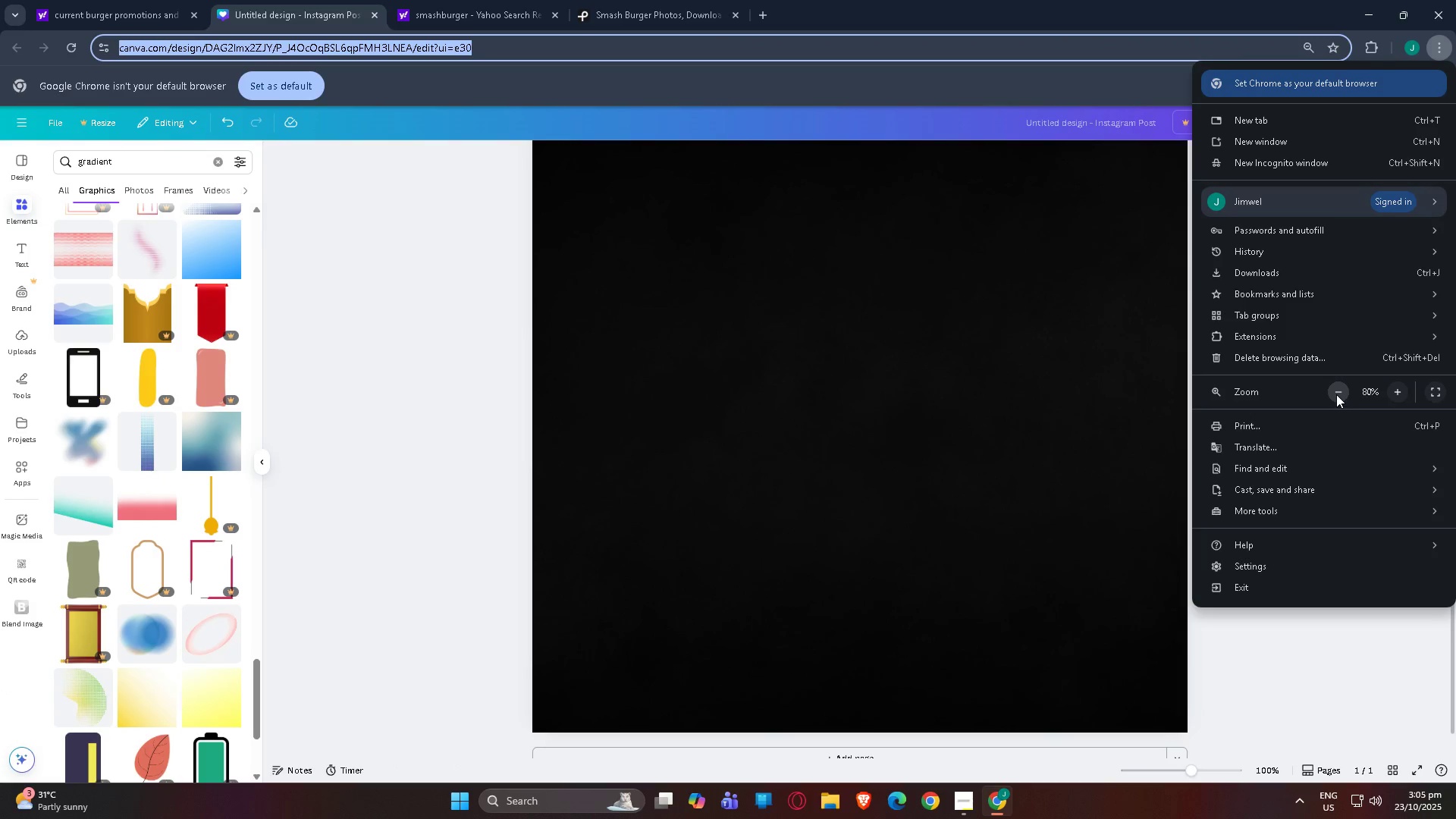 
left_click([1336, 394])
 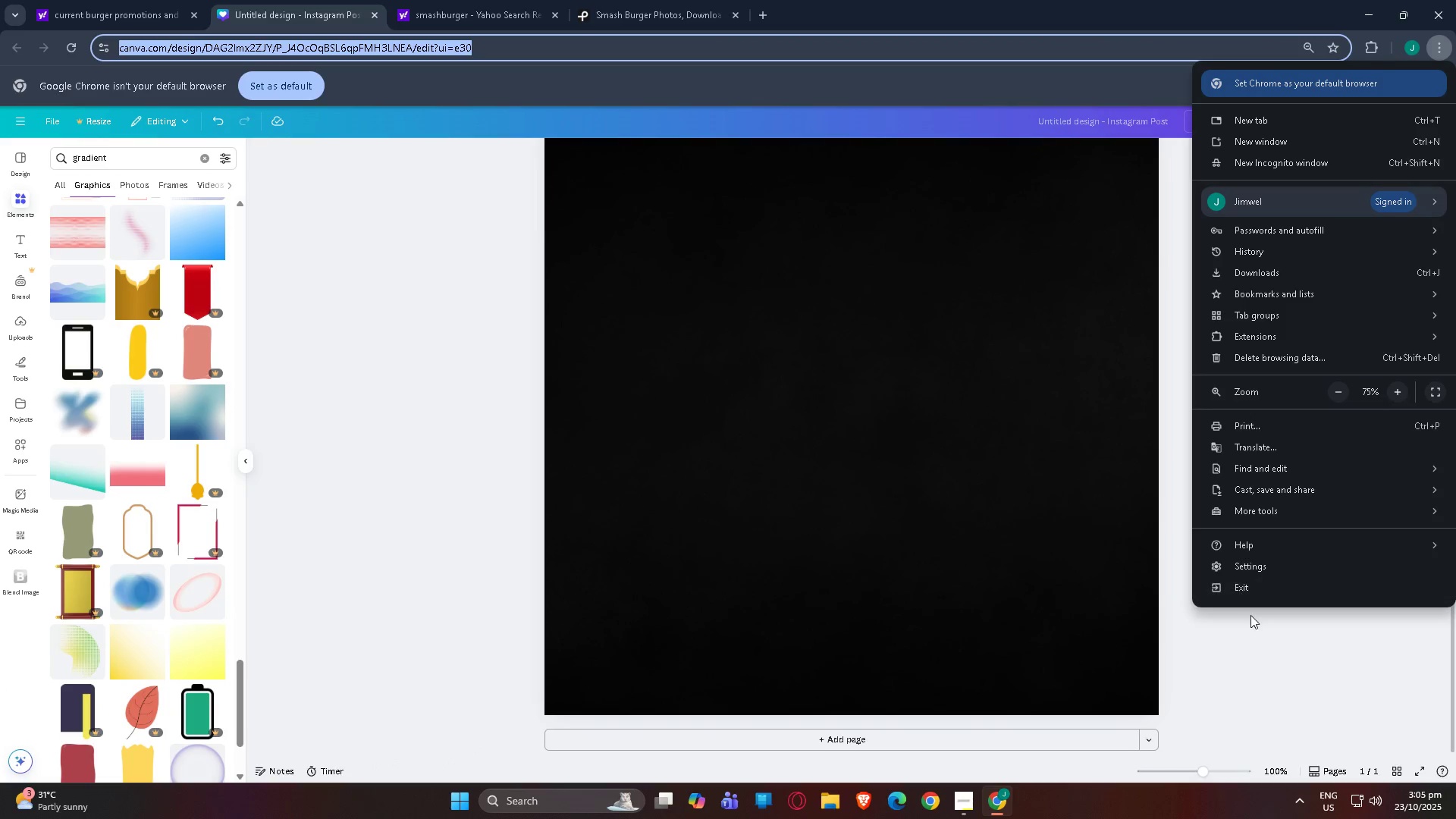 
left_click([1225, 649])
 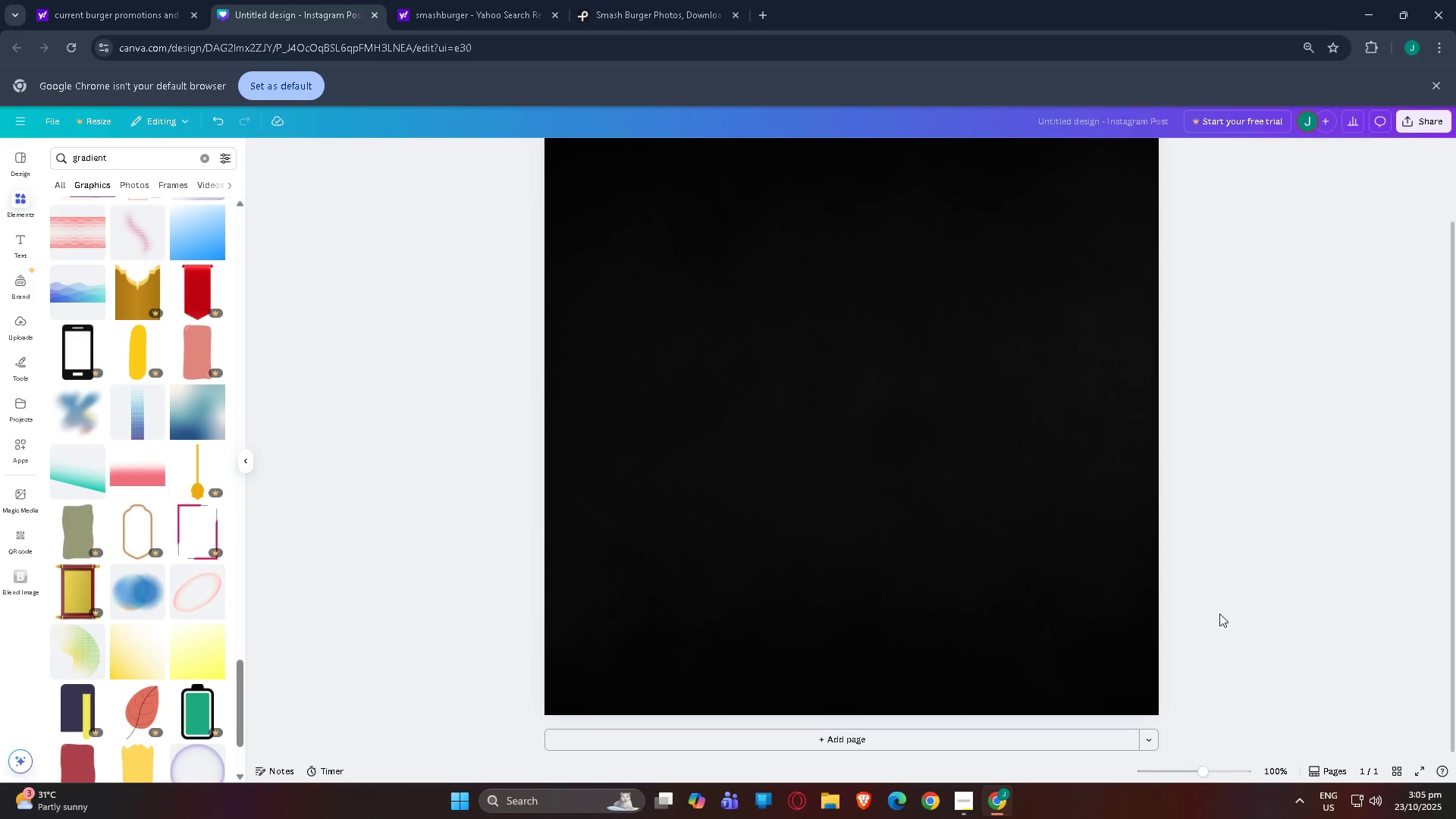 
scroll: coordinate [1200, 582], scroll_direction: none, amount: 0.0
 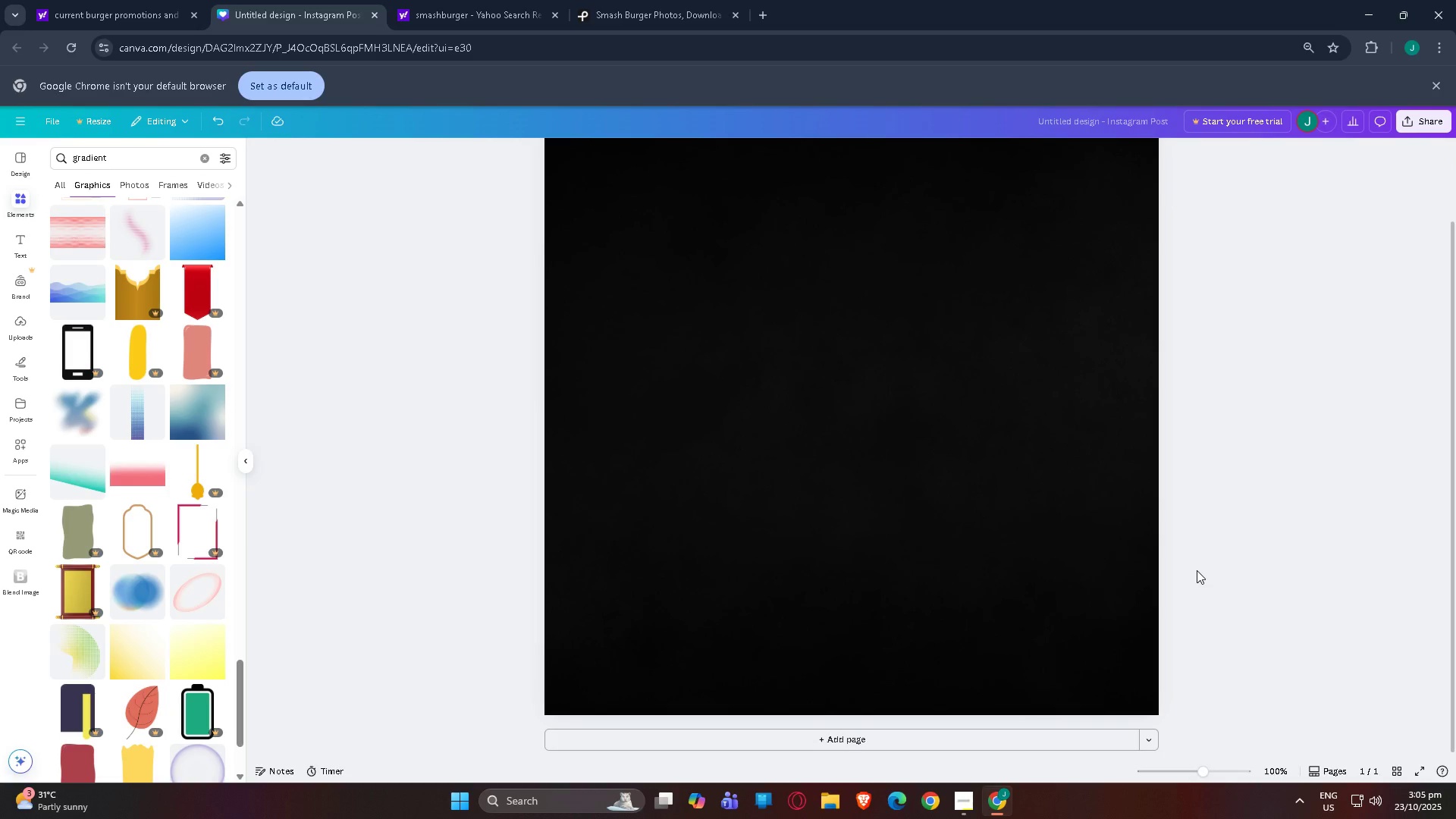 
scroll: coordinate [1197, 571], scroll_direction: up, amount: 1.0
 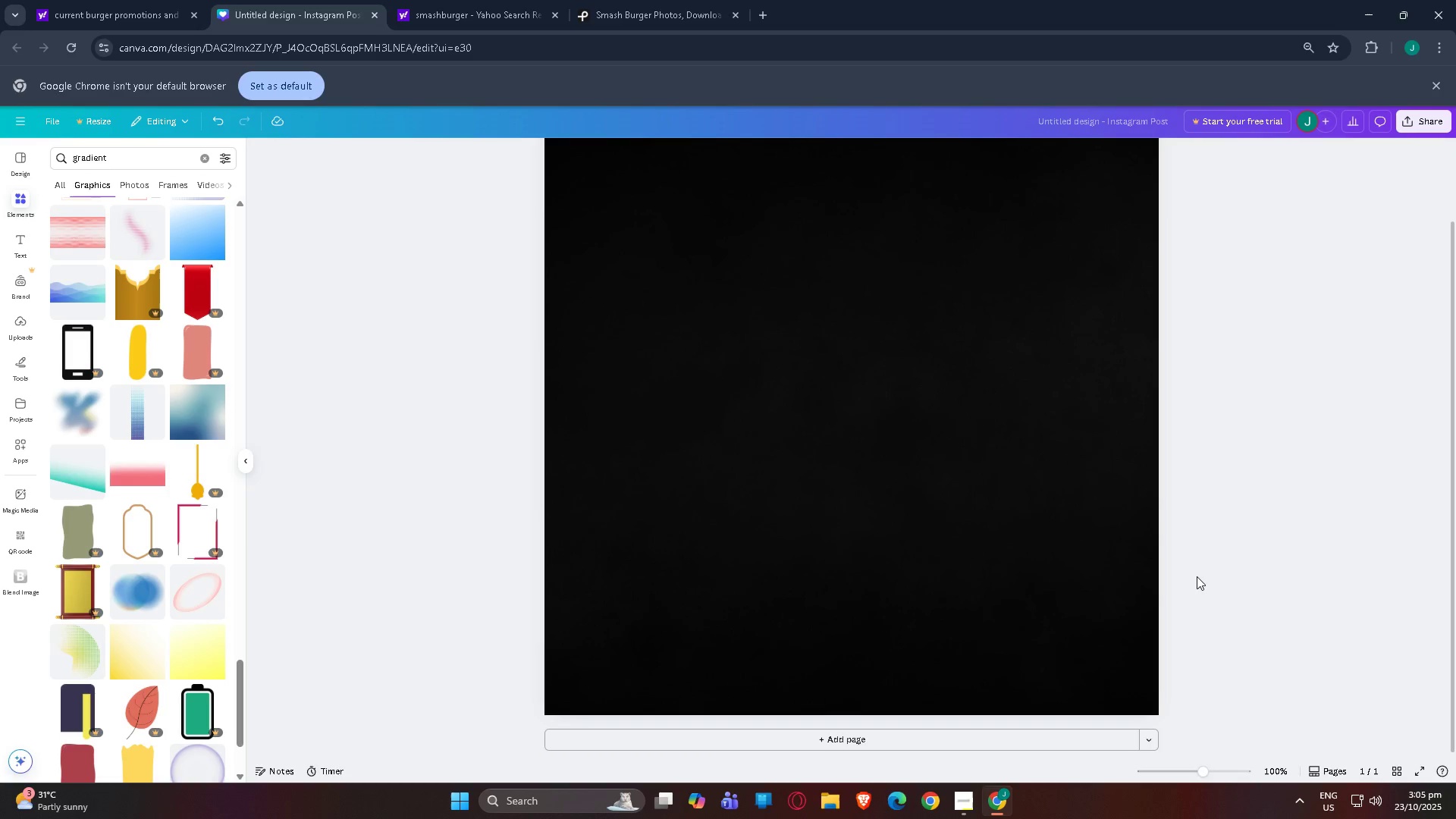 
scroll: coordinate [1197, 576], scroll_direction: down, amount: 1.0
 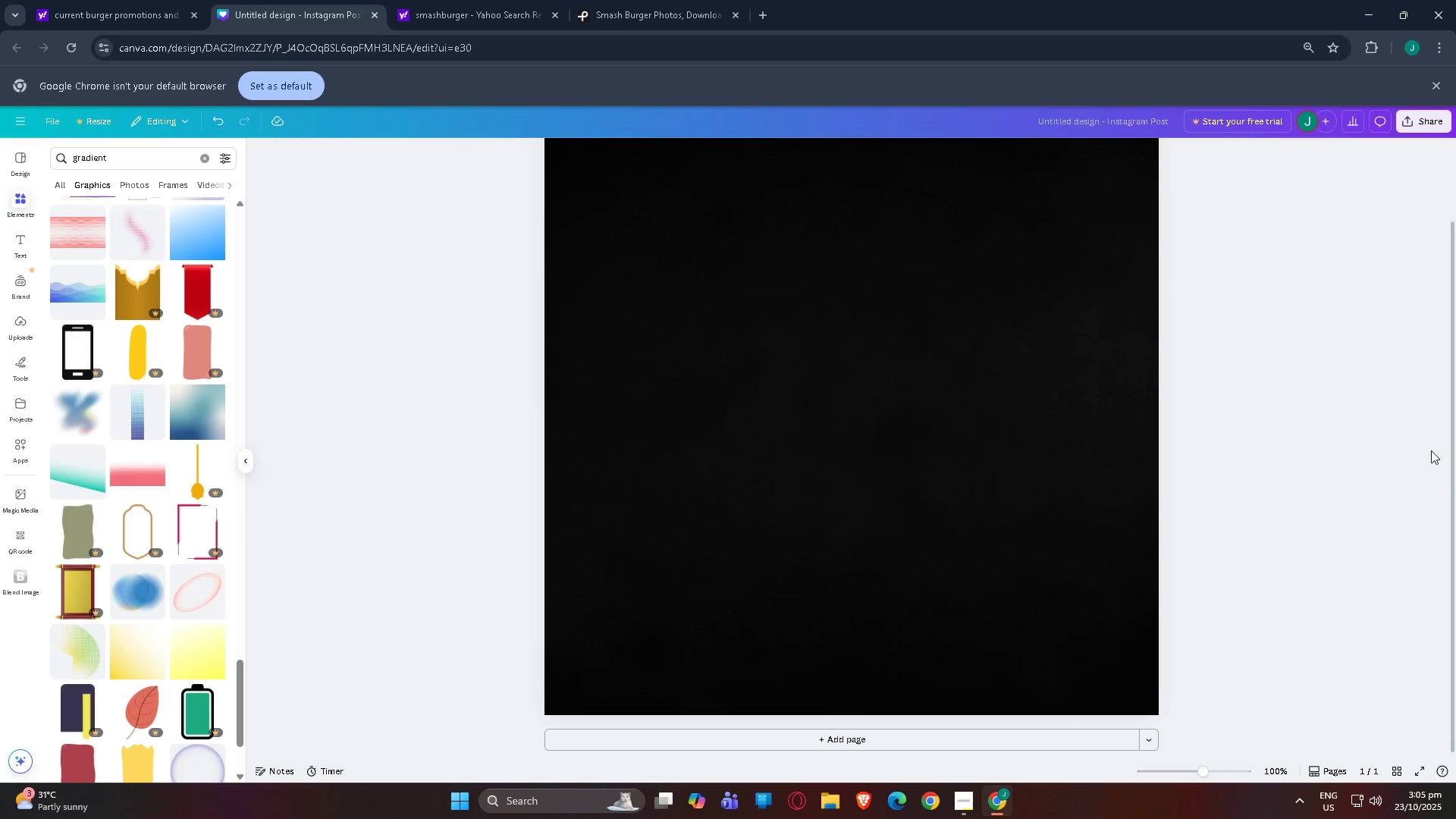 
left_click_drag(start_coordinate=[1455, 545], to_coordinate=[1453, 511])
 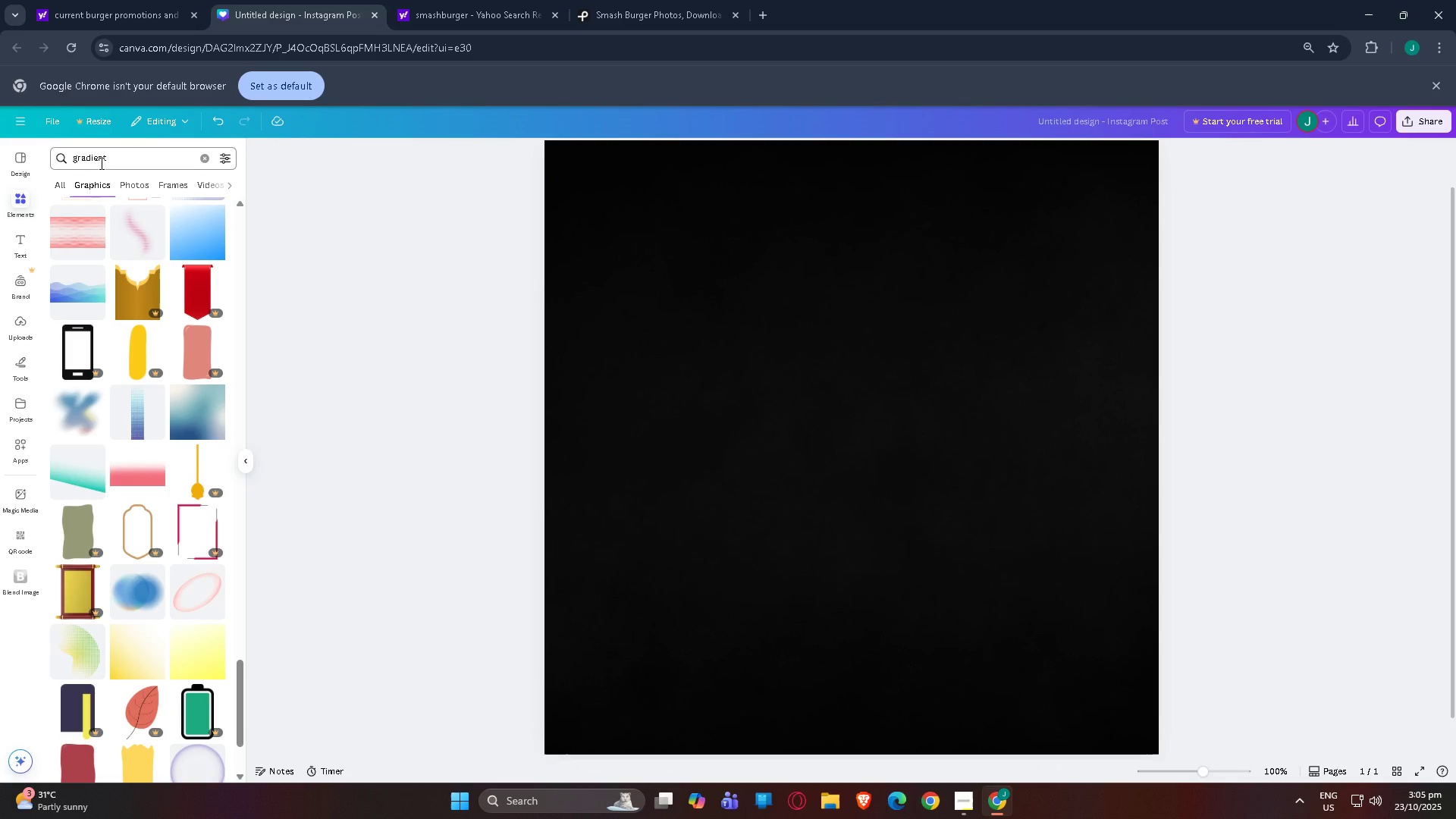 
wait(14.22)
 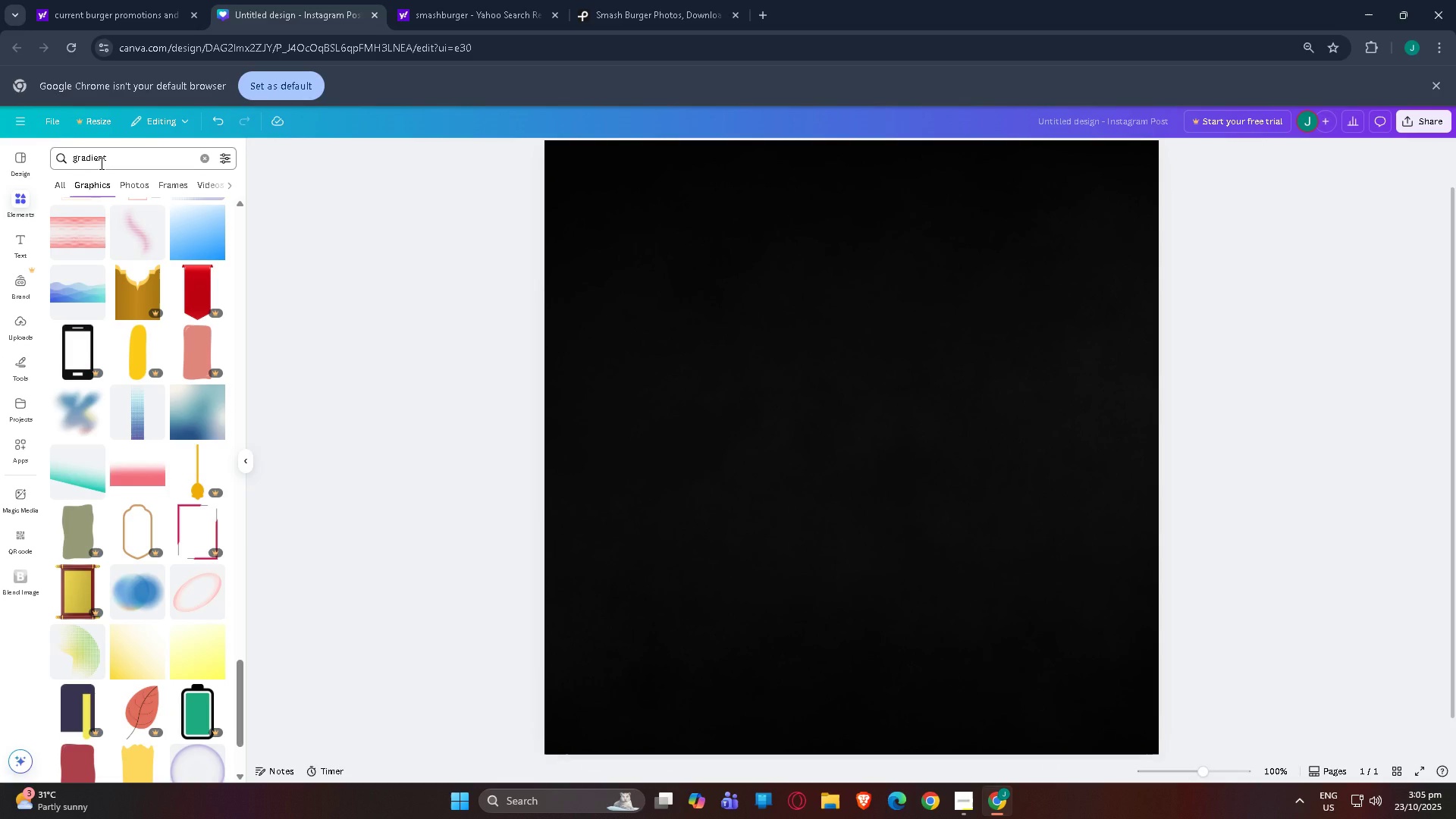 
scroll: coordinate [178, 502], scroll_direction: down, amount: 25.0
 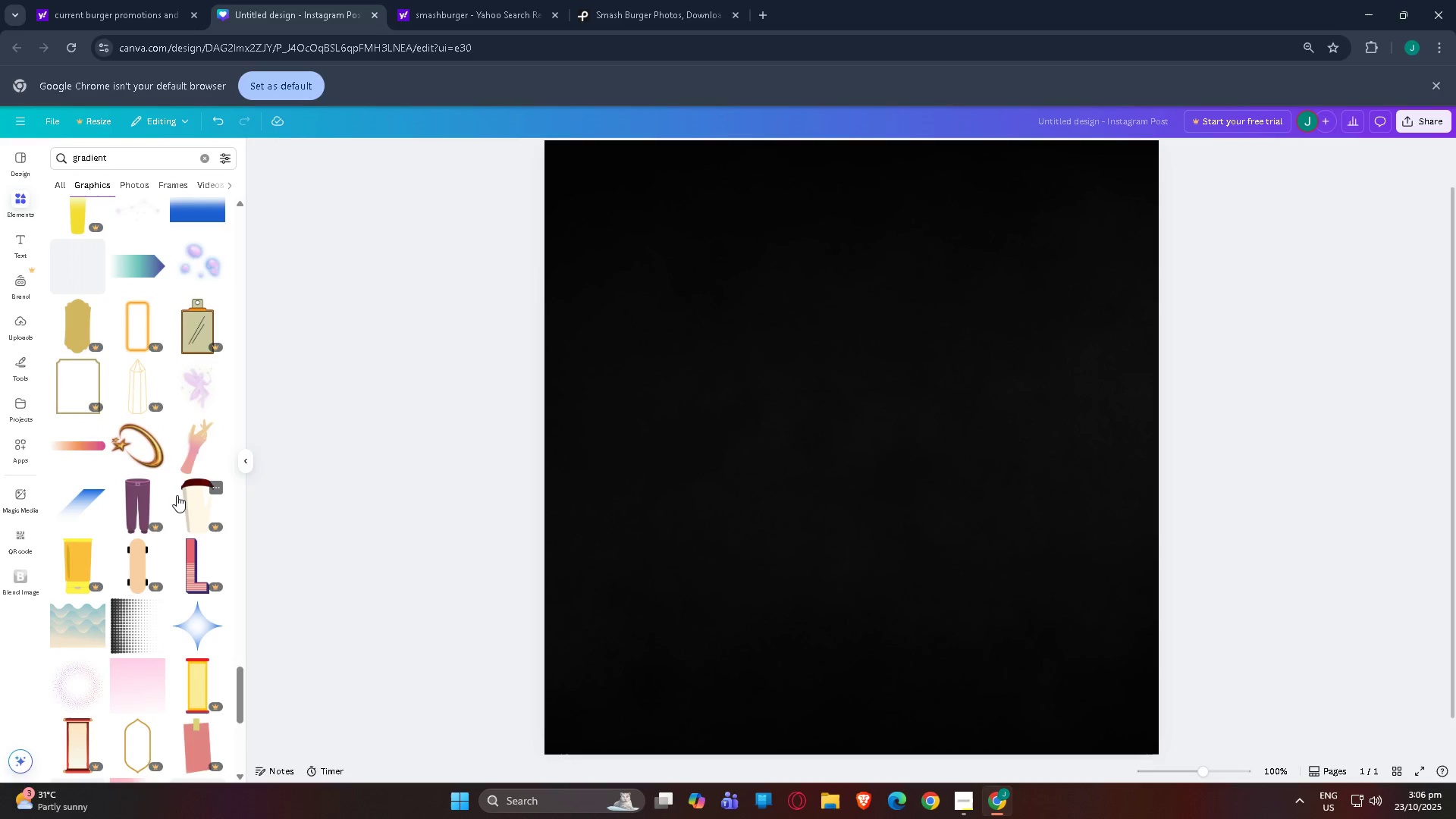 
scroll: coordinate [177, 497], scroll_direction: down, amount: 3.0
 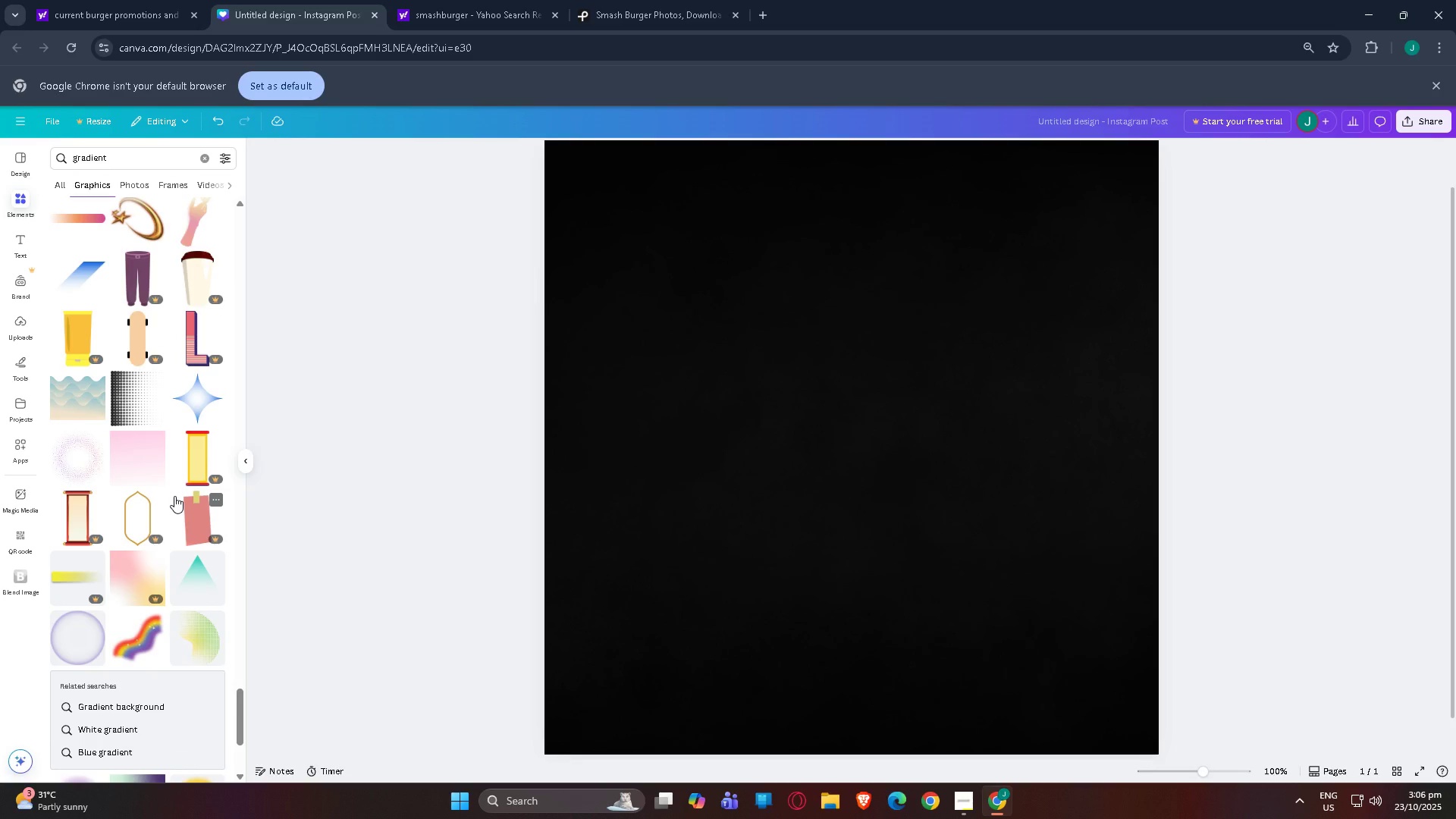 
wait(10.4)
 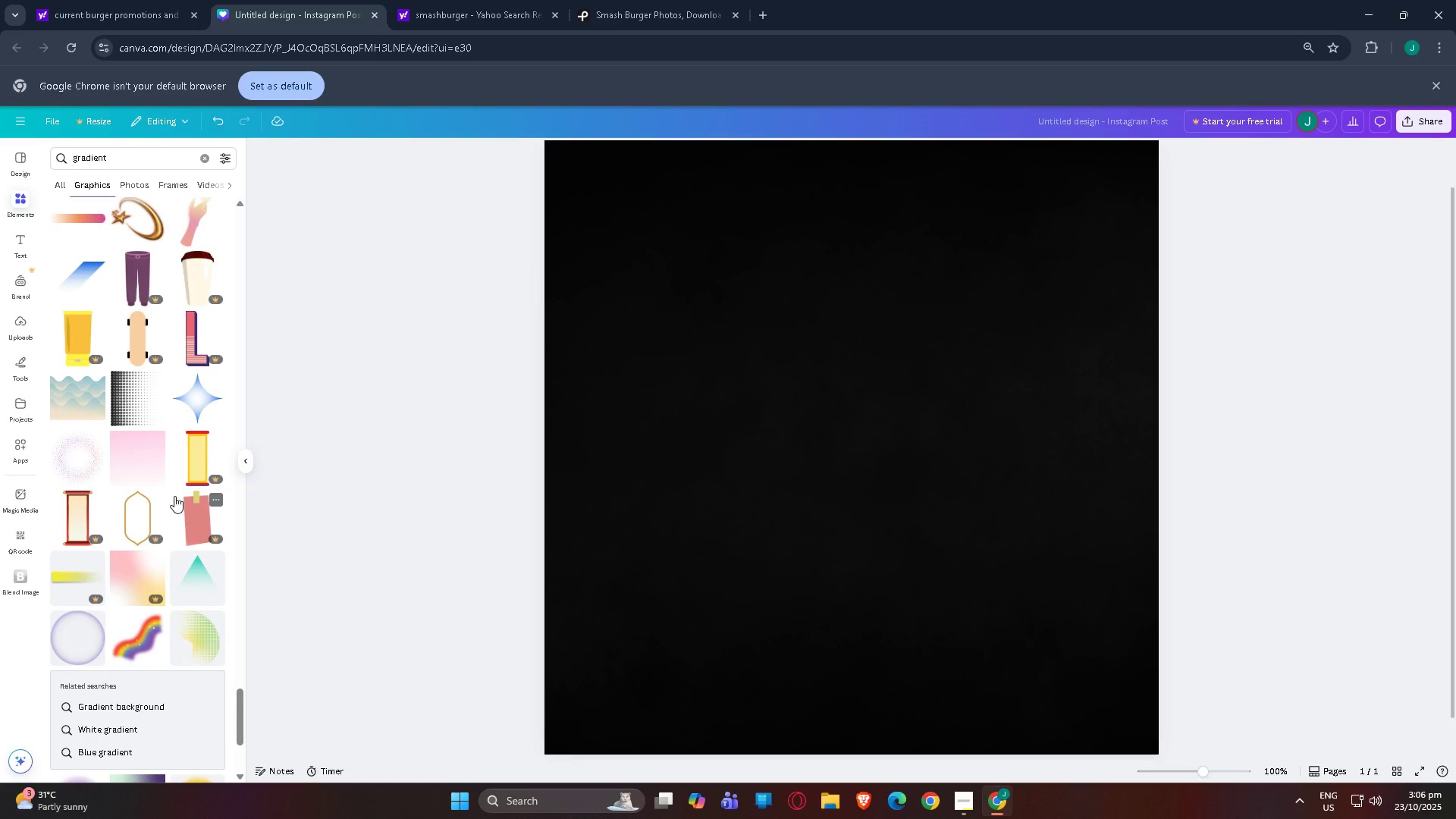 
scroll: coordinate [143, 565], scroll_direction: down, amount: 12.0
 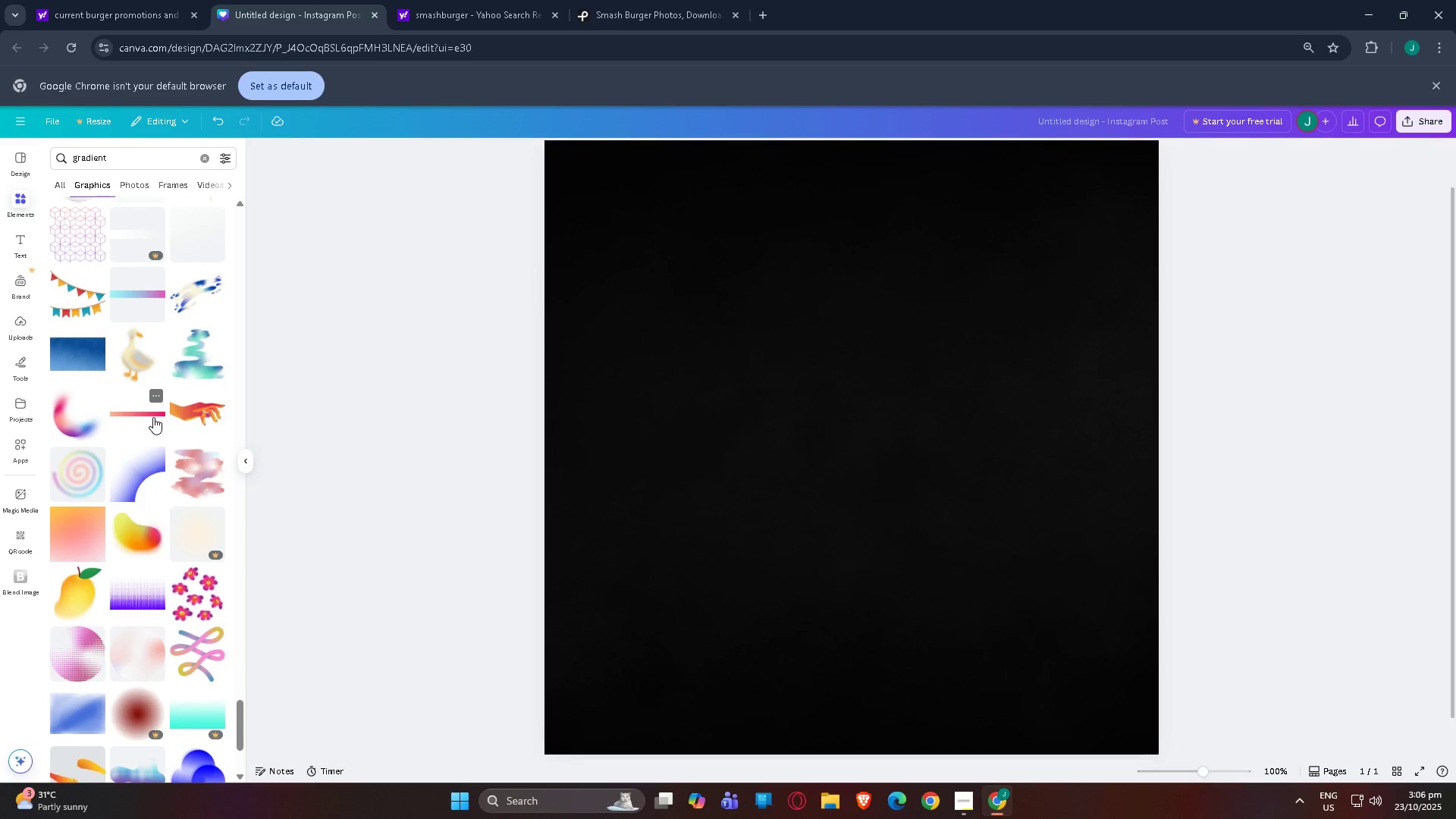 
scroll: coordinate [153, 417], scroll_direction: down, amount: 4.0
 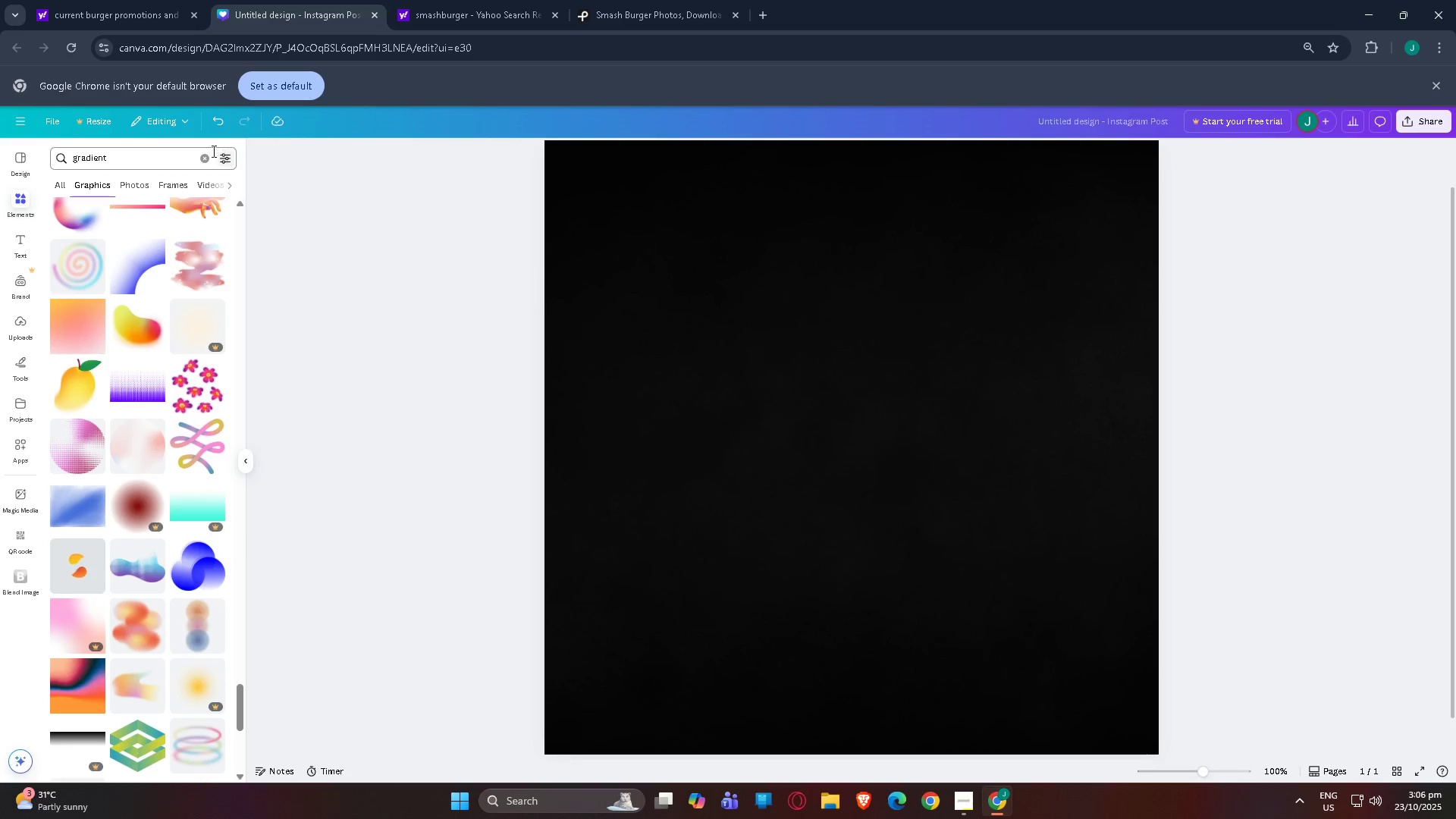 
left_click([204, 156])
 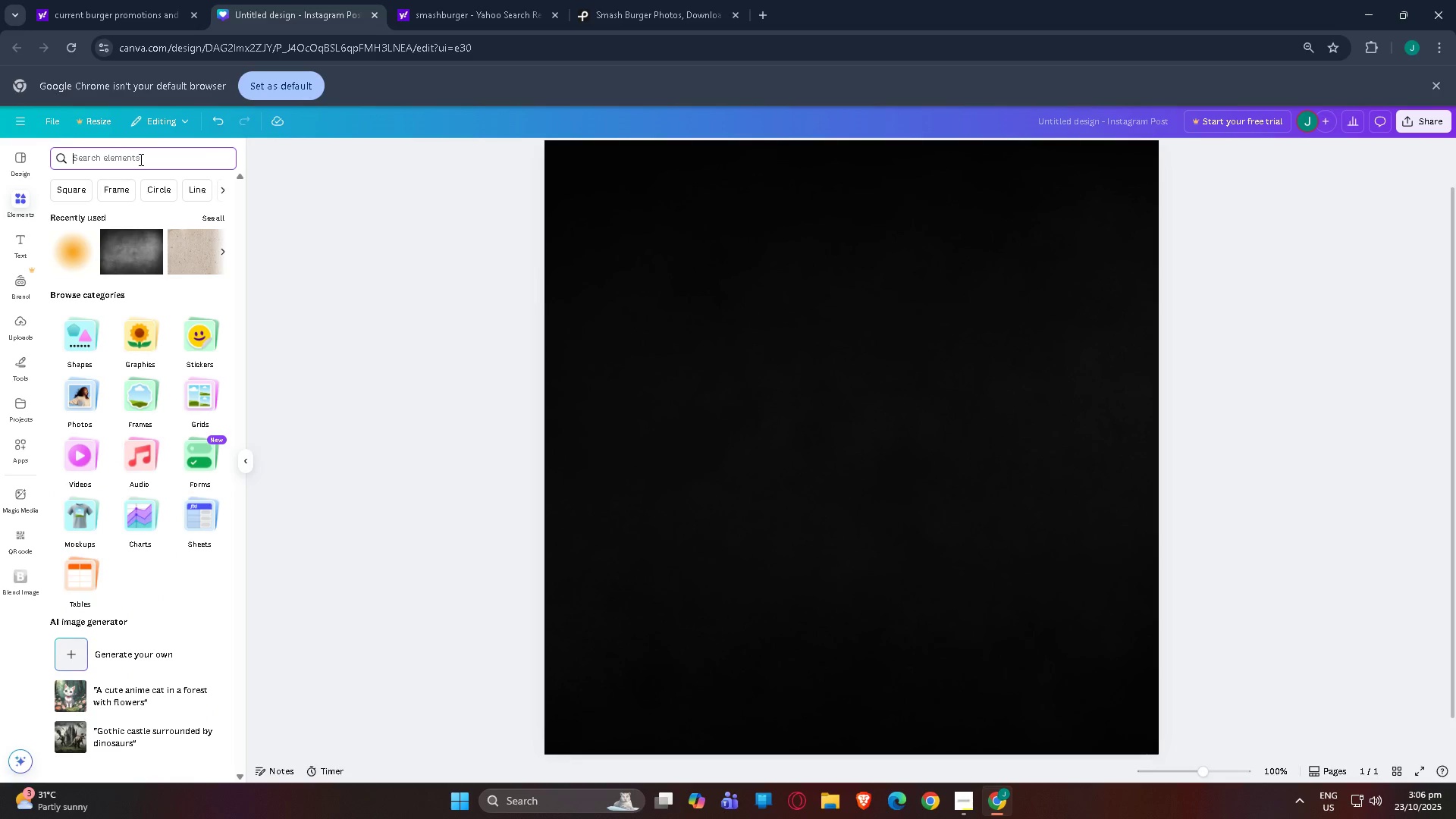 
key(Backspace)
key(Backspace)
key(Backspace)
type(table)
 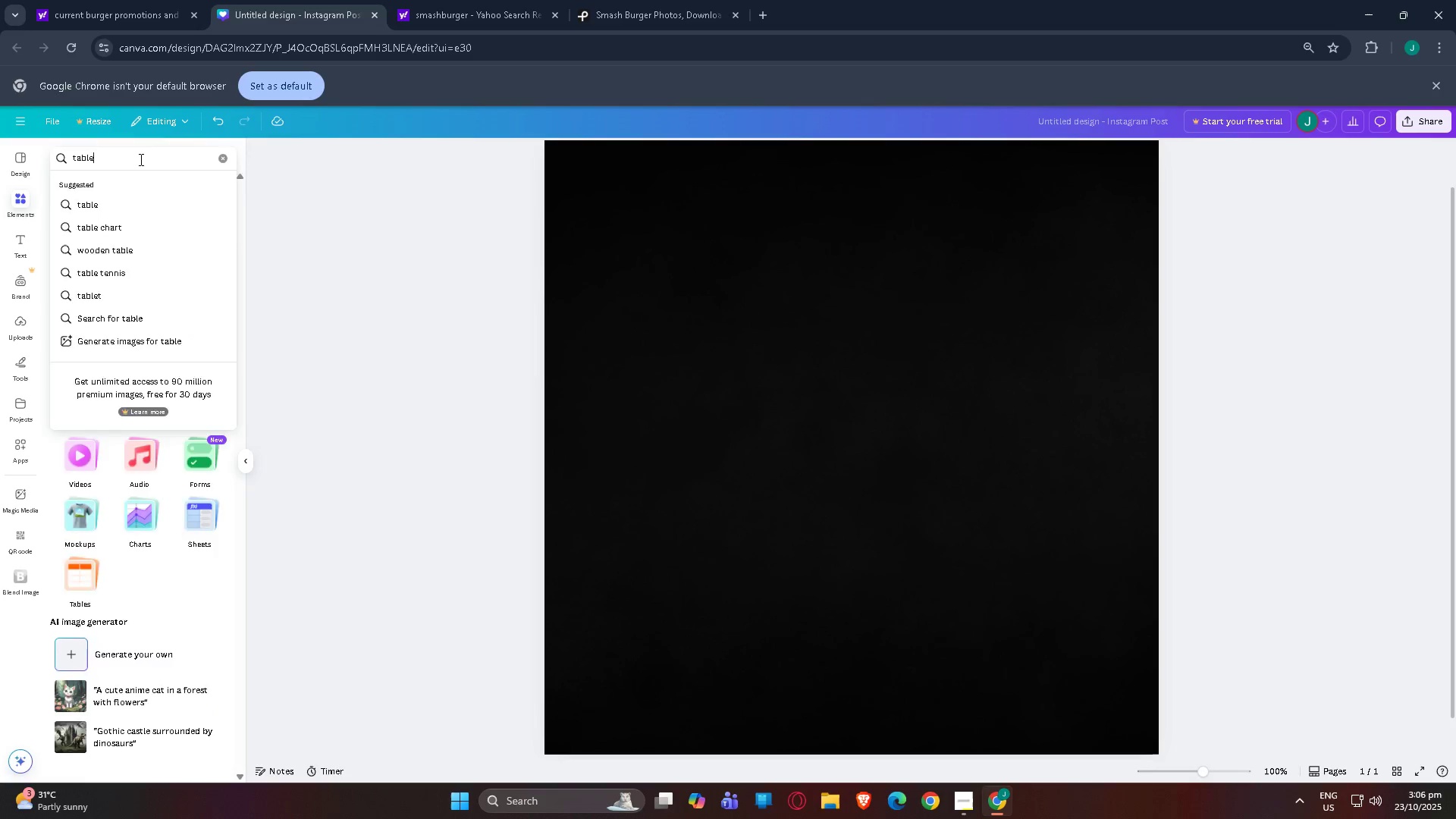 
key(Enter)
 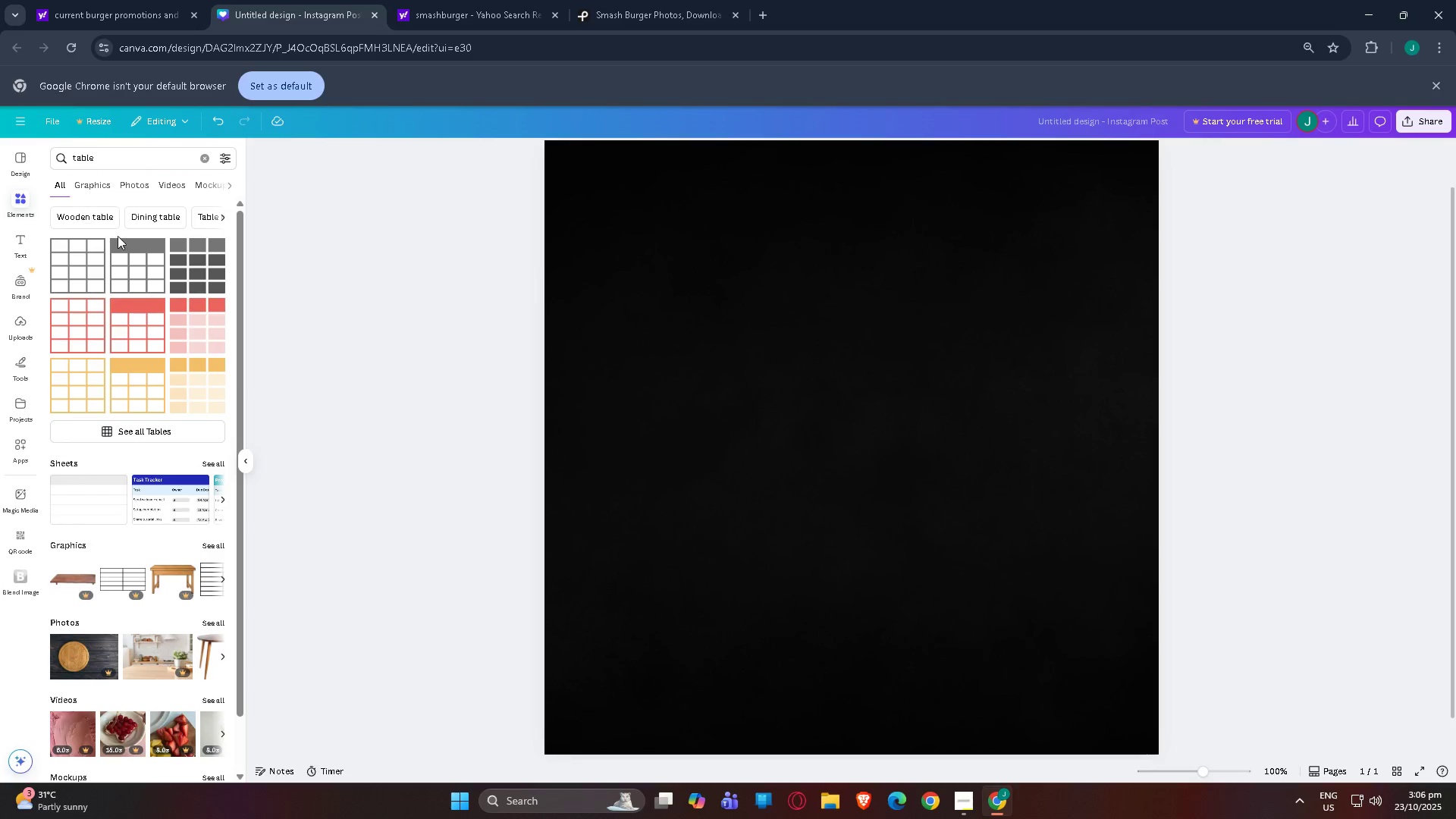 
left_click([98, 184])
 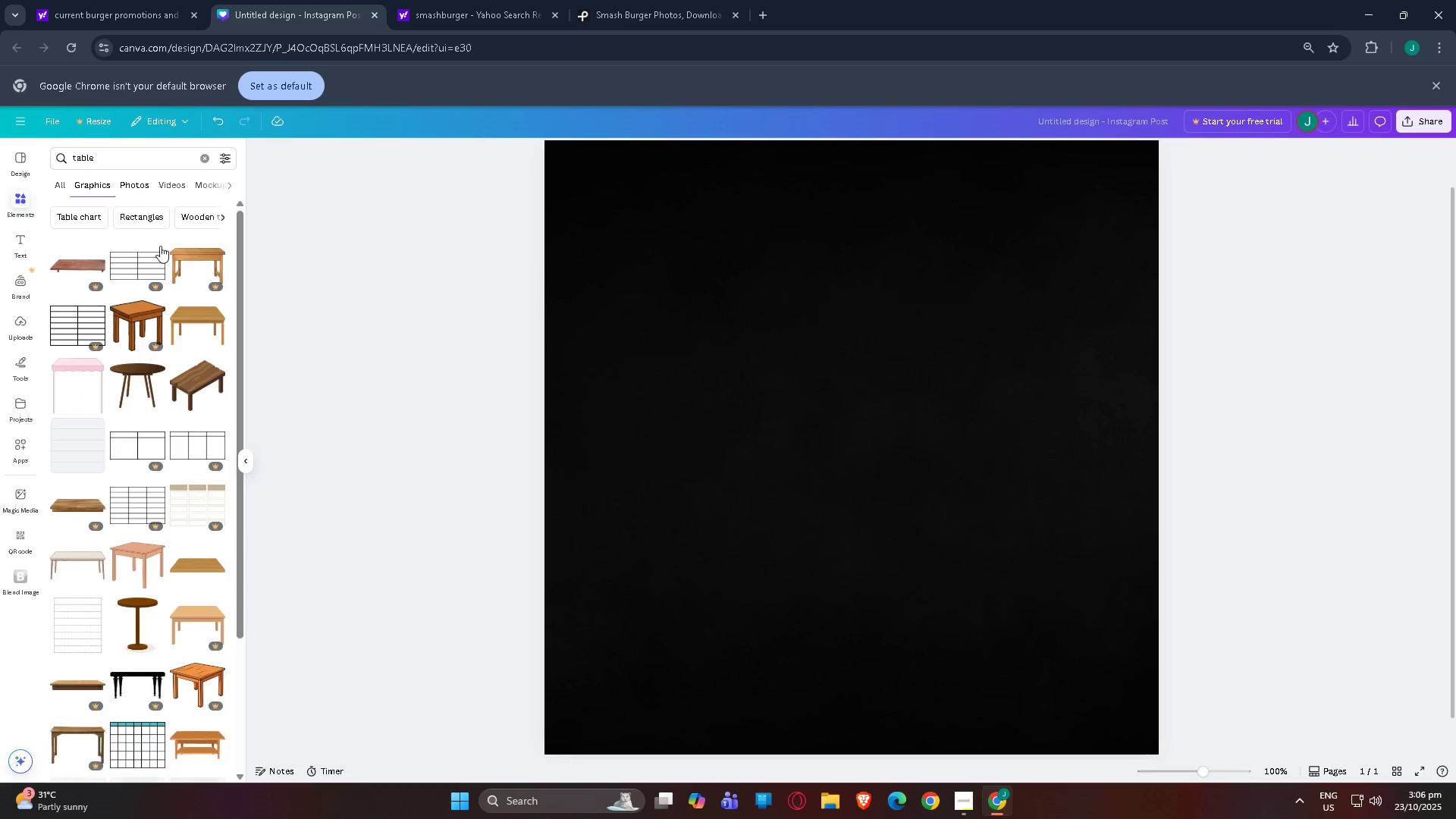 
scroll: coordinate [166, 383], scroll_direction: down, amount: 4.0
 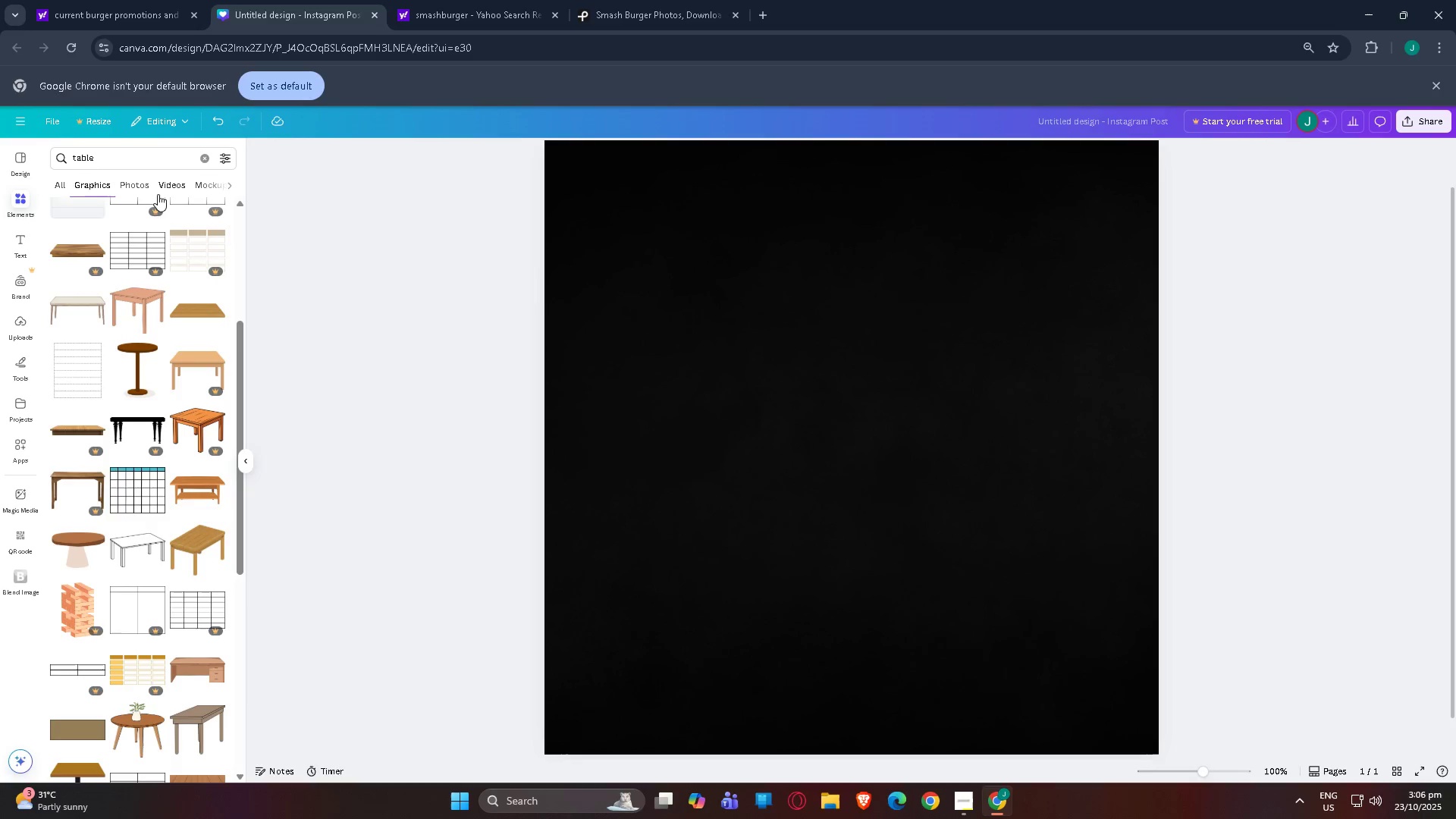 
left_click([143, 180])
 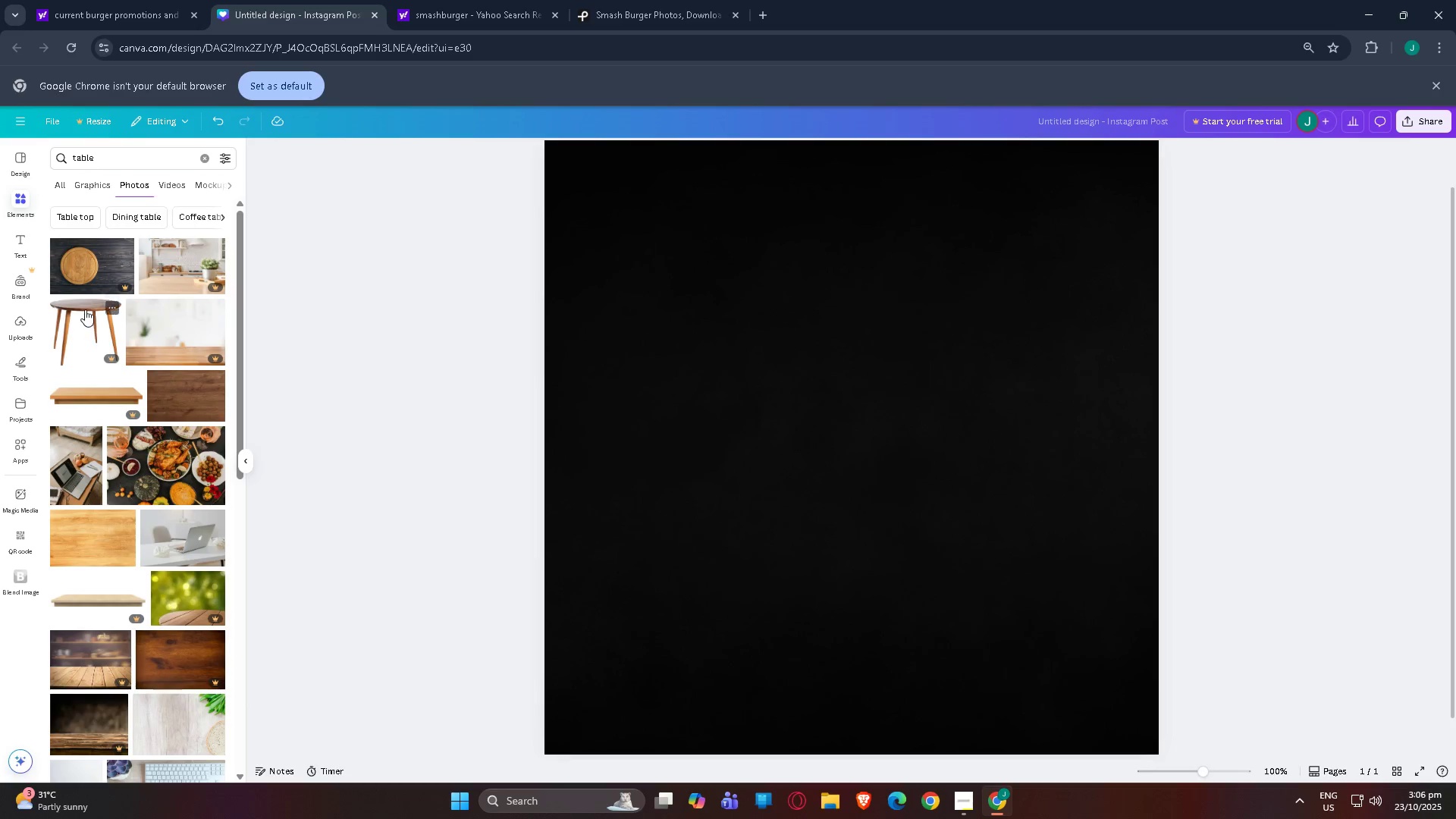 
scroll: coordinate [140, 381], scroll_direction: down, amount: 1.0
 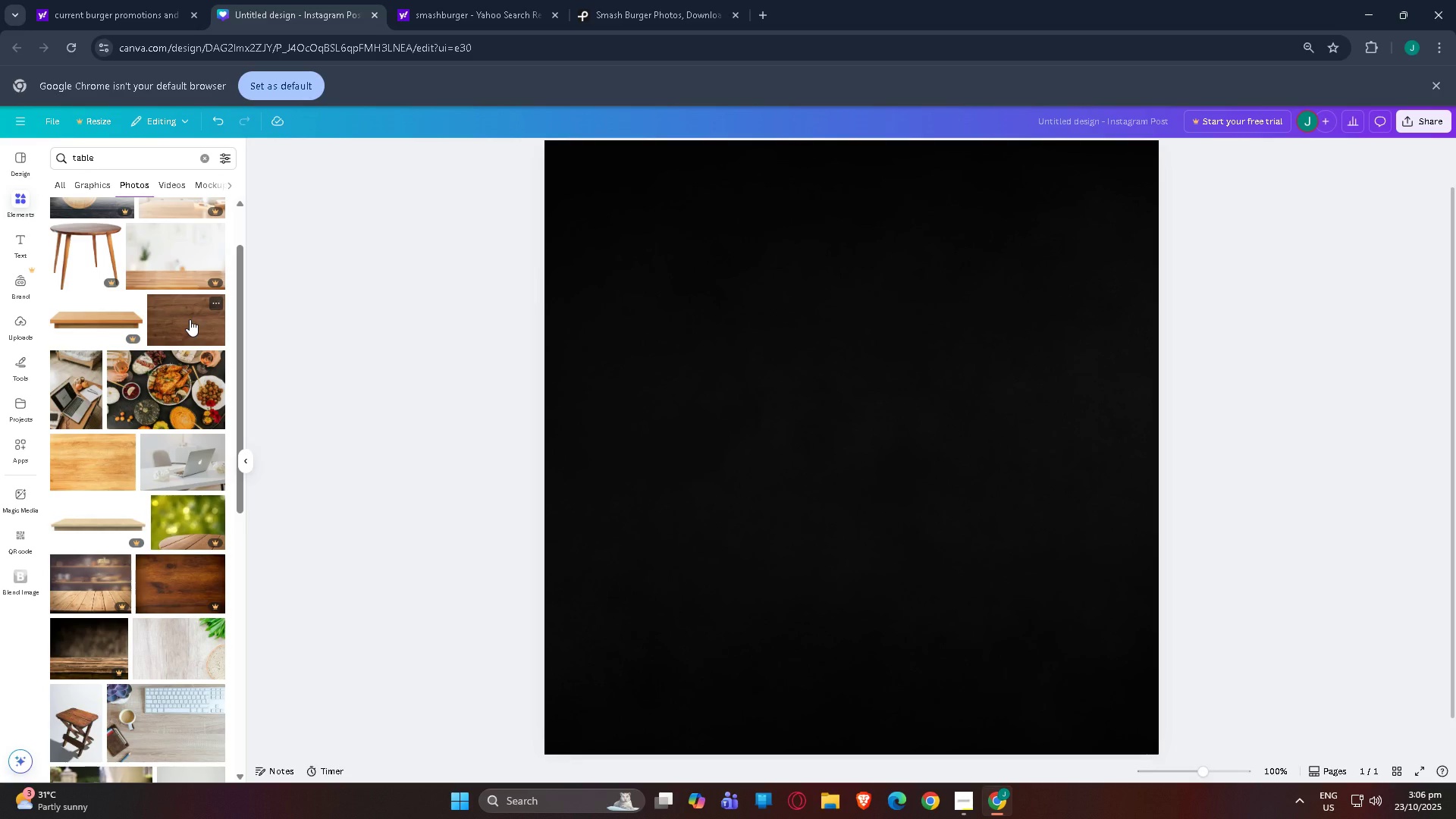 
left_click([190, 319])
 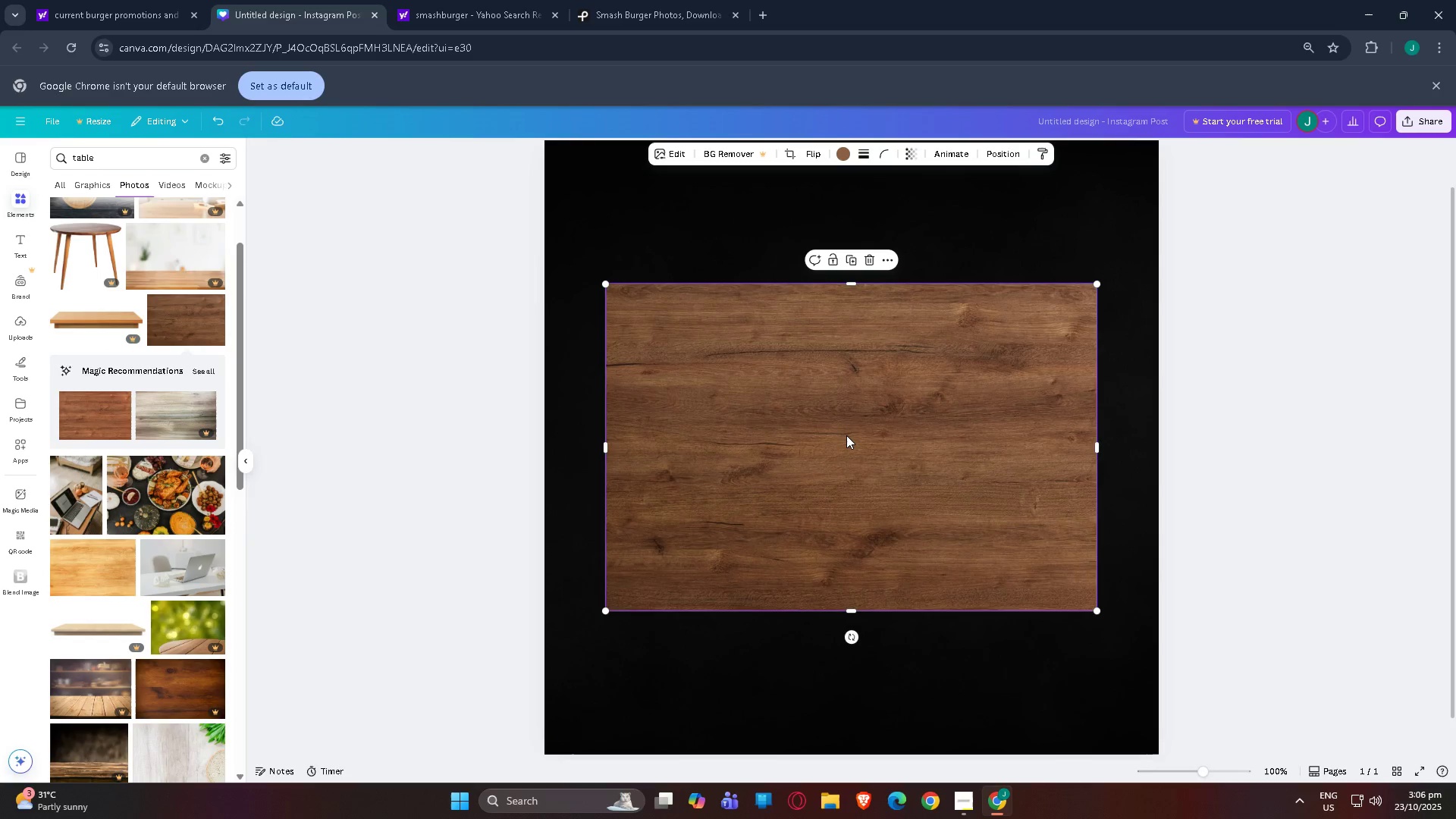 
left_click_drag(start_coordinate=[846, 435], to_coordinate=[786, 395])
 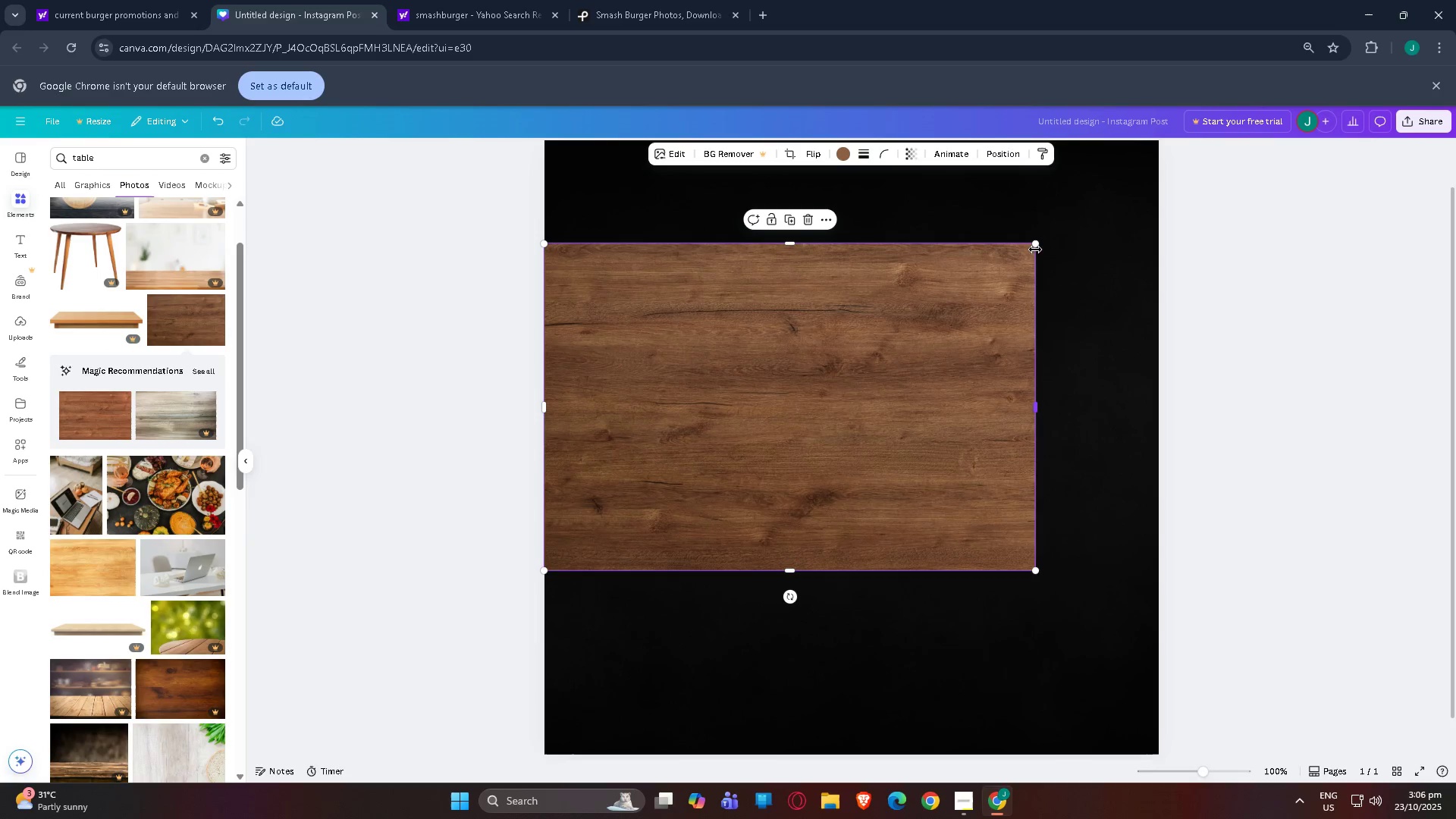 
left_click_drag(start_coordinate=[1035, 247], to_coordinate=[1200, 206])
 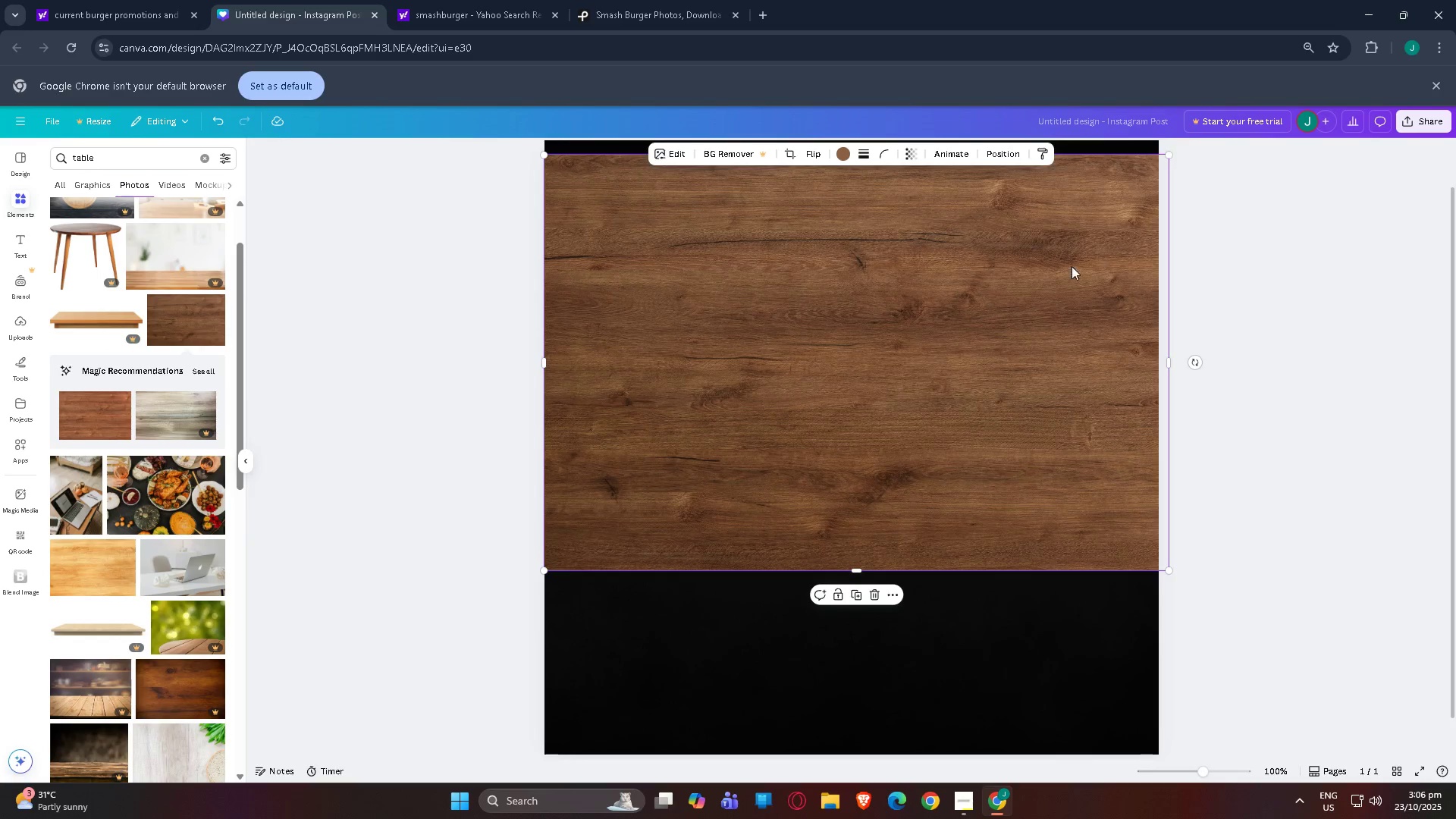 
left_click_drag(start_coordinate=[1068, 279], to_coordinate=[1067, 374])
 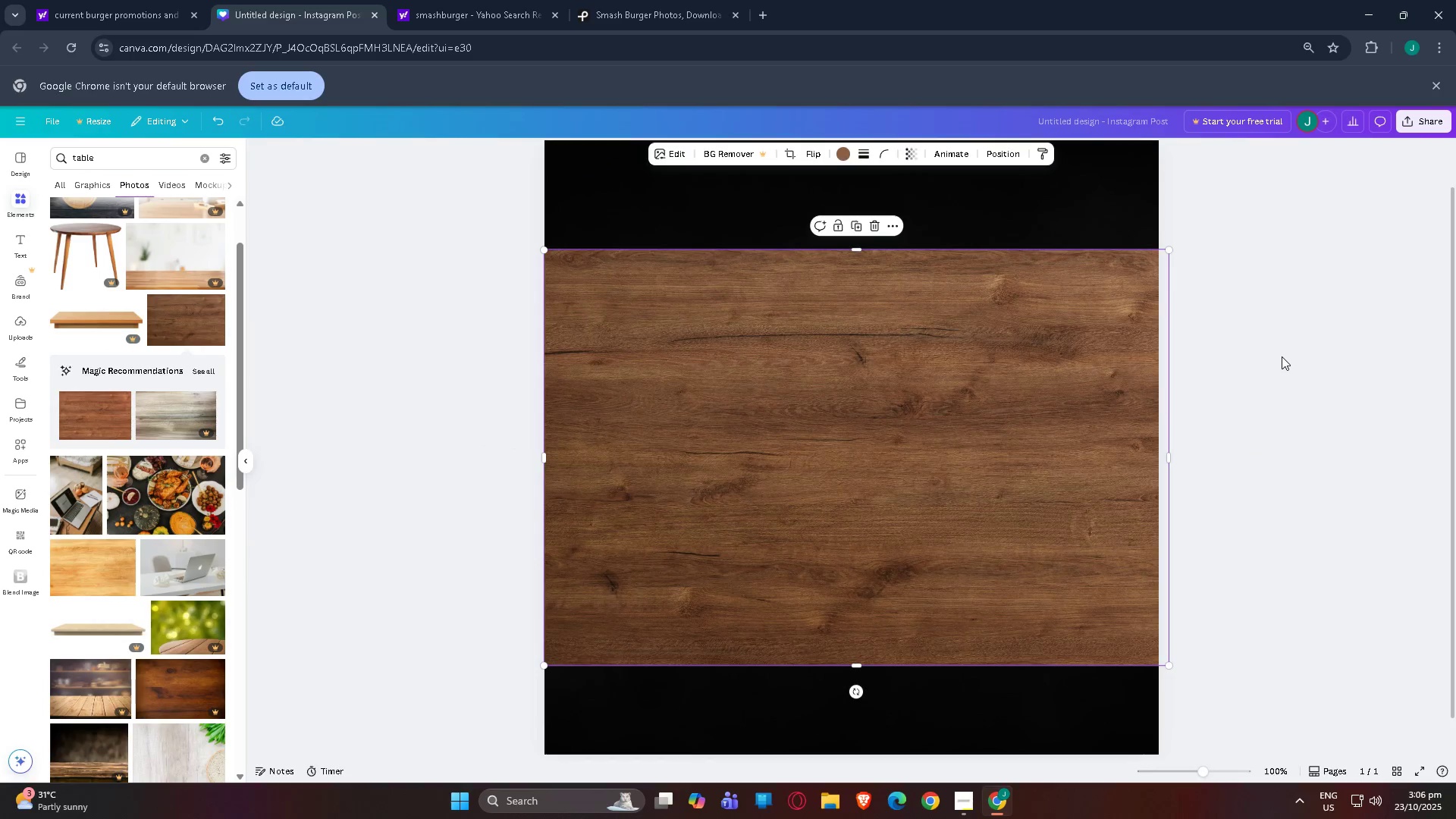 
left_click([1282, 356])
 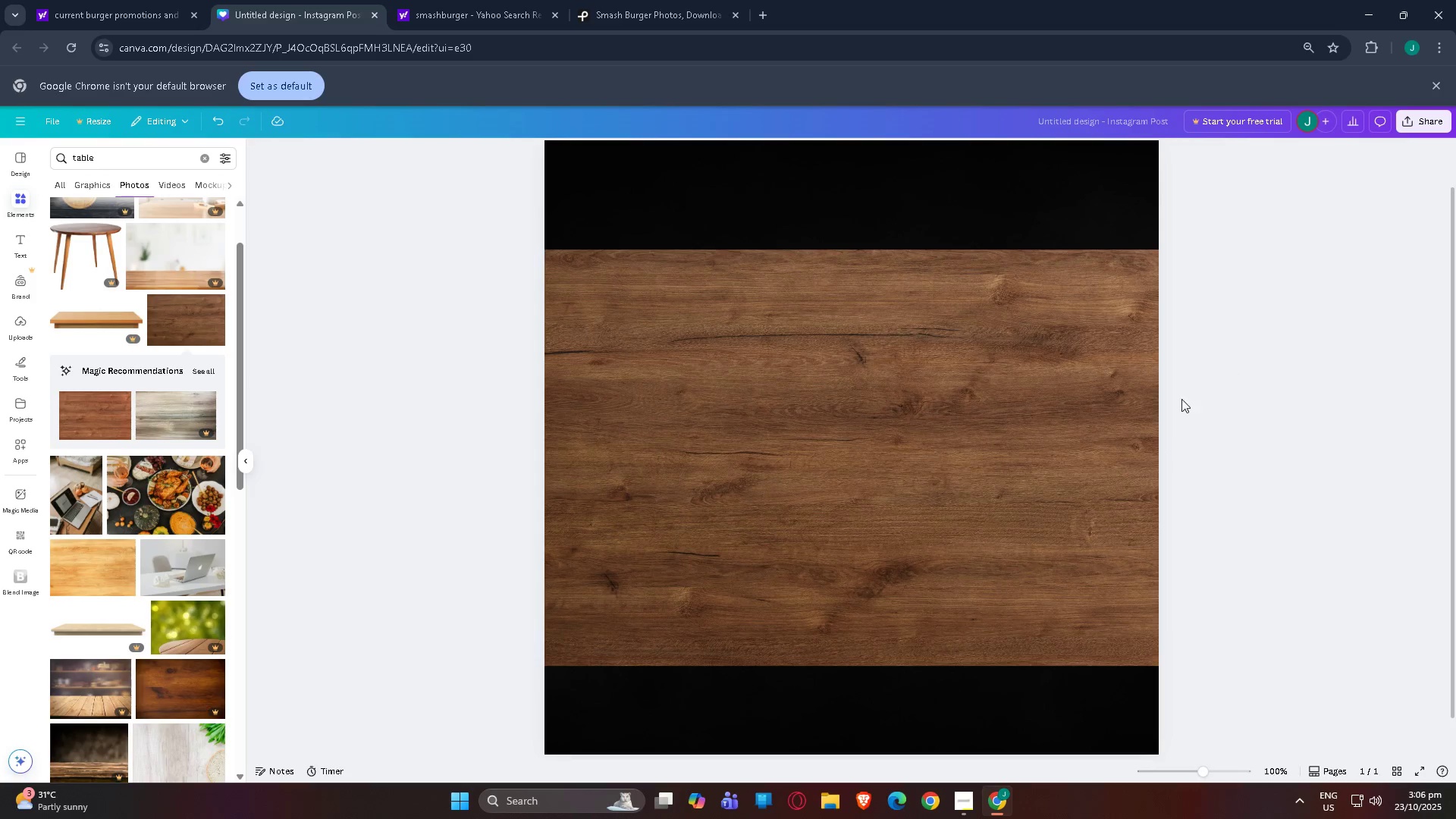 
scroll: coordinate [1144, 419], scroll_direction: up, amount: 4.0
 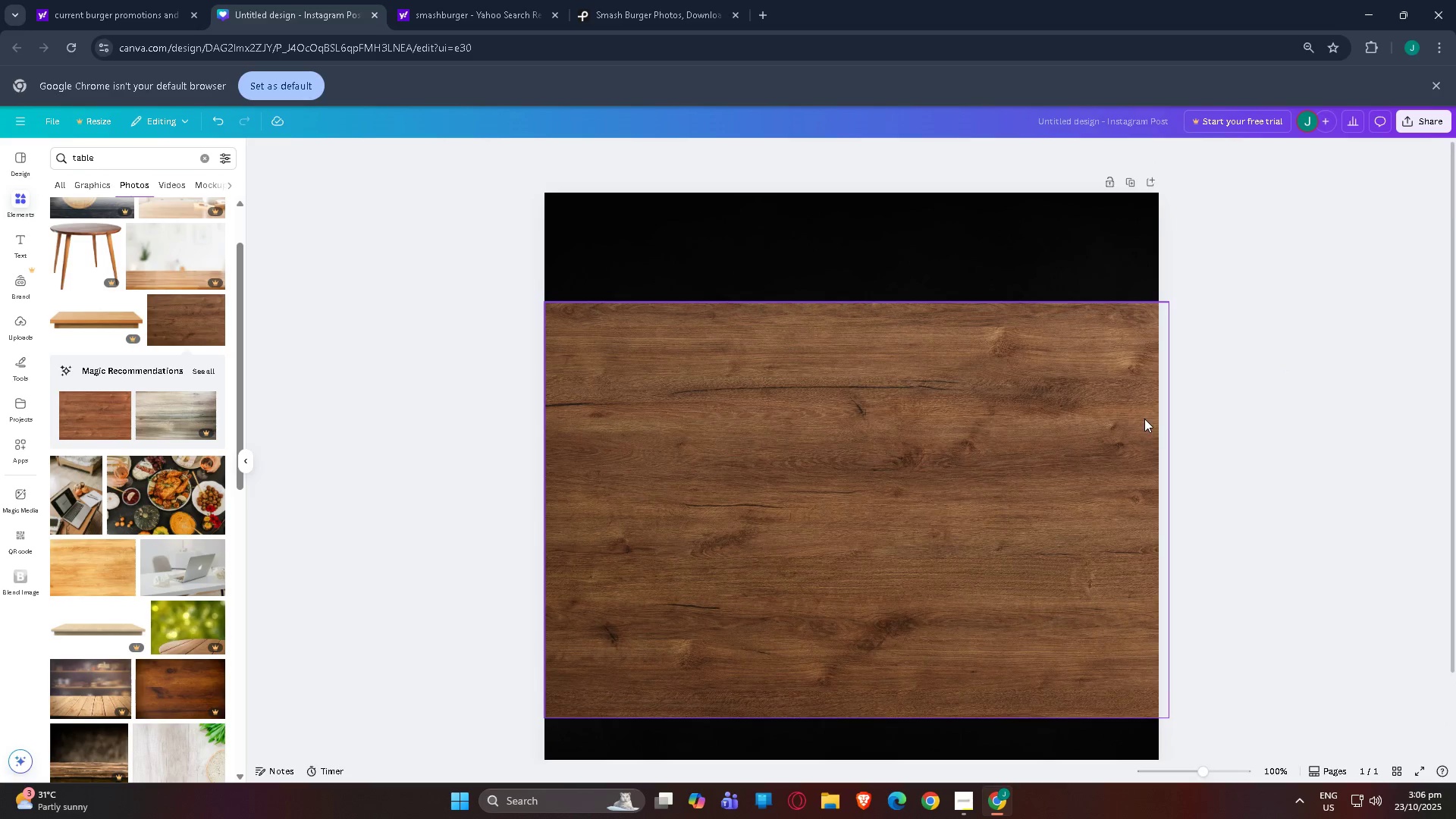 
scroll: coordinate [1143, 419], scroll_direction: down, amount: 3.0
 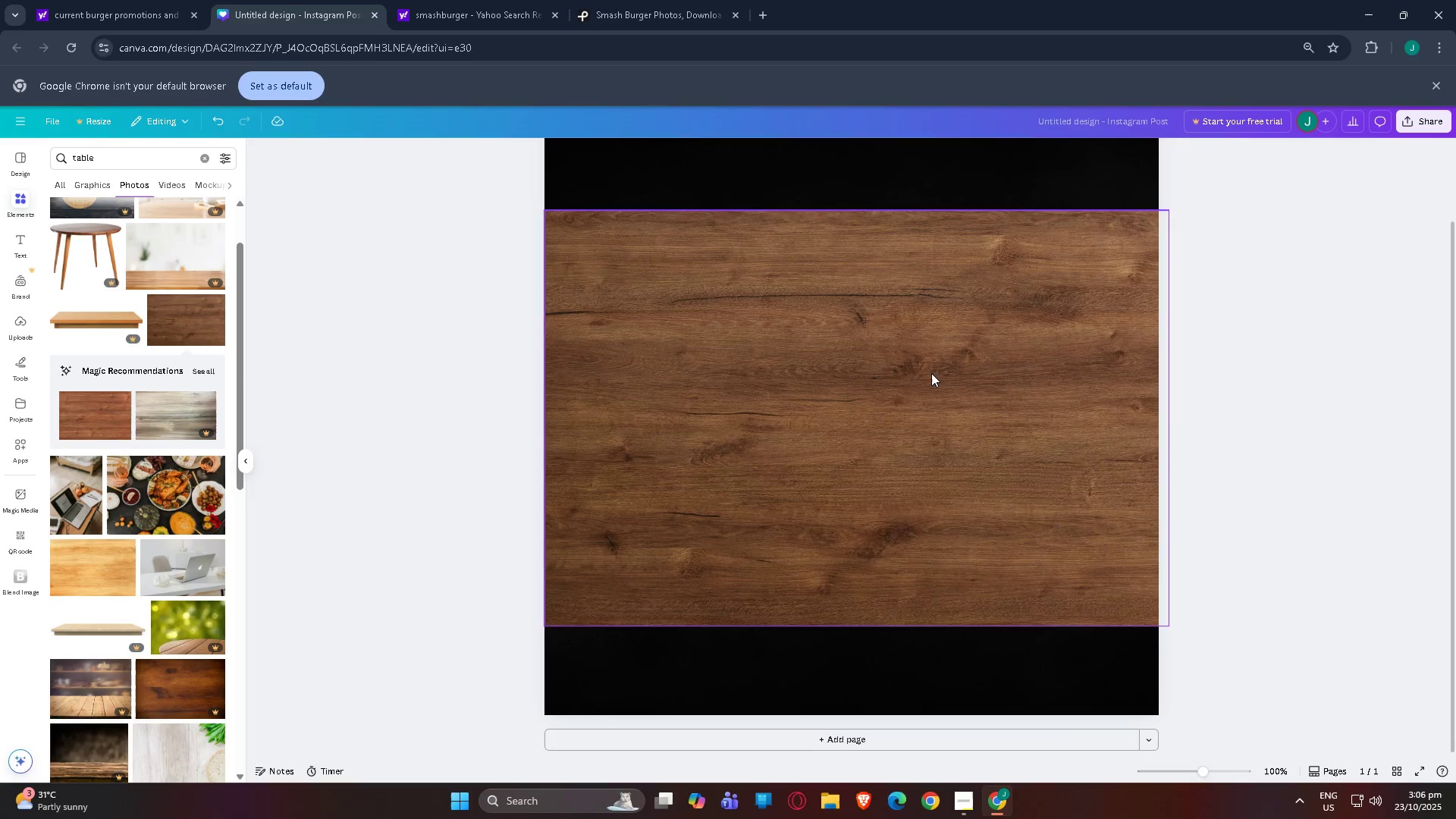 
left_click_drag(start_coordinate=[931, 373], to_coordinate=[921, 380])
 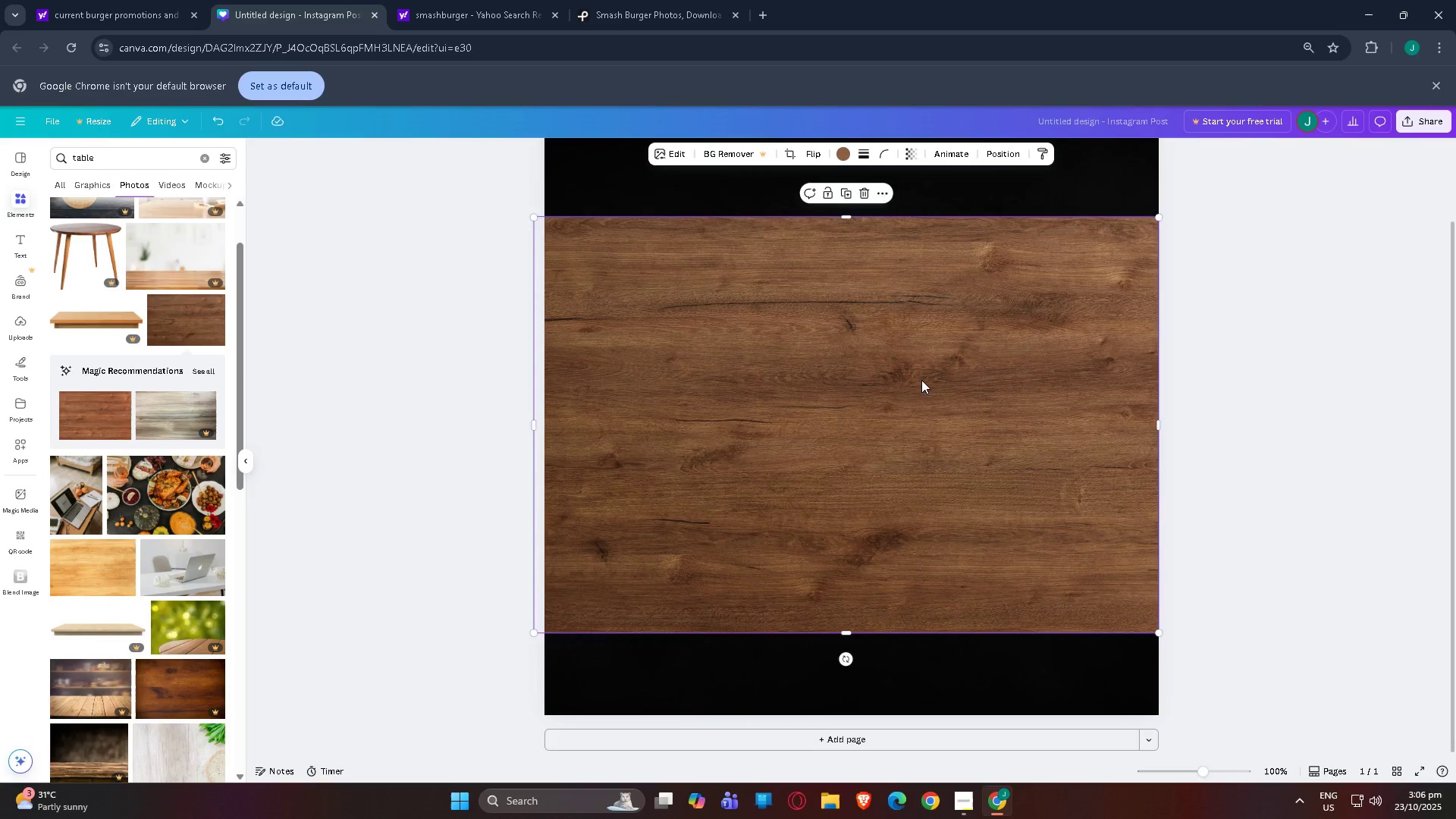 
left_click_drag(start_coordinate=[921, 380], to_coordinate=[935, 466])
 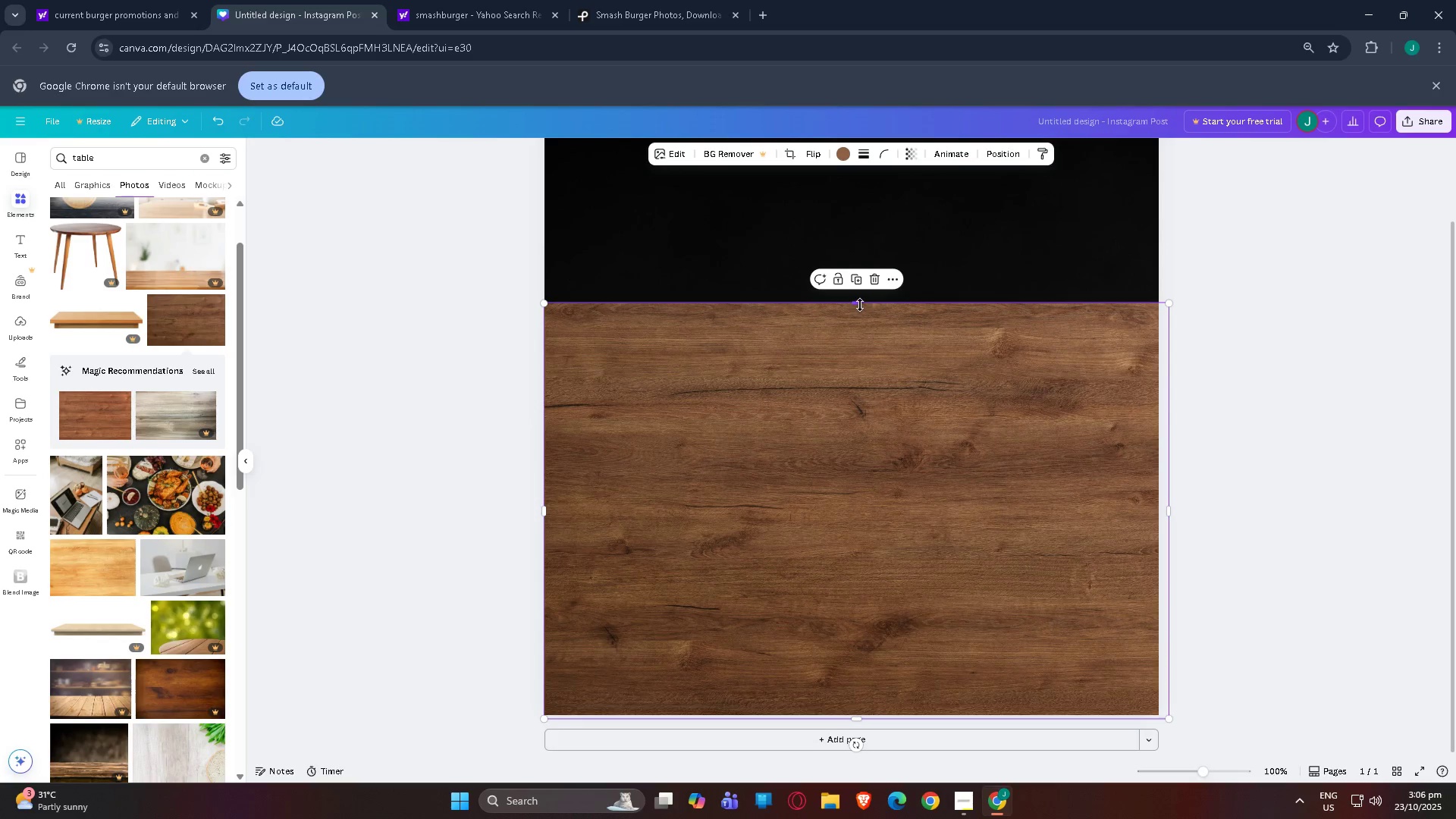 
left_click_drag(start_coordinate=[860, 305], to_coordinate=[883, 582])
 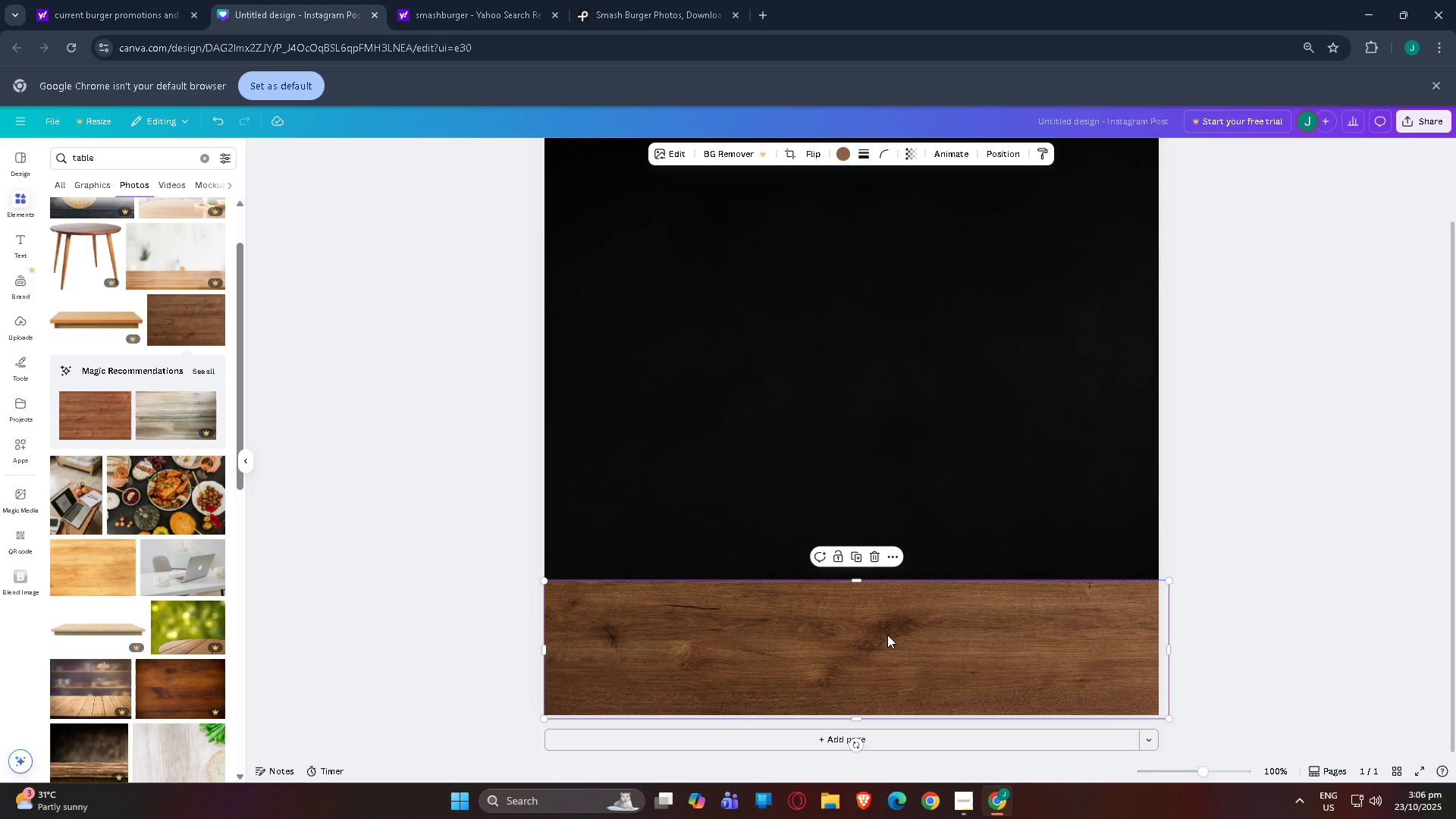 
left_click([887, 635])
 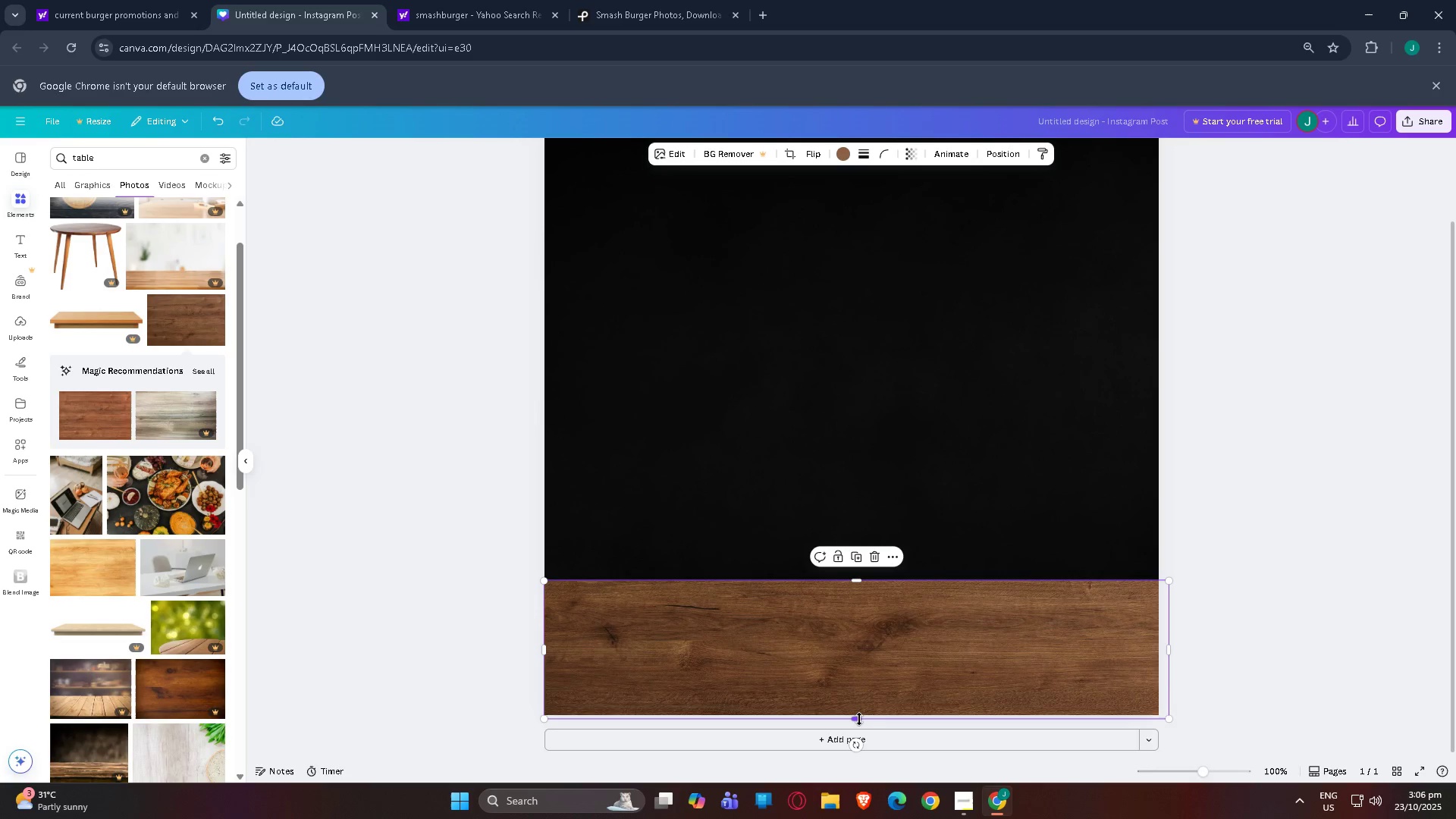 
left_click_drag(start_coordinate=[859, 719], to_coordinate=[860, 665])
 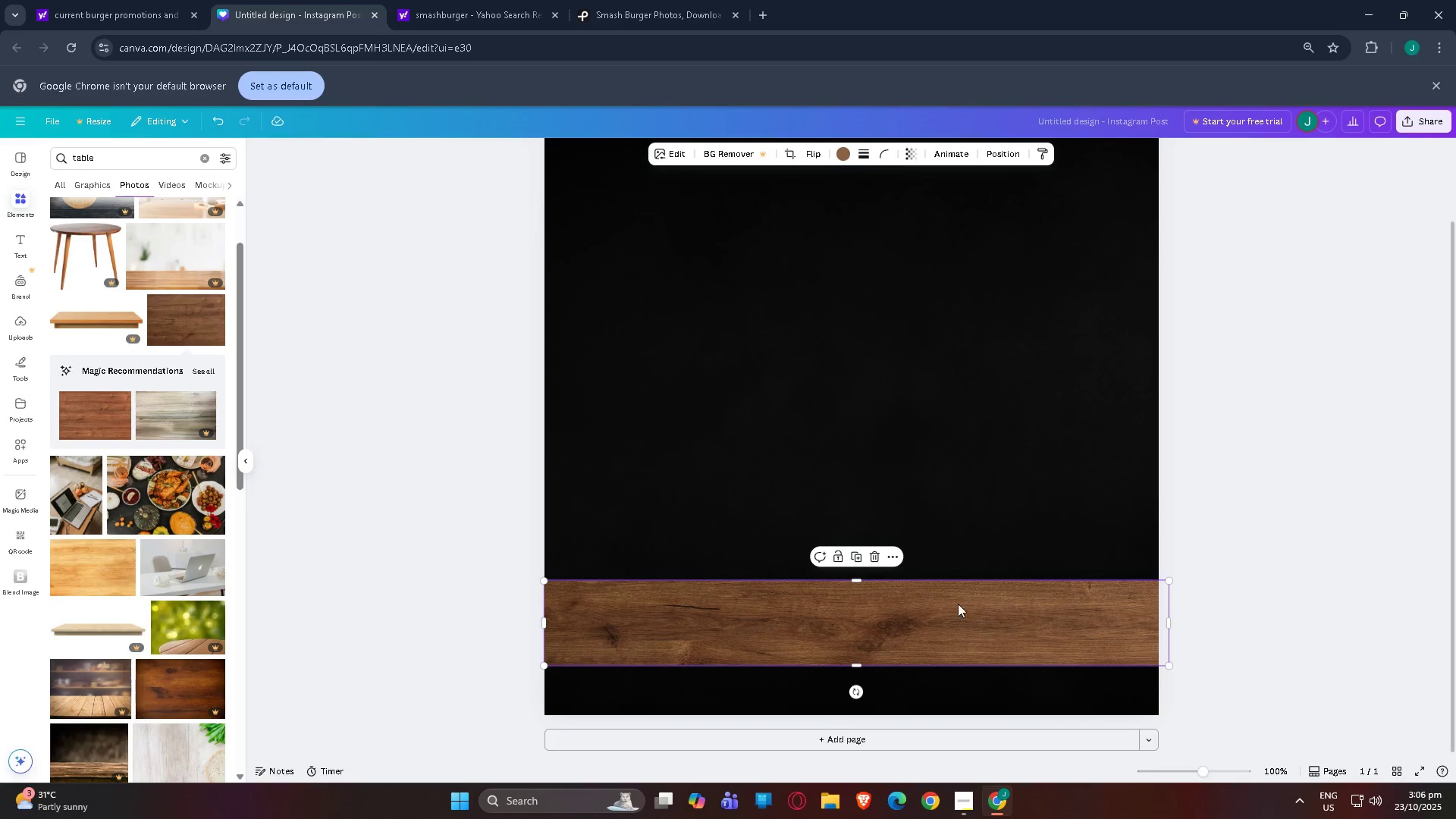 
double_click([1283, 487])
 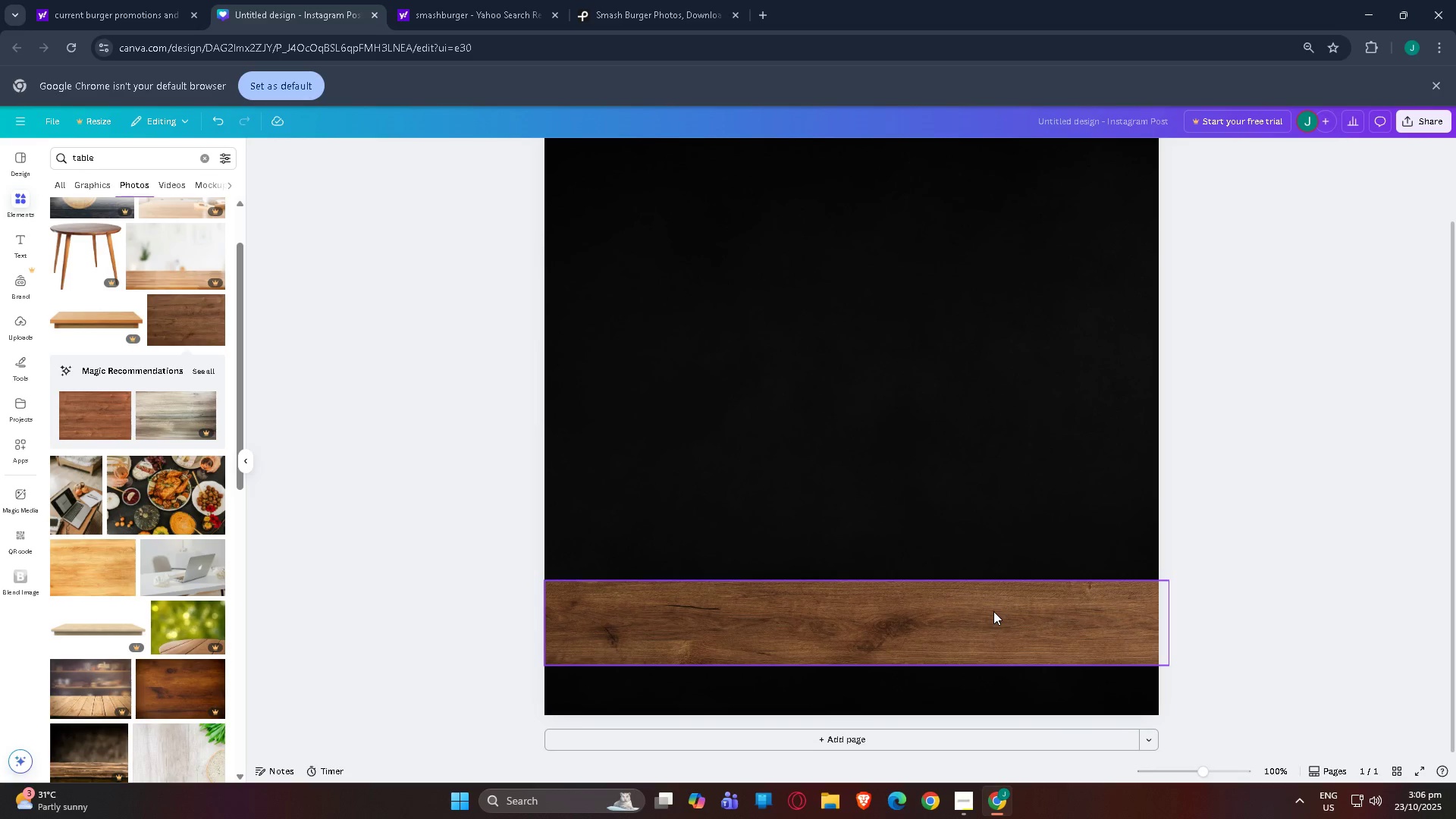 
left_click([993, 611])
 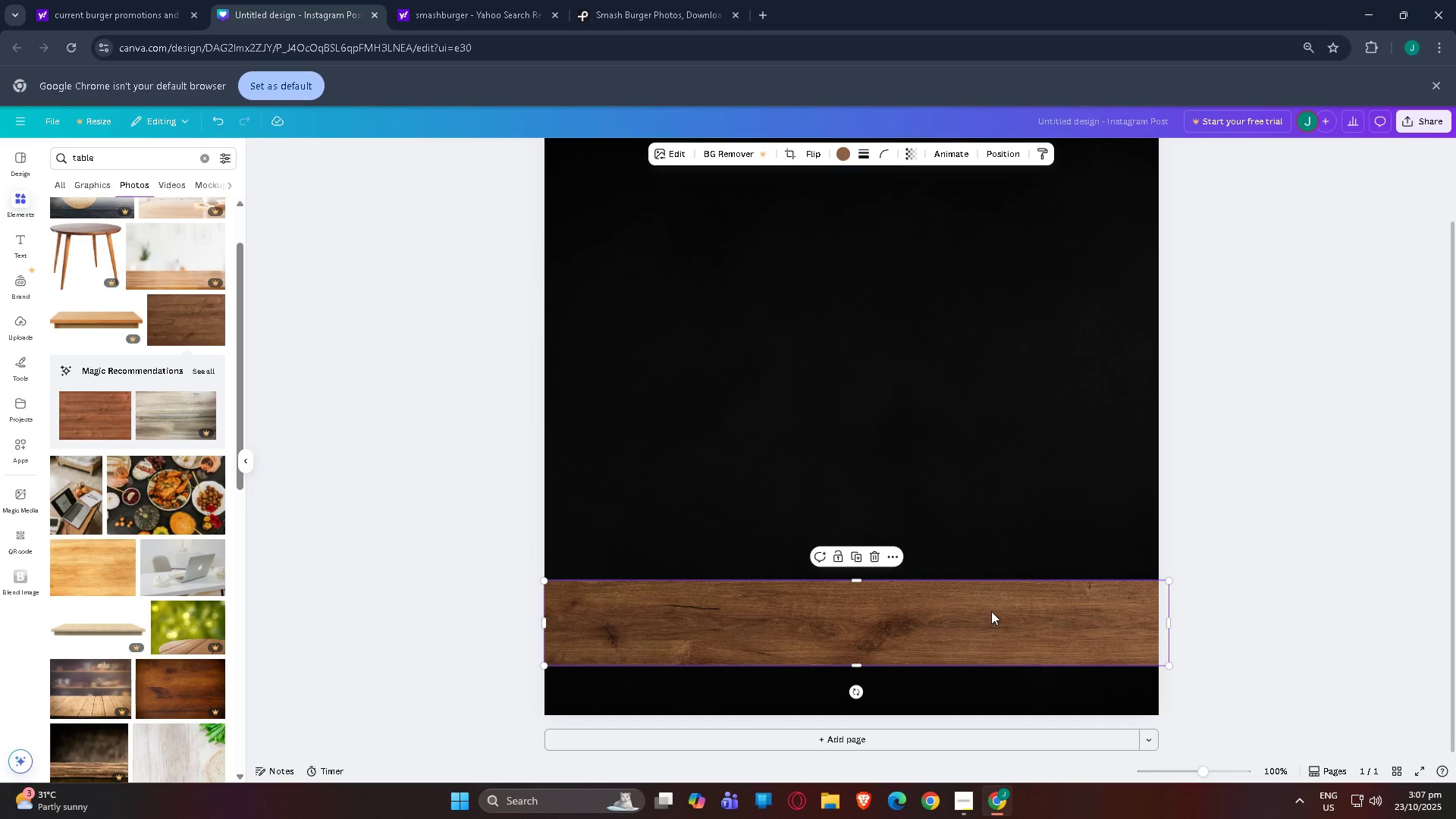 
key(Control+C)
 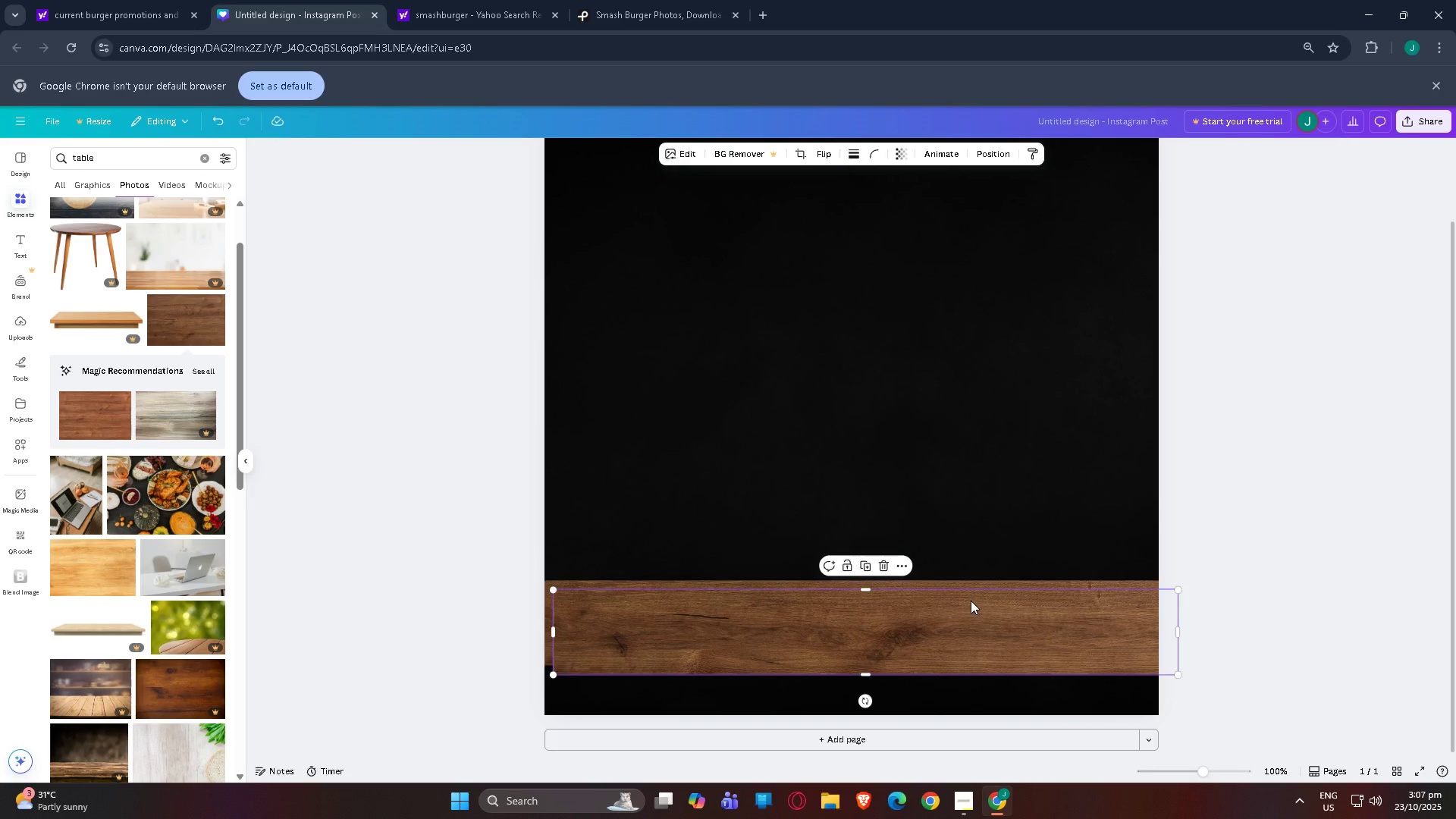 
key(Control+V)
 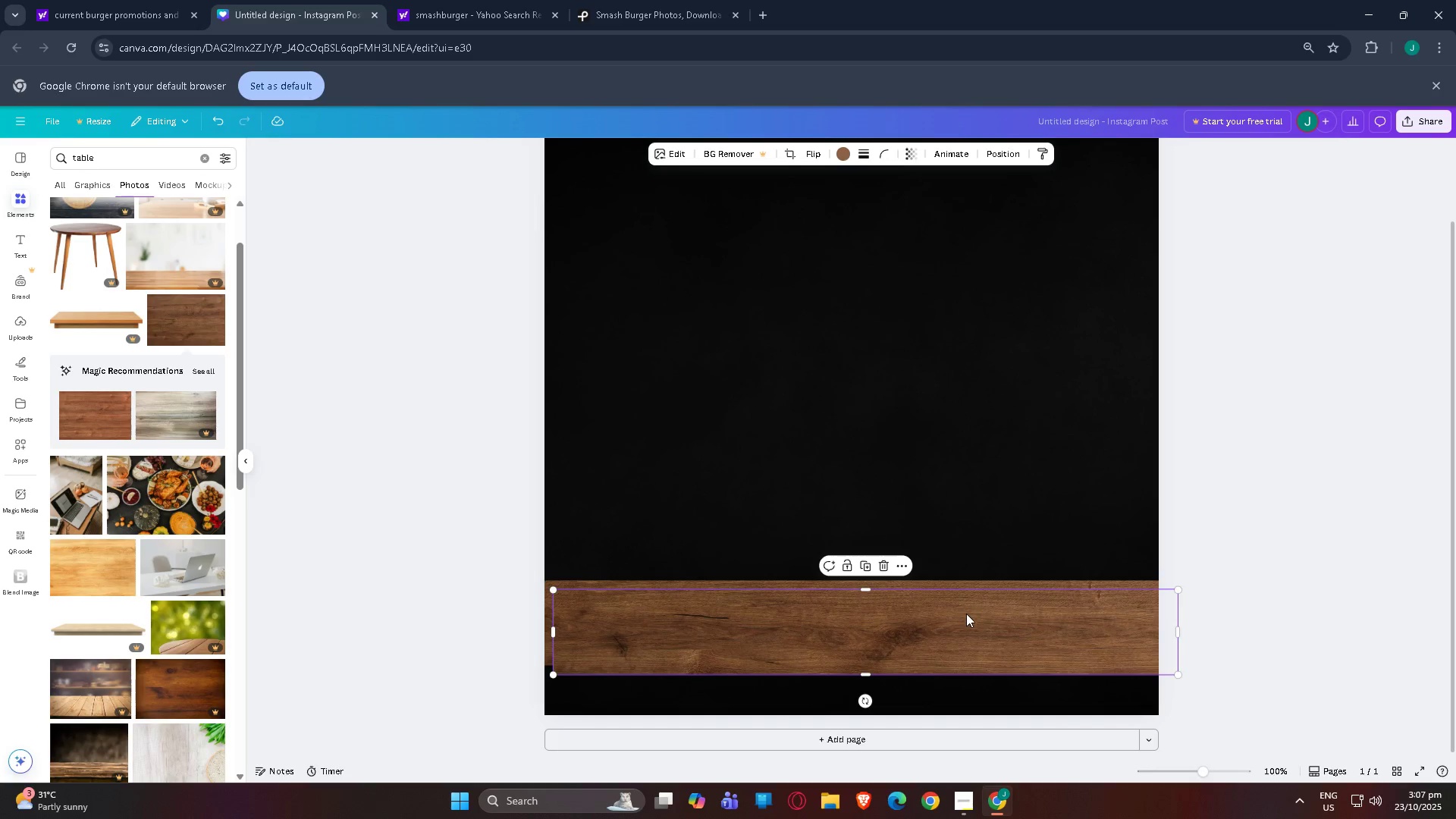 
left_click_drag(start_coordinate=[966, 614], to_coordinate=[951, 692])
 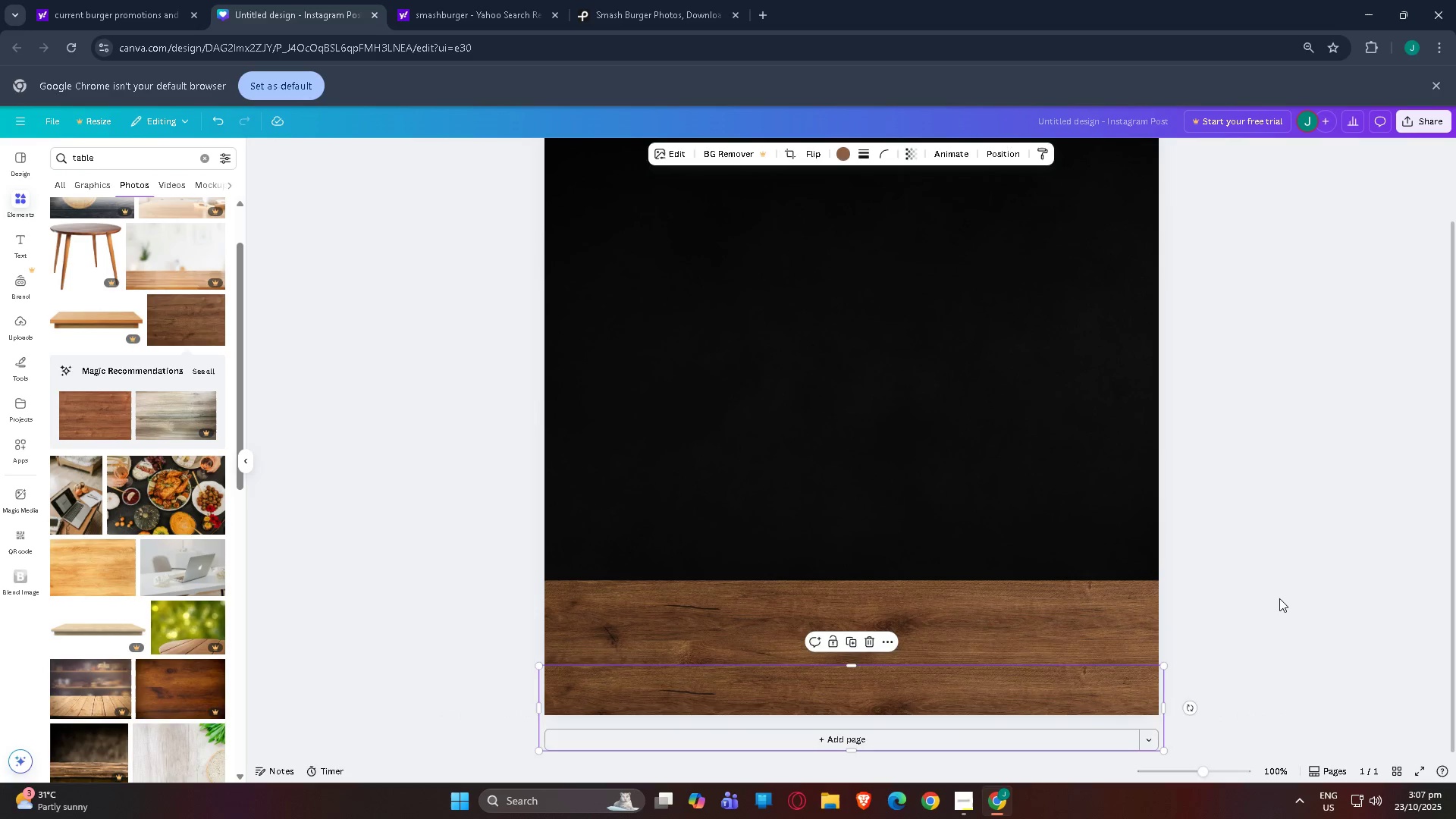 
left_click([1279, 598])
 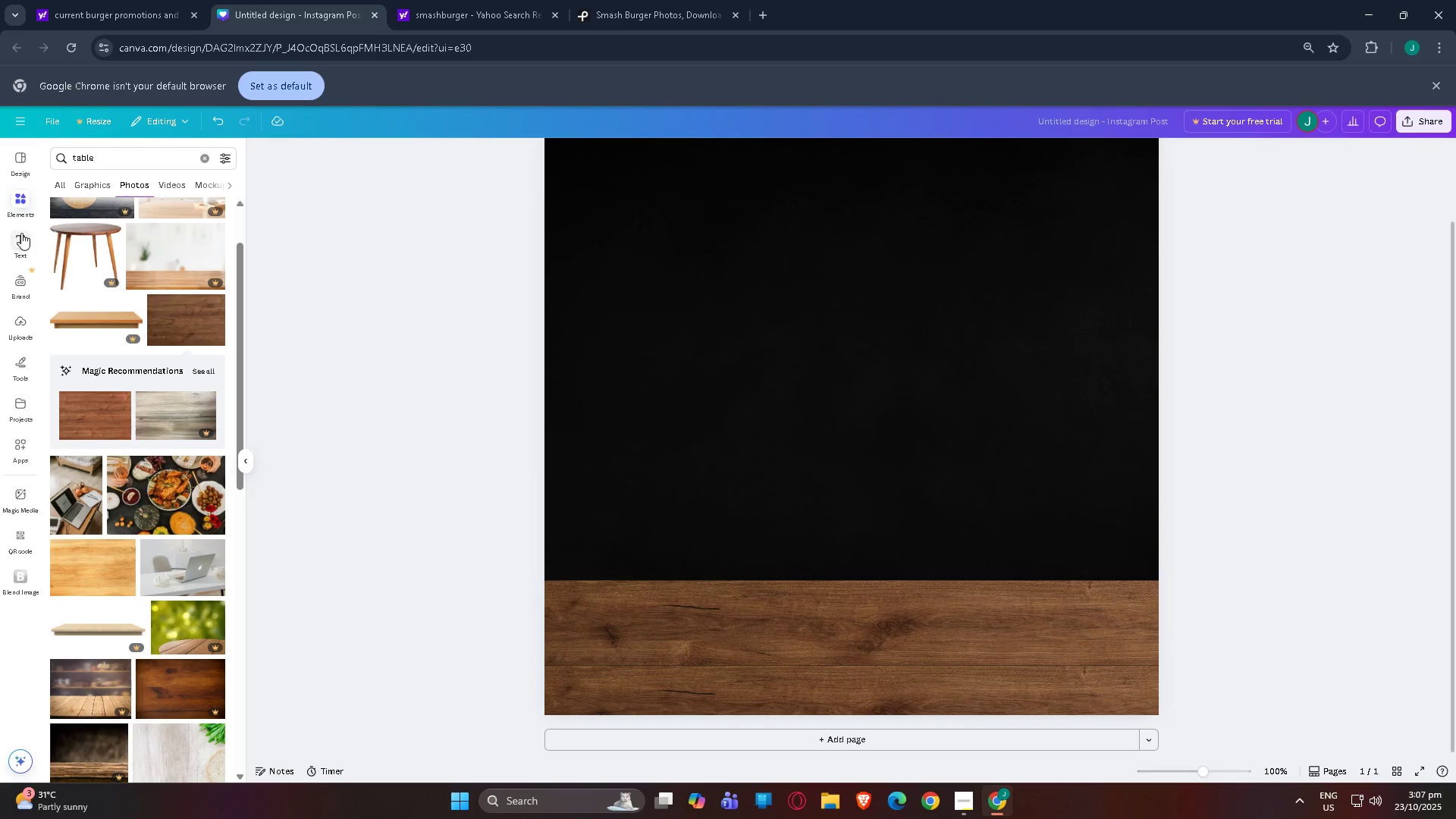 
wait(6.64)
 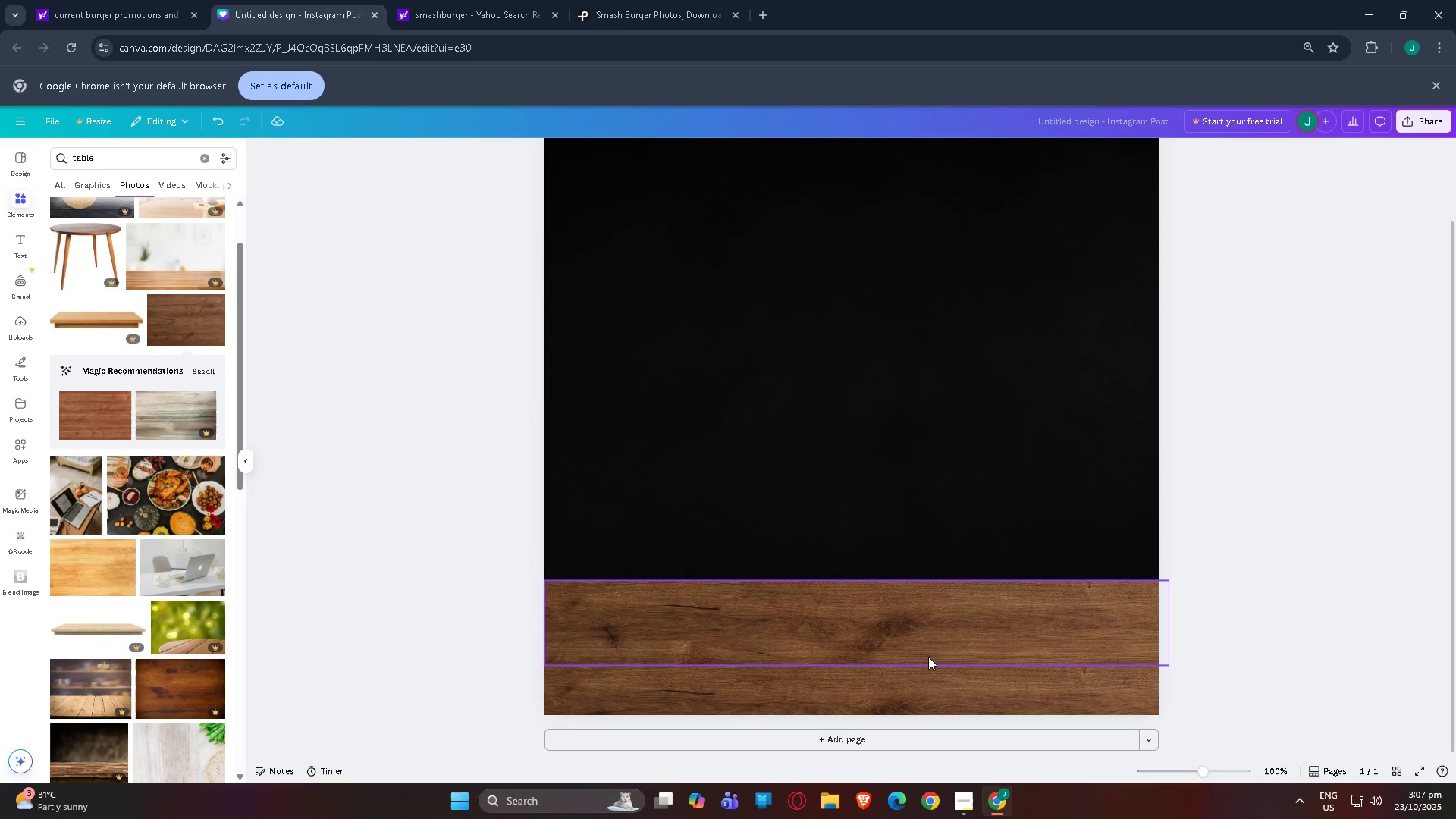 
left_click([26, 315])
 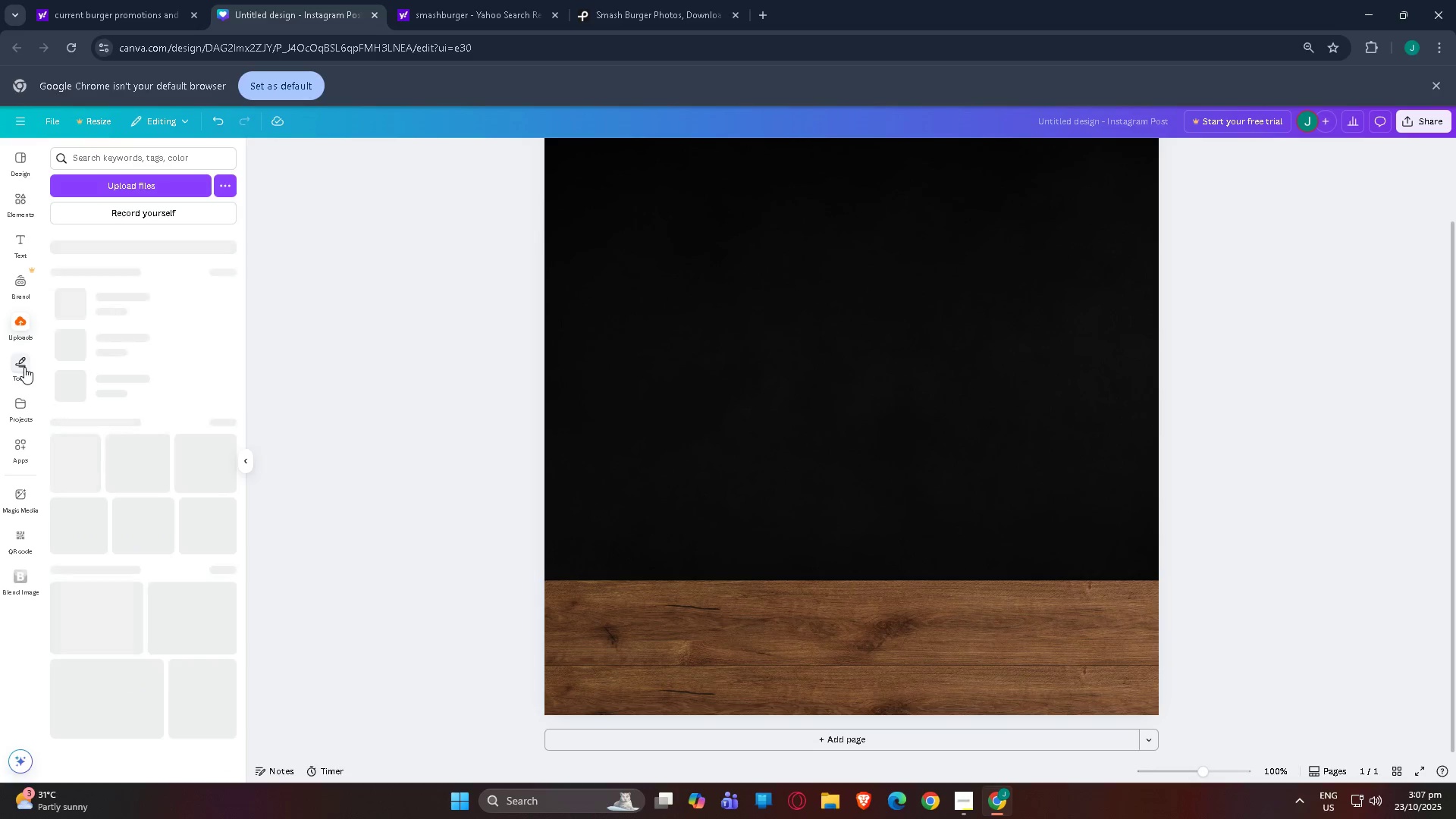 
left_click([24, 367])
 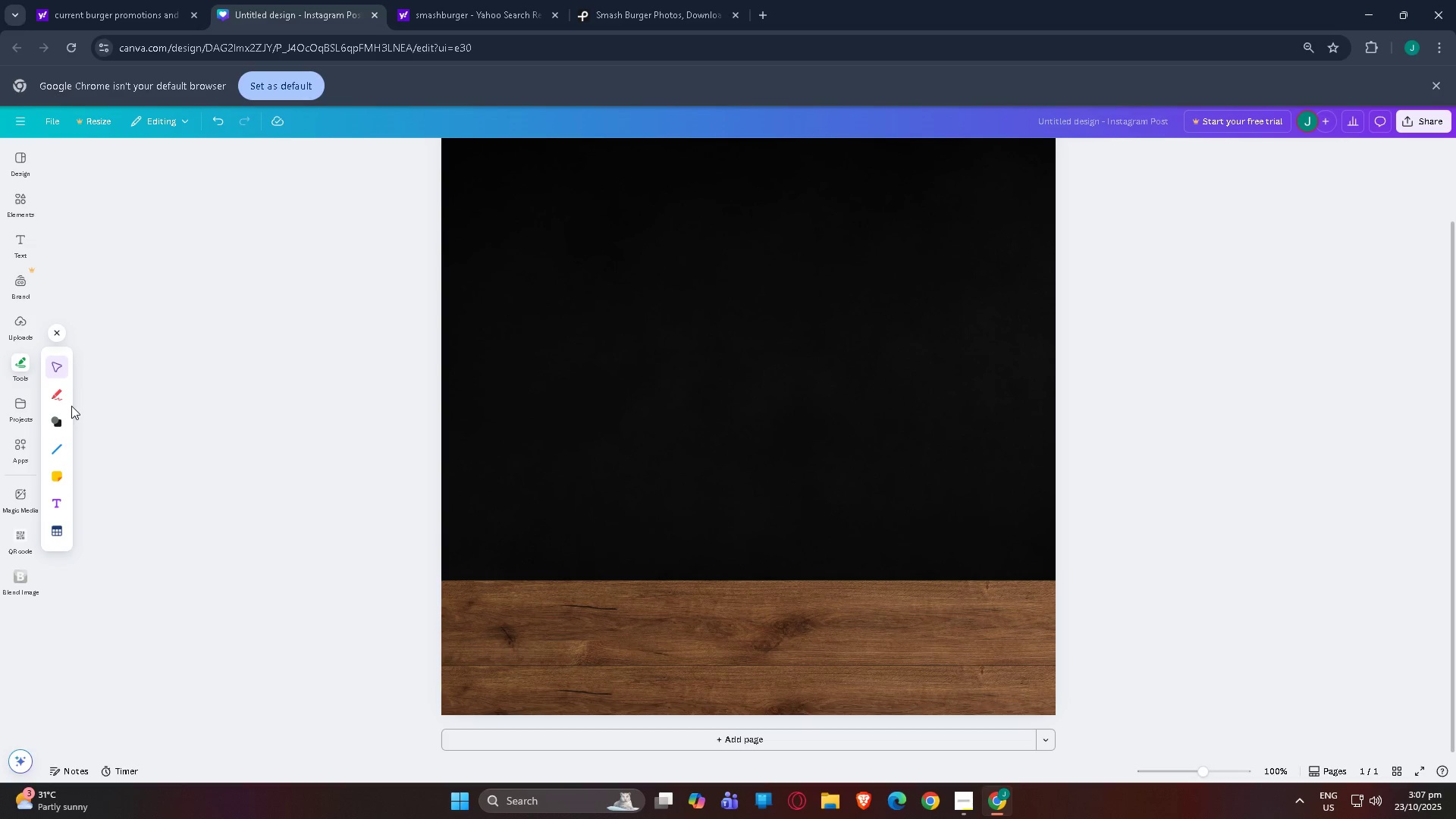 
left_click([61, 423])
 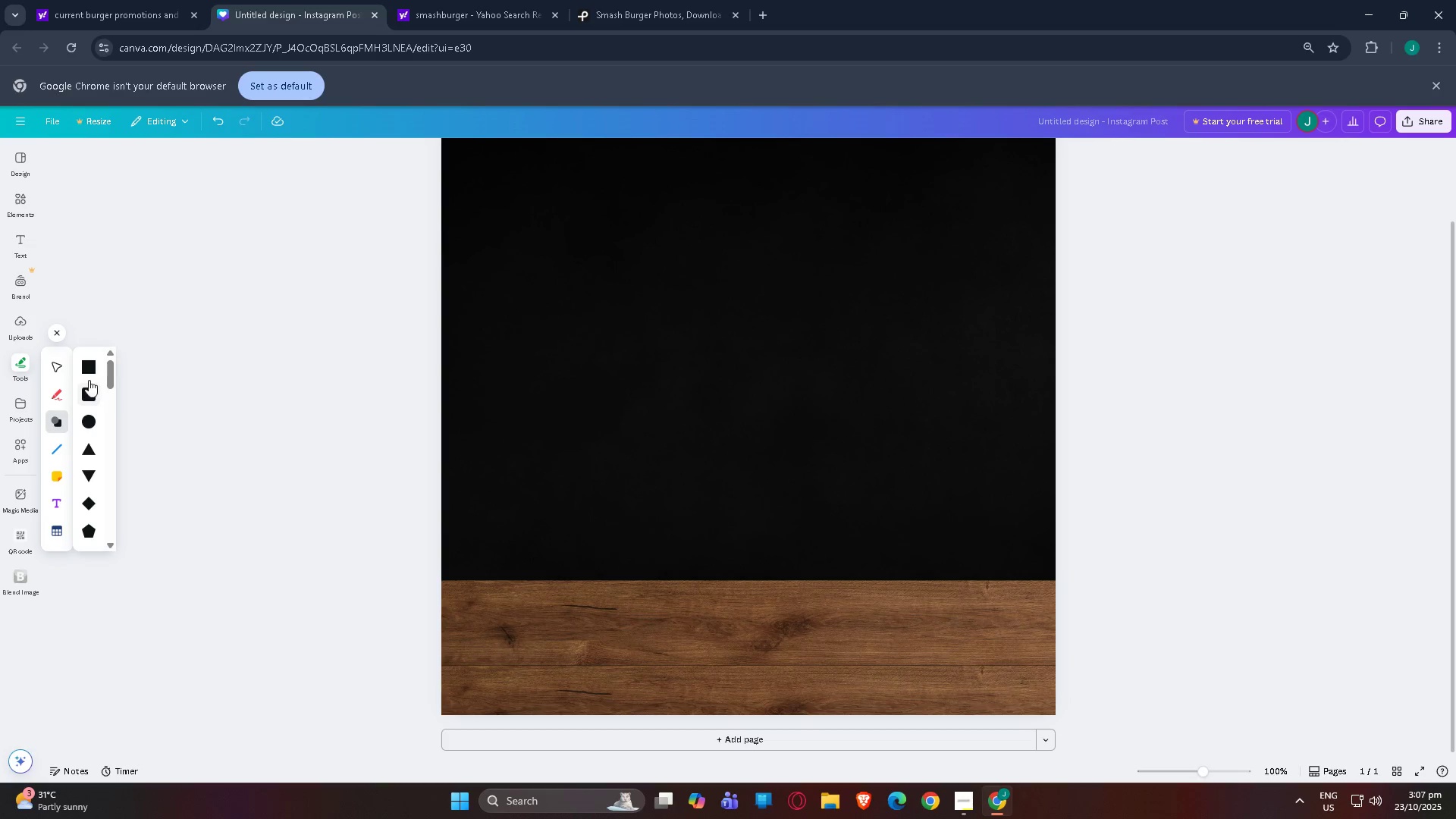 
left_click([89, 373])
 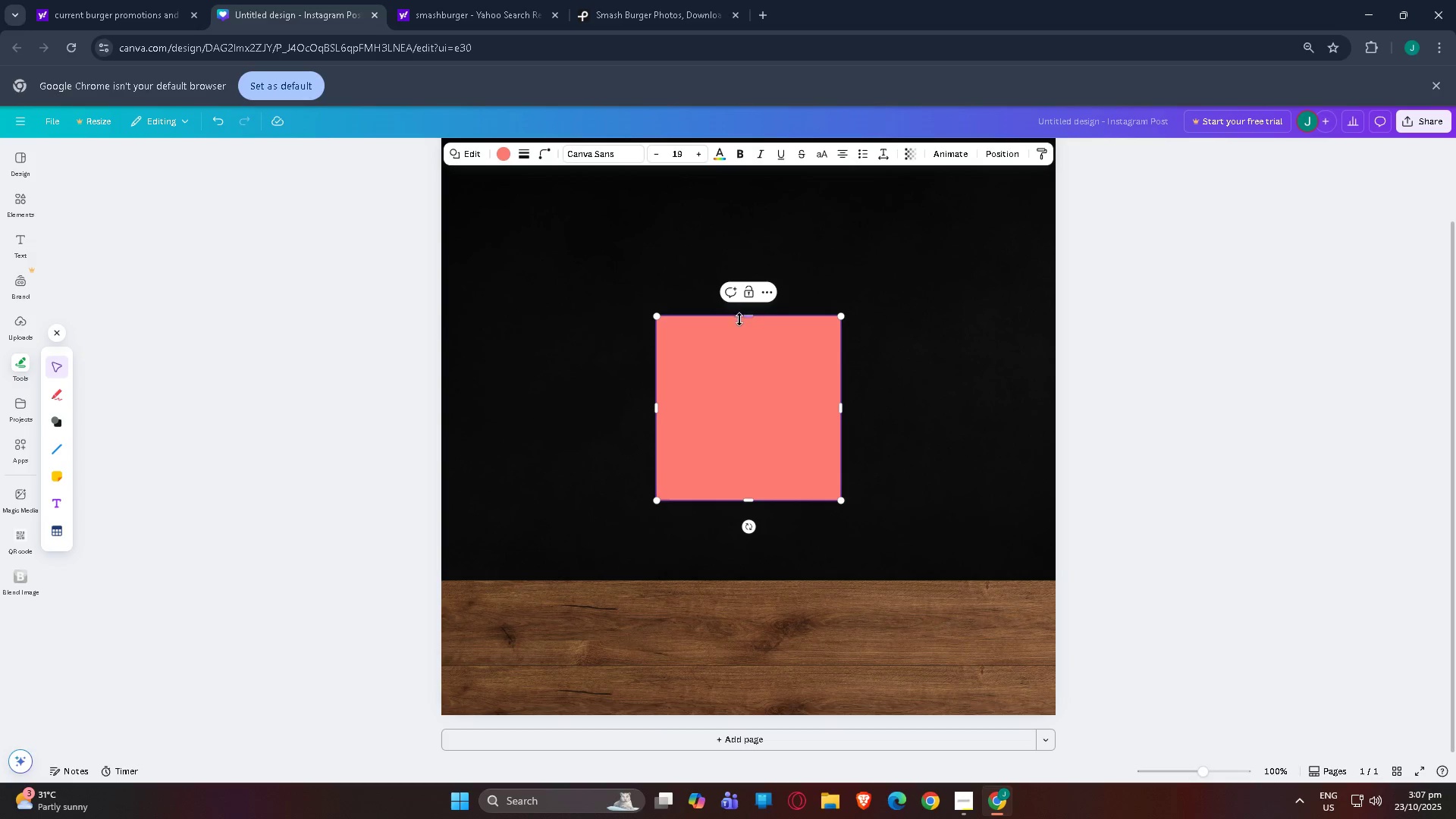 
left_click_drag(start_coordinate=[754, 318], to_coordinate=[742, 467])
 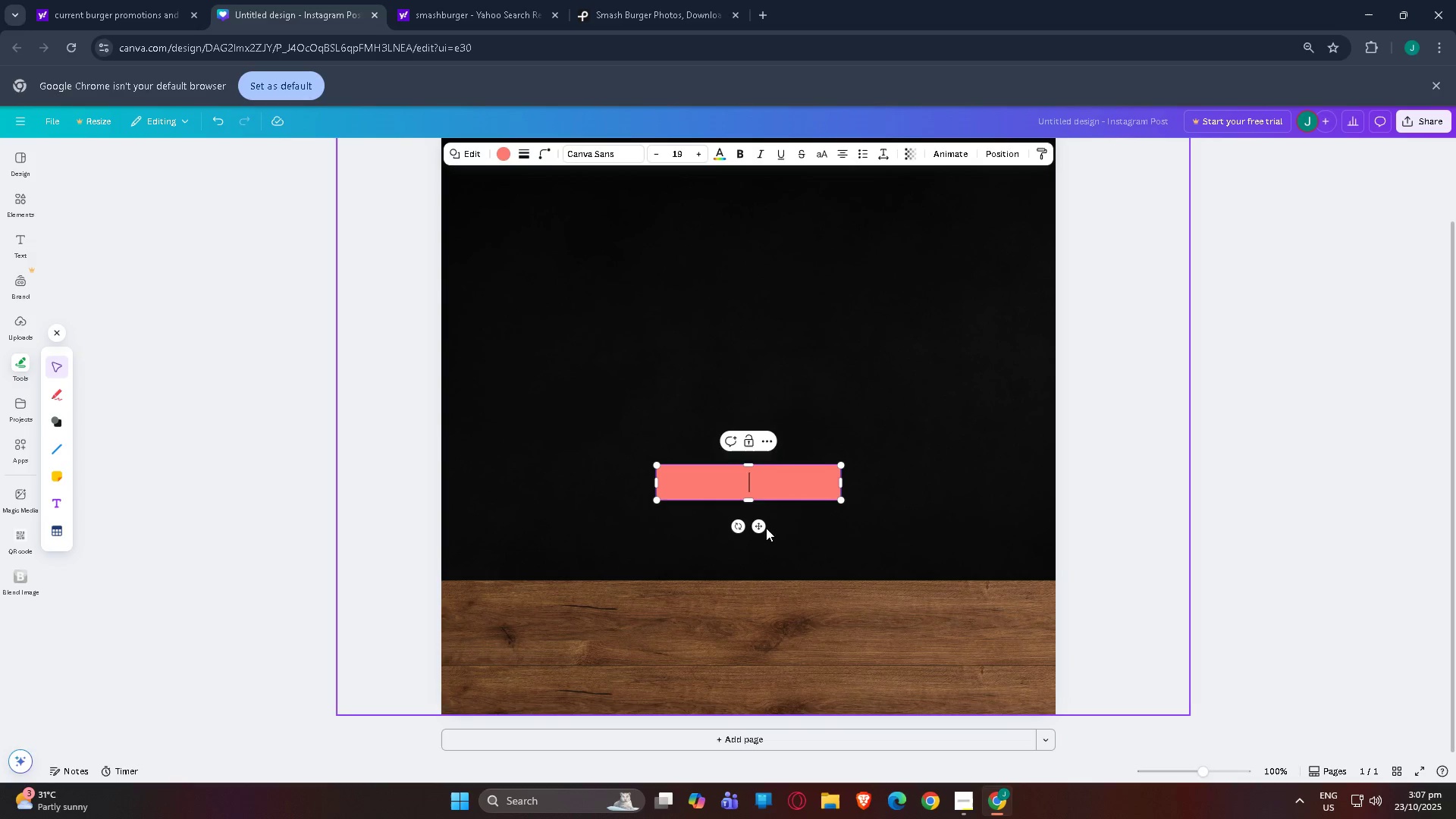 
left_click_drag(start_coordinate=[756, 527], to_coordinate=[544, 708])
 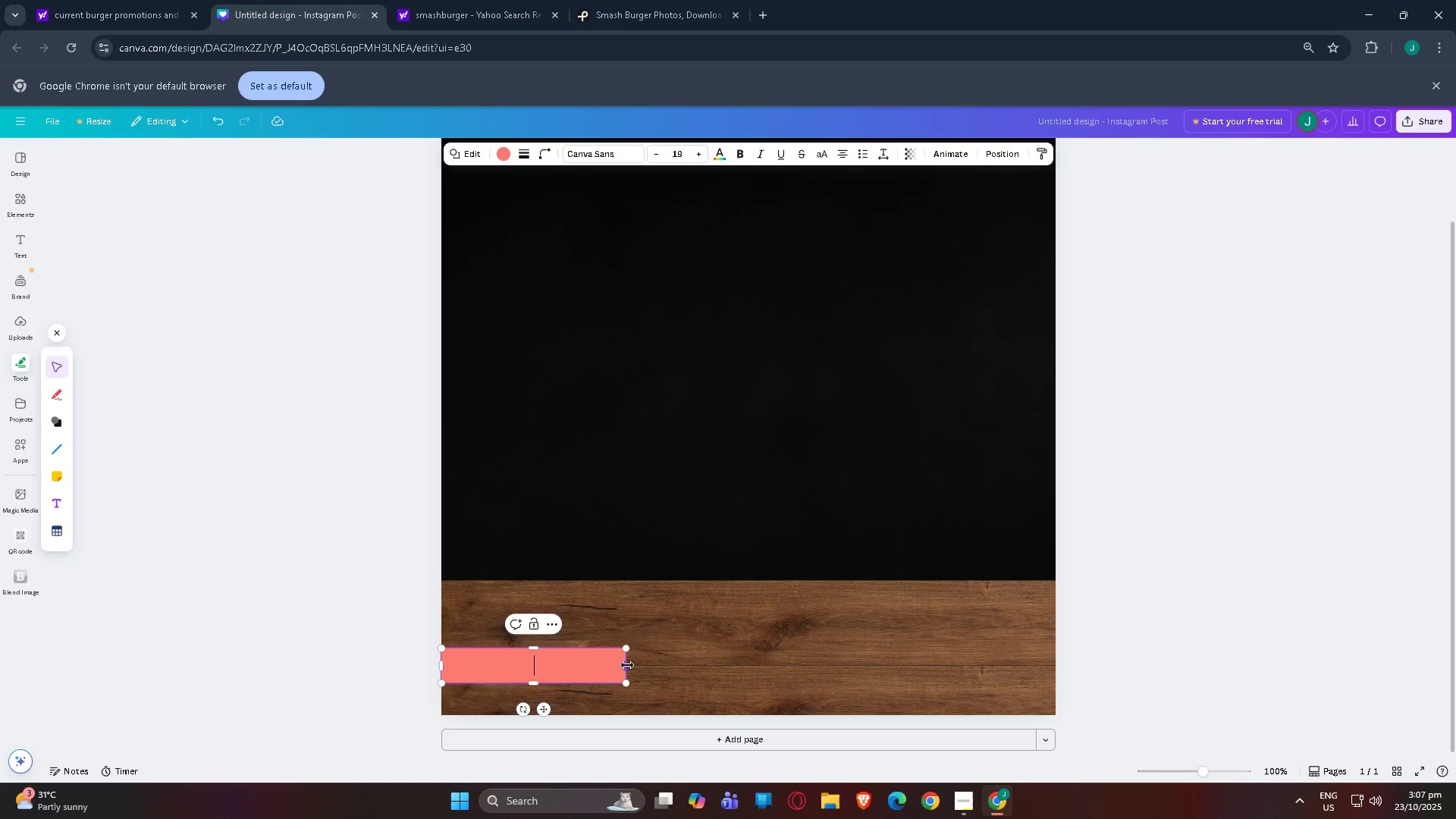 
left_click_drag(start_coordinate=[627, 665], to_coordinate=[1055, 665])
 